 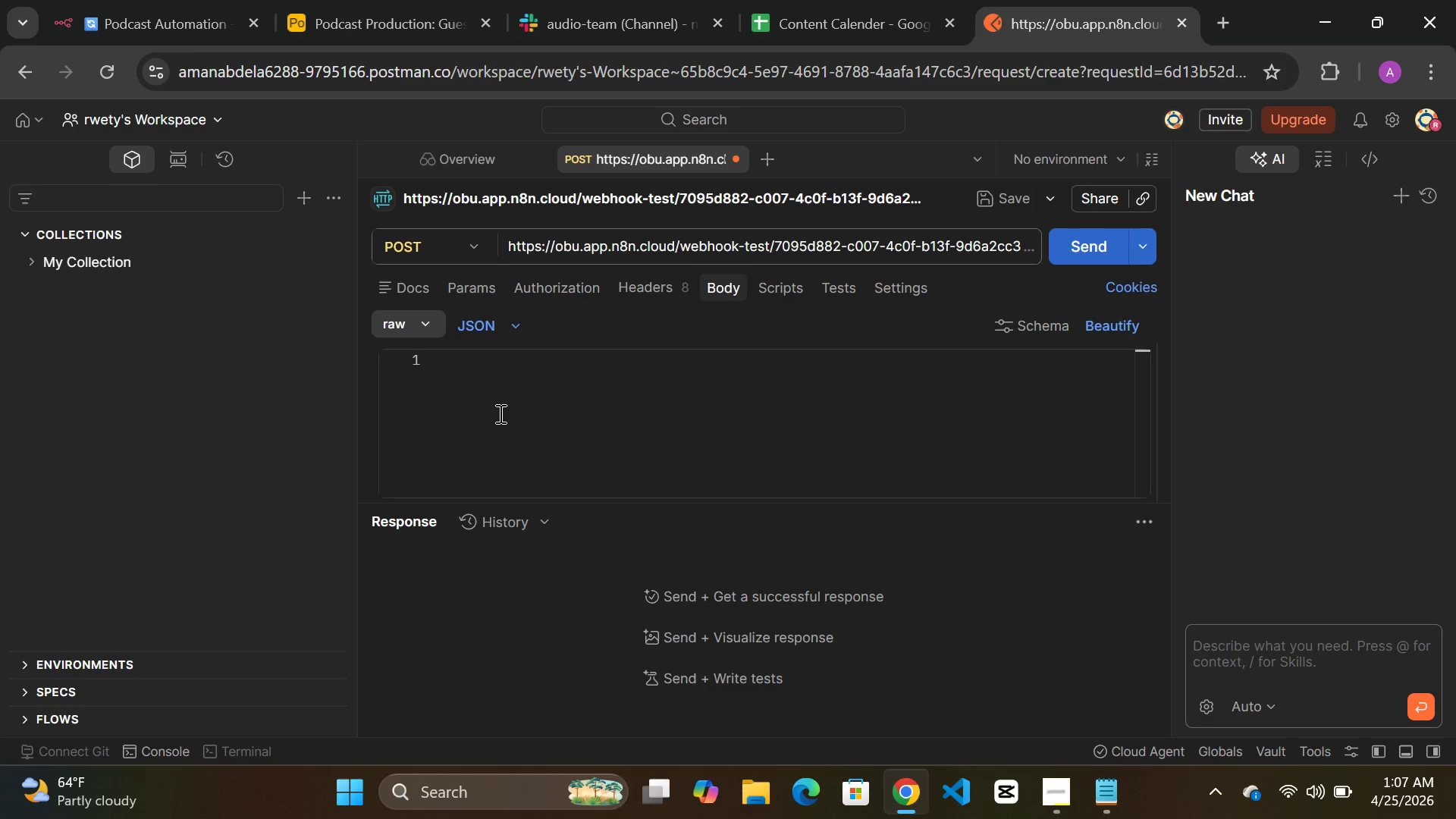 
double_click([439, 362])
 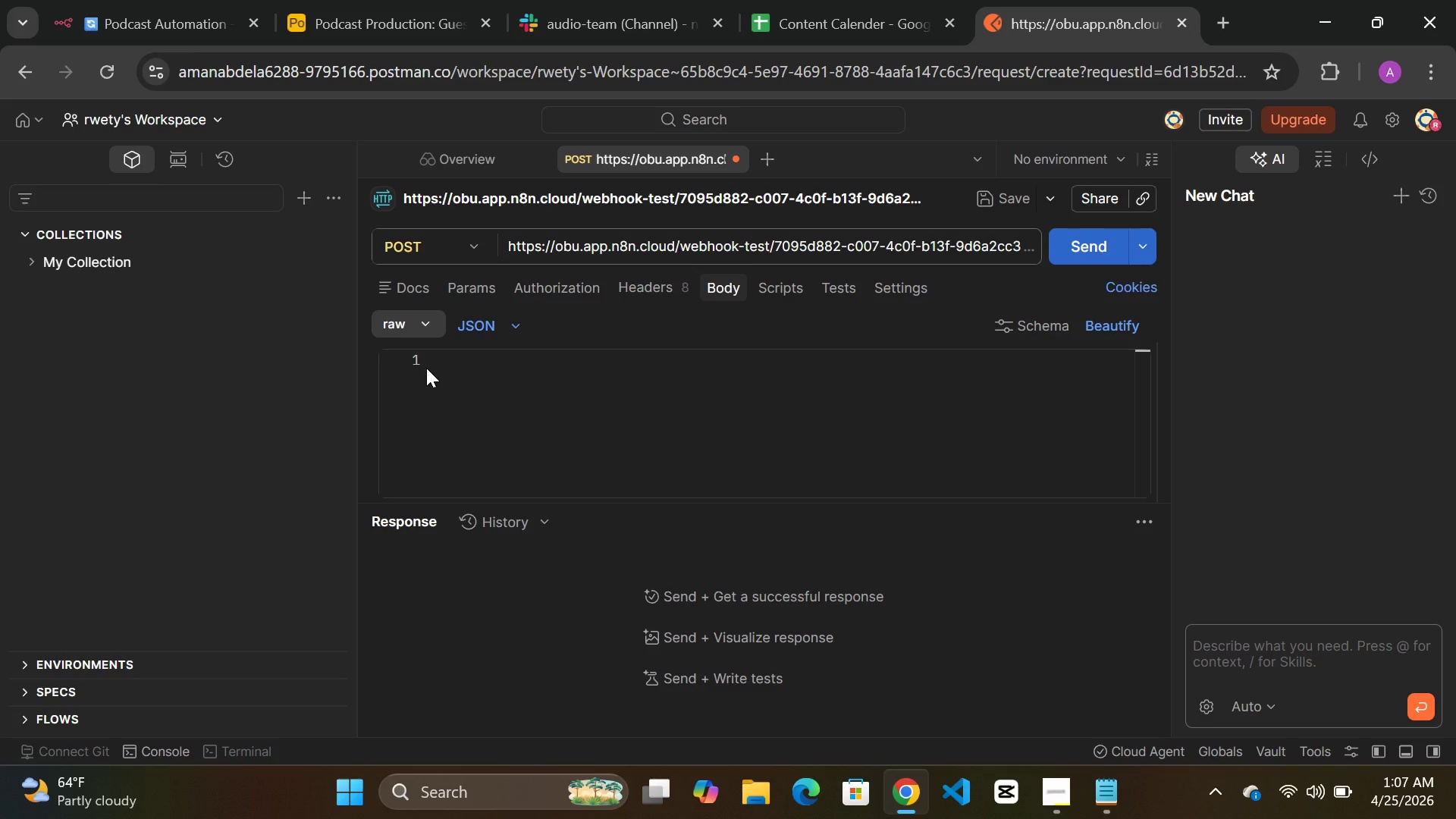 
double_click([426, 368])
 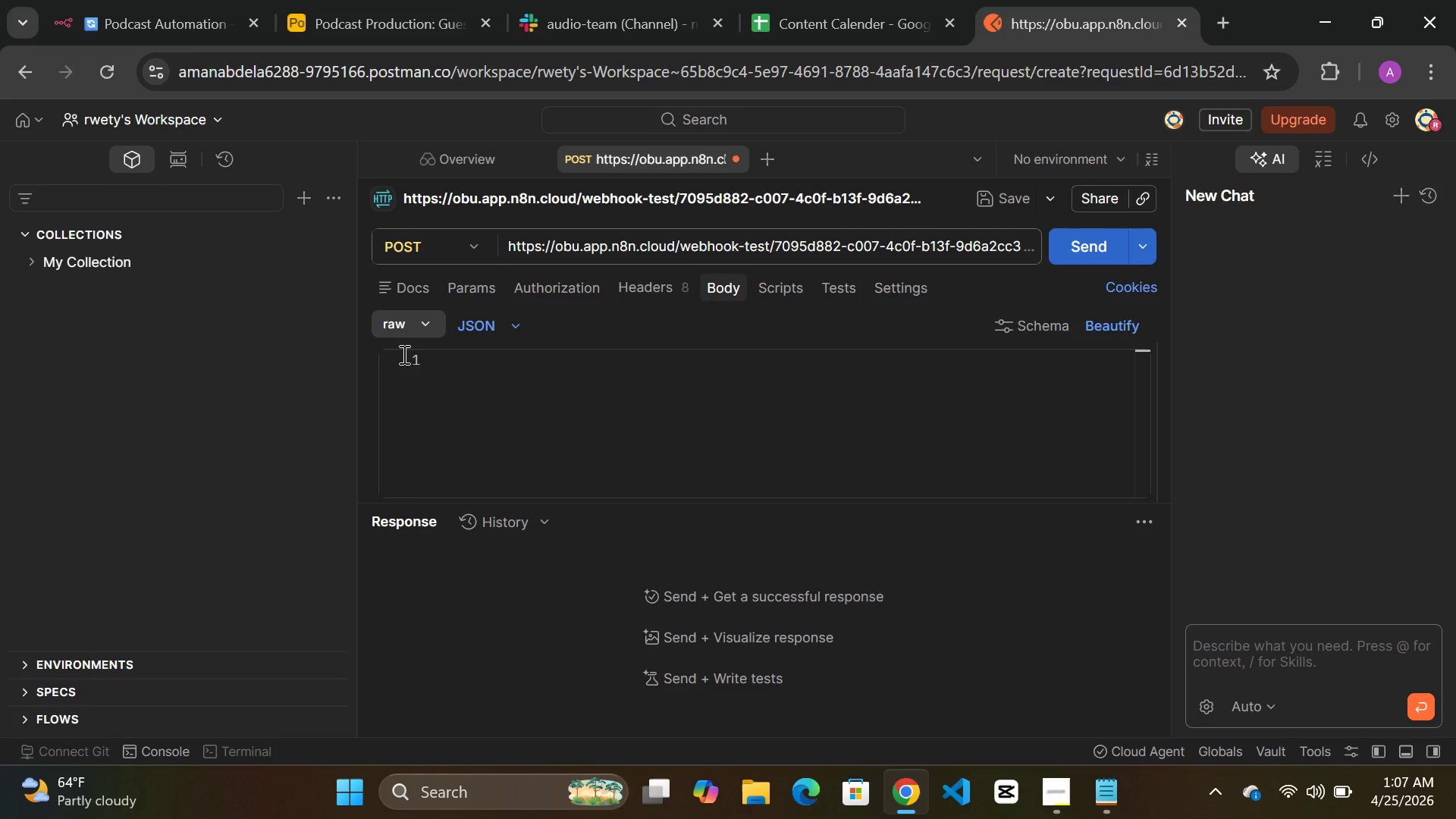 
left_click([403, 354])
 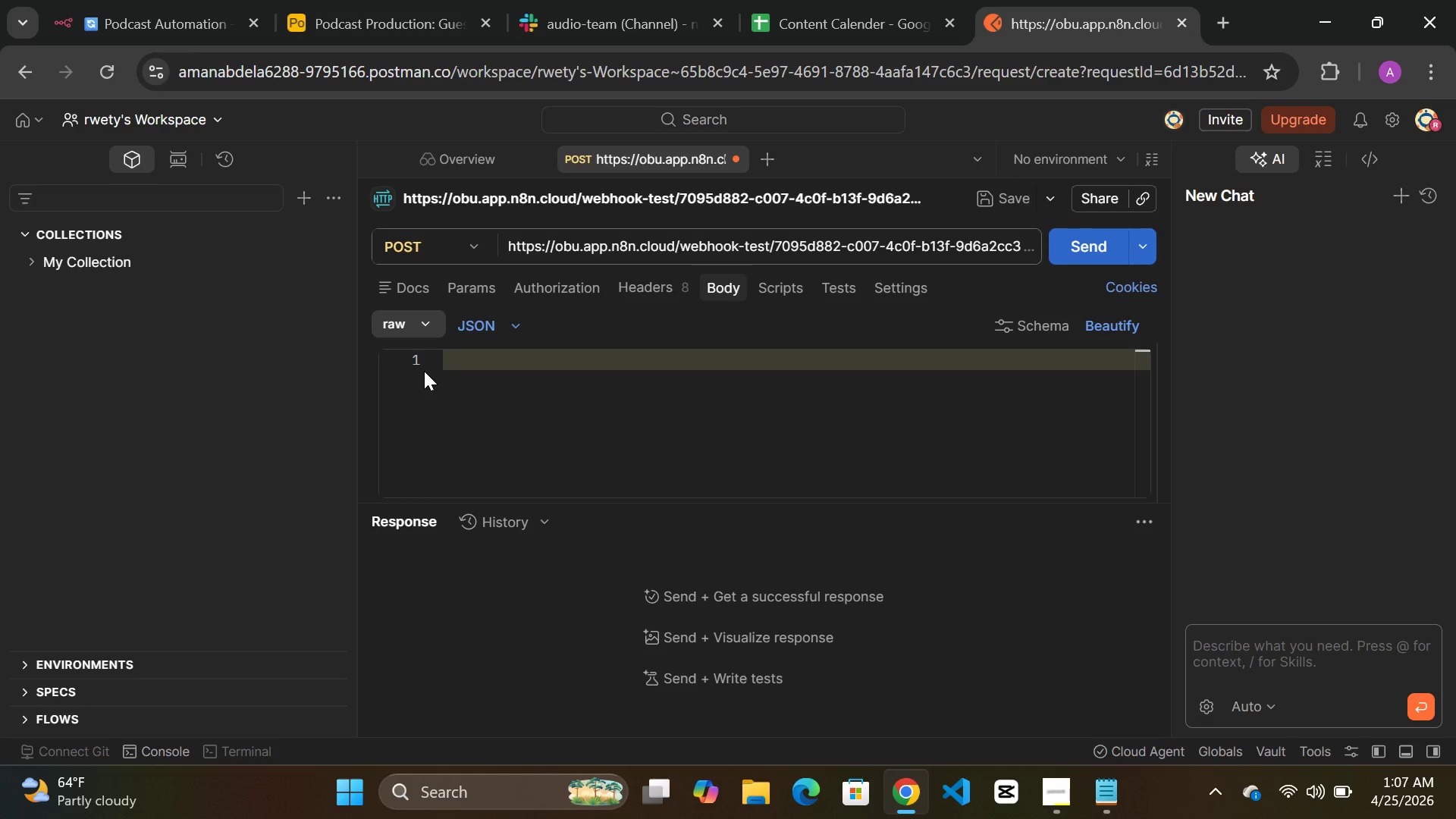 
key(Shift+BracketLeft)
 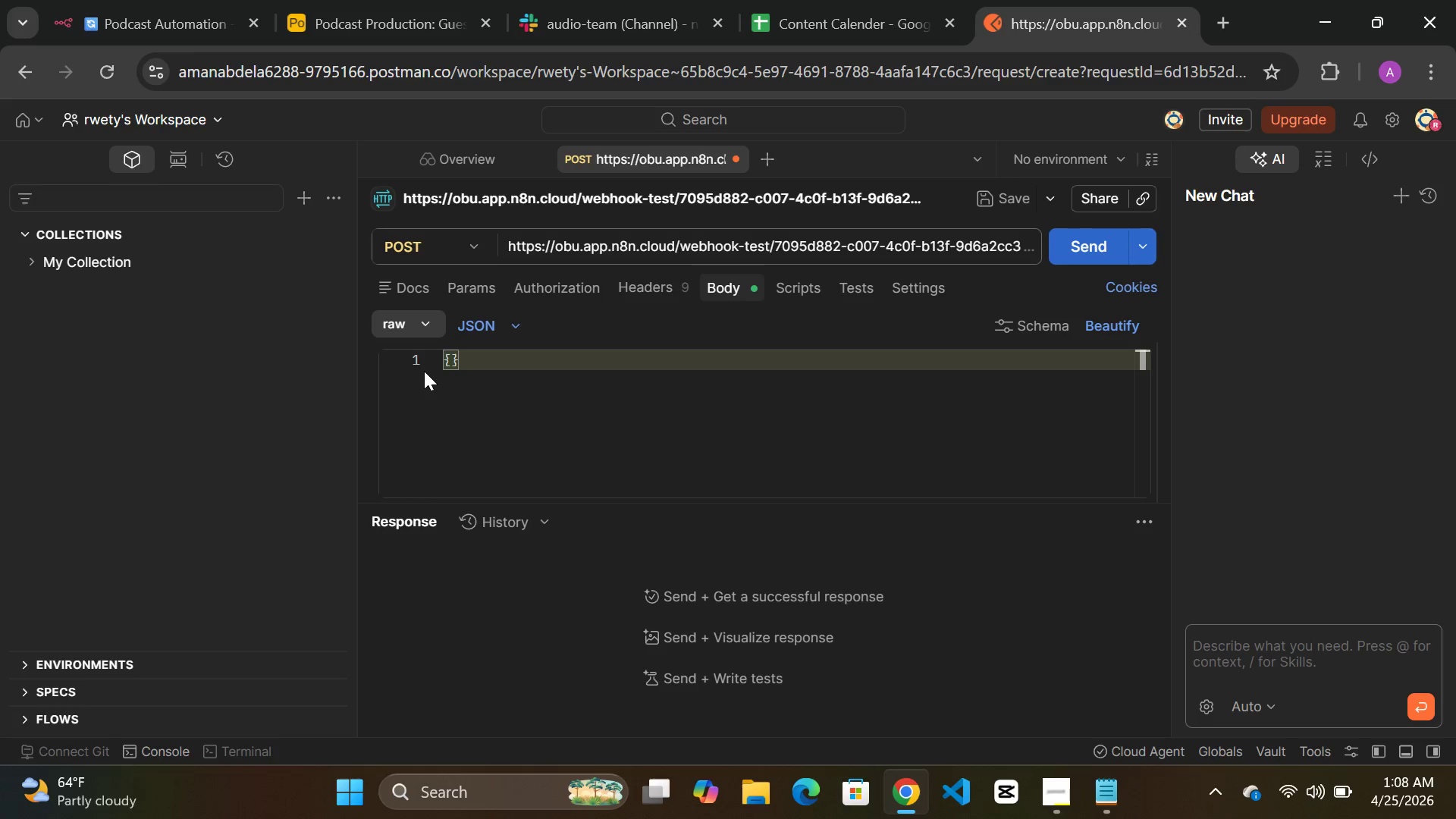 
key(Enter)
 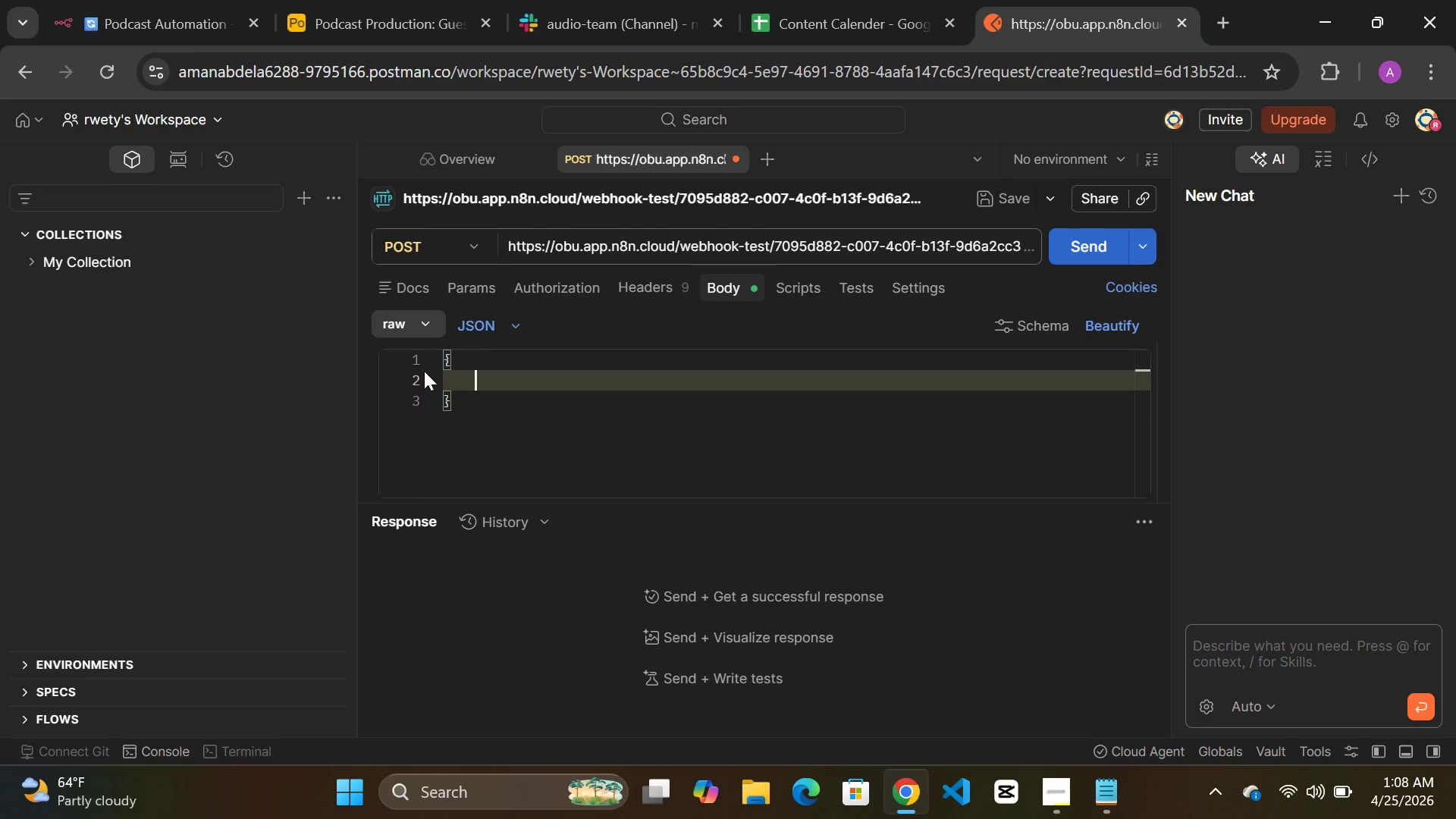 
type(Name:)
 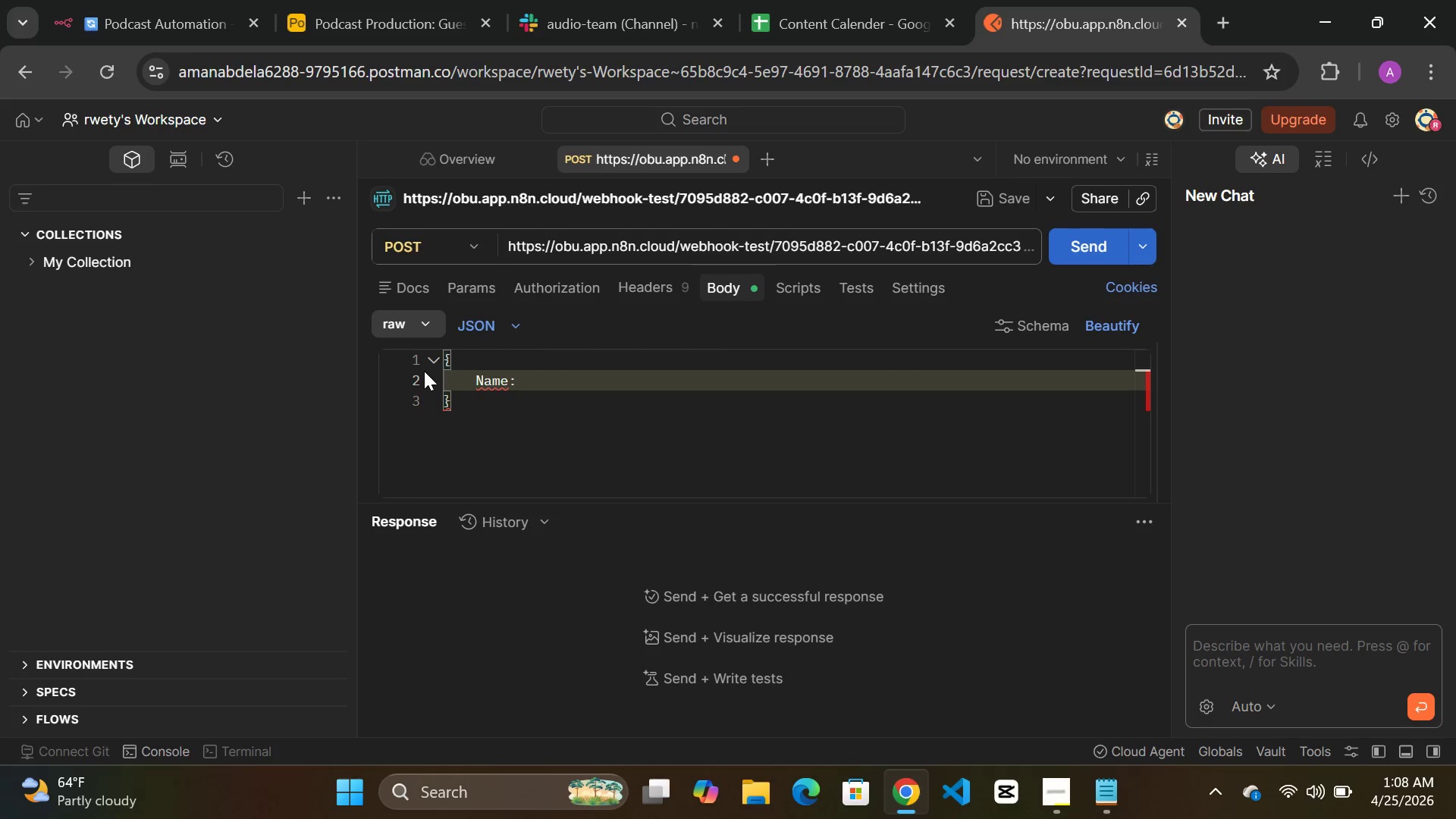 
type(Jane)
key(Backspace)
key(Backspace)
key(Backspace)
key(Backspace)
type("Jane A)
key(Backspace)
type(Smith)
 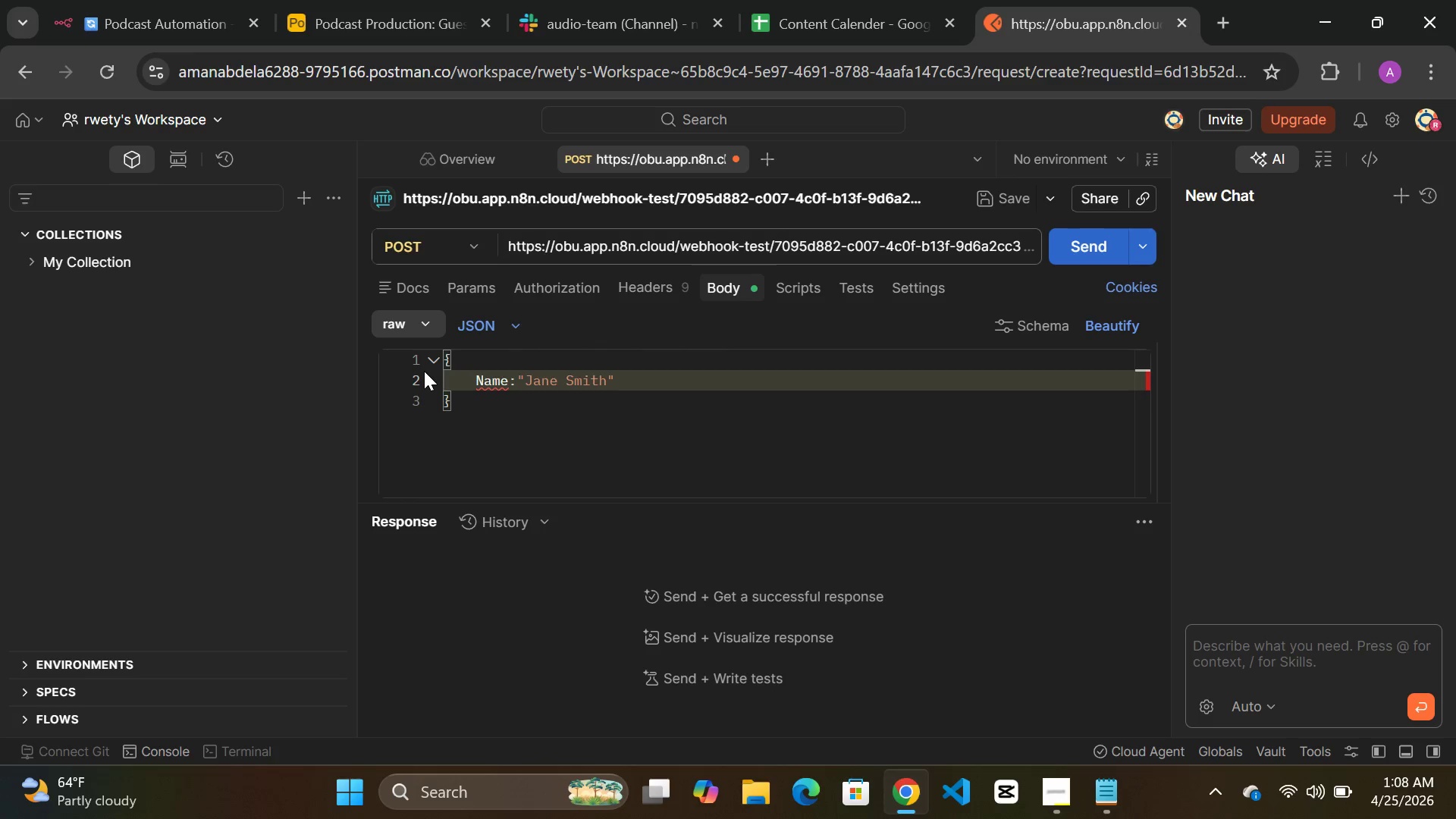 
key(ArrowRight)
 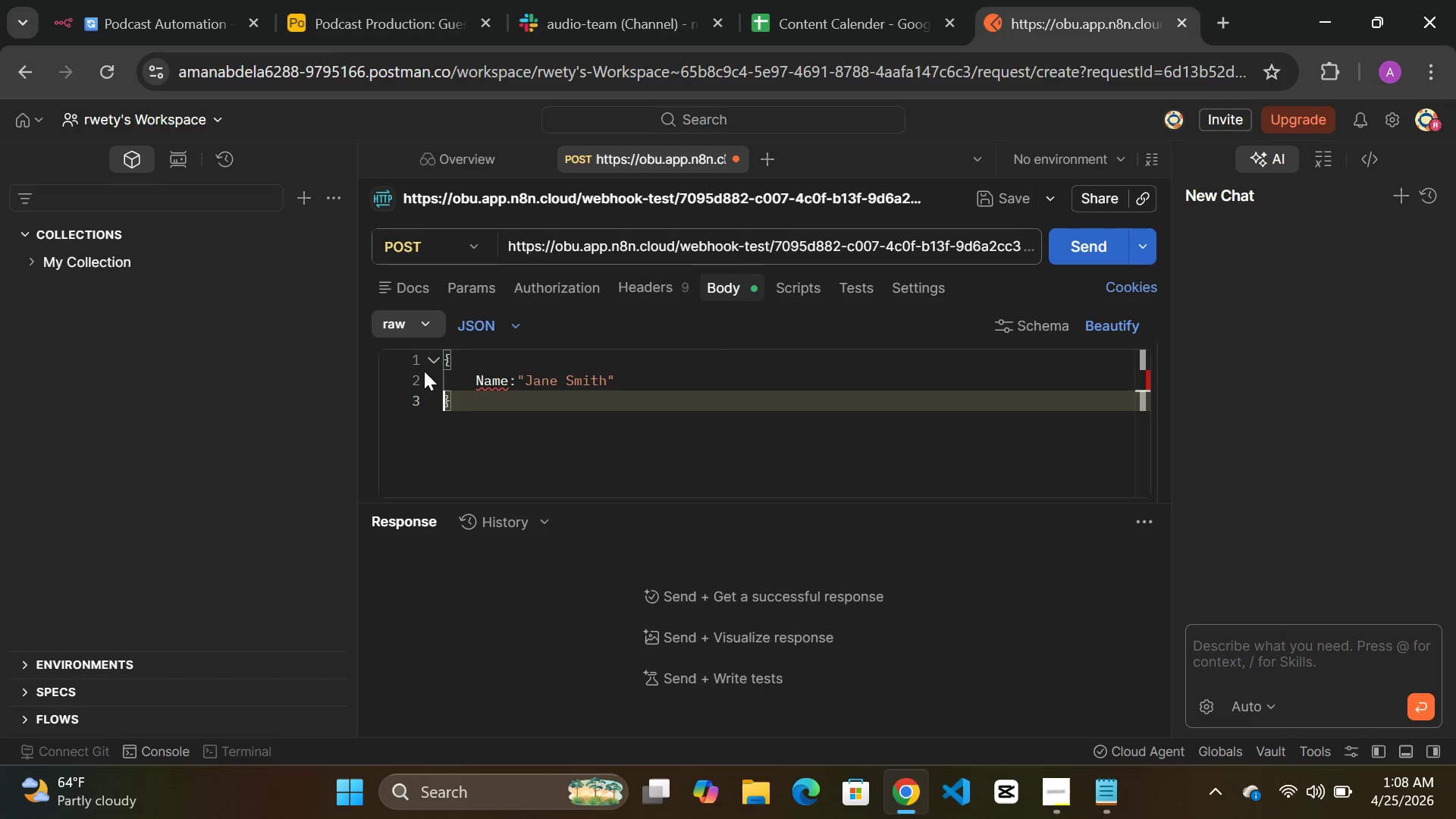 
key(ArrowRight)
 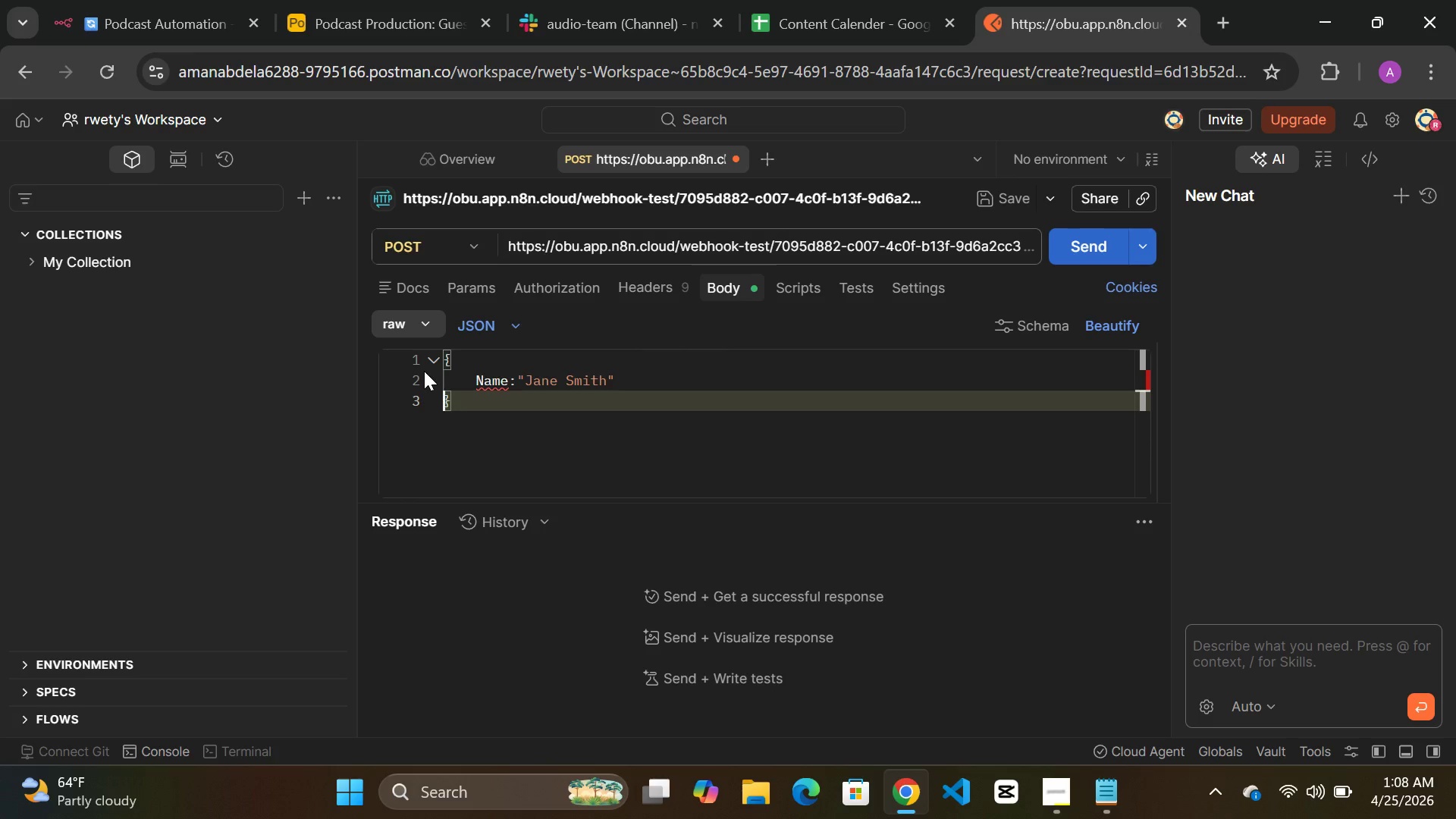 
key(Backspace)
 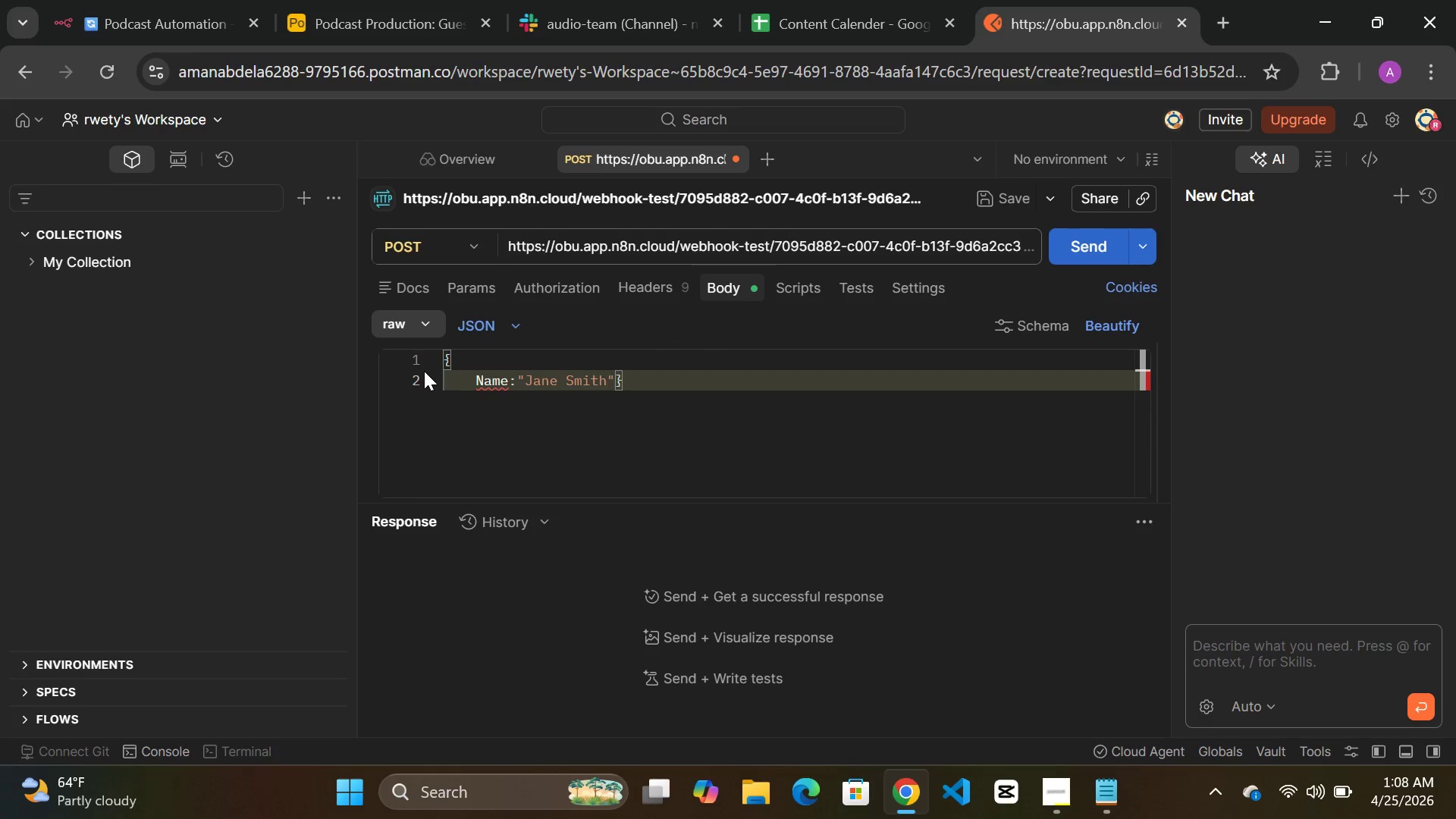 
key(Control+Z)
 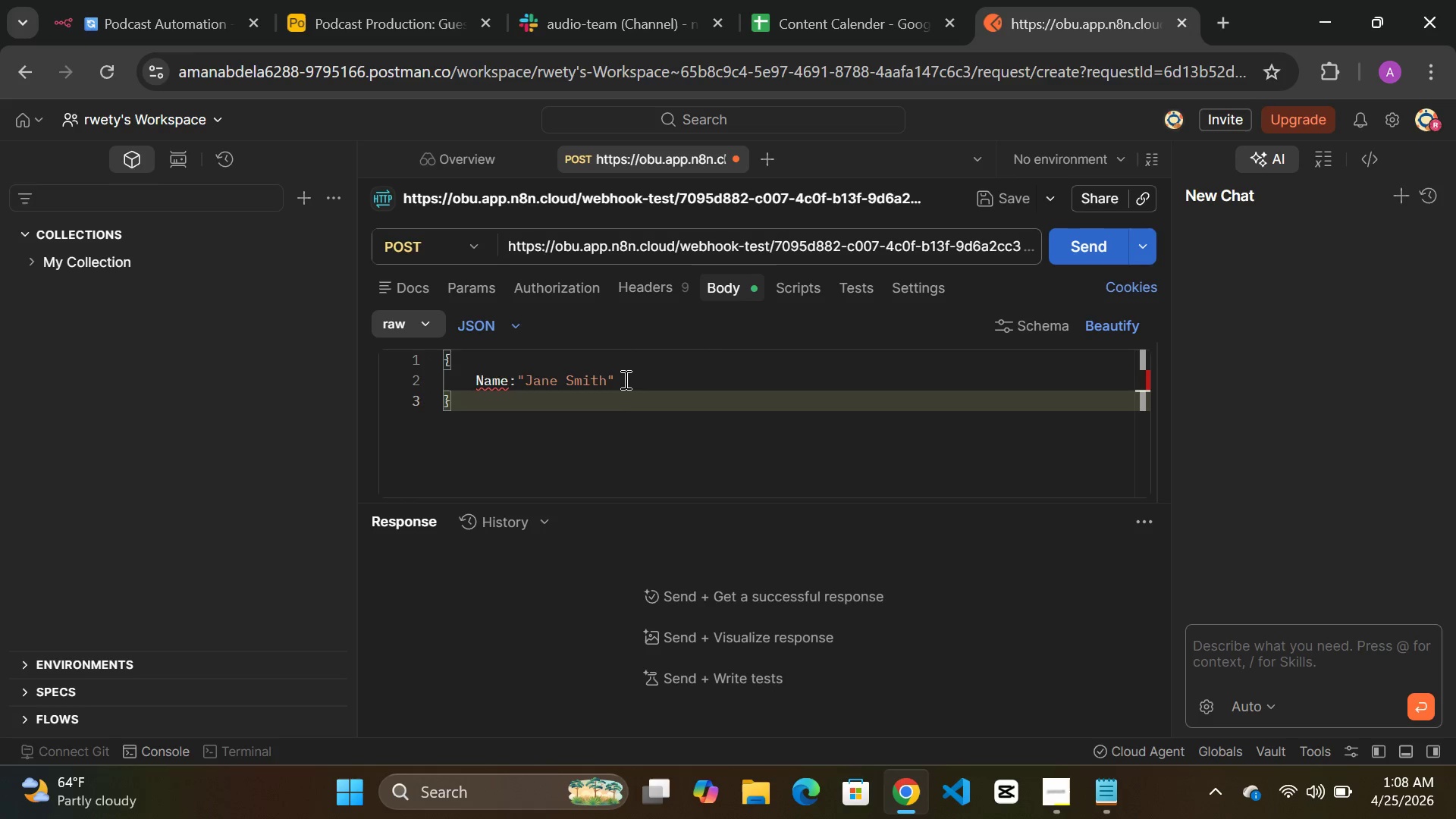 
left_click([624, 372])
 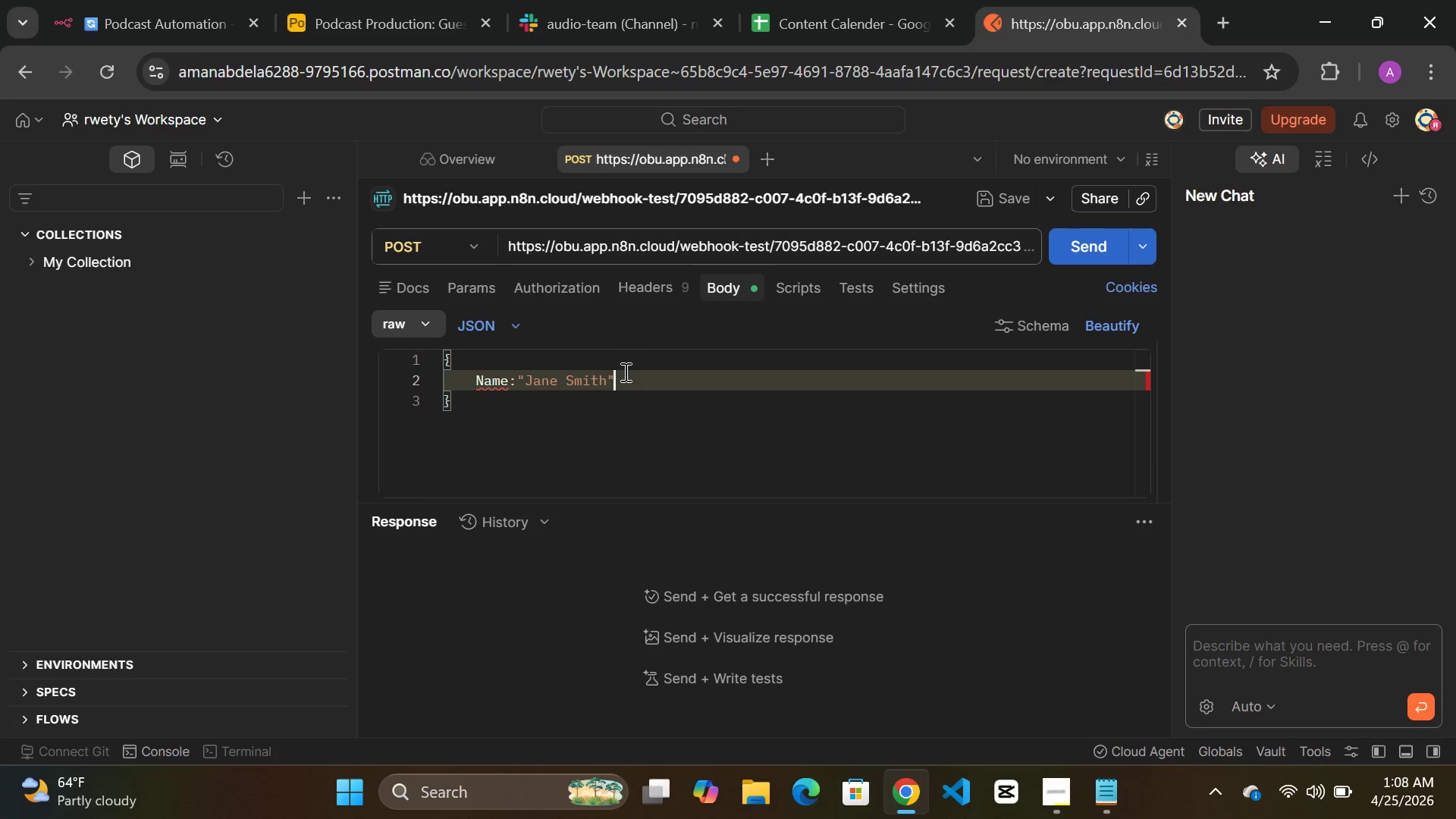 
key(Comma)
 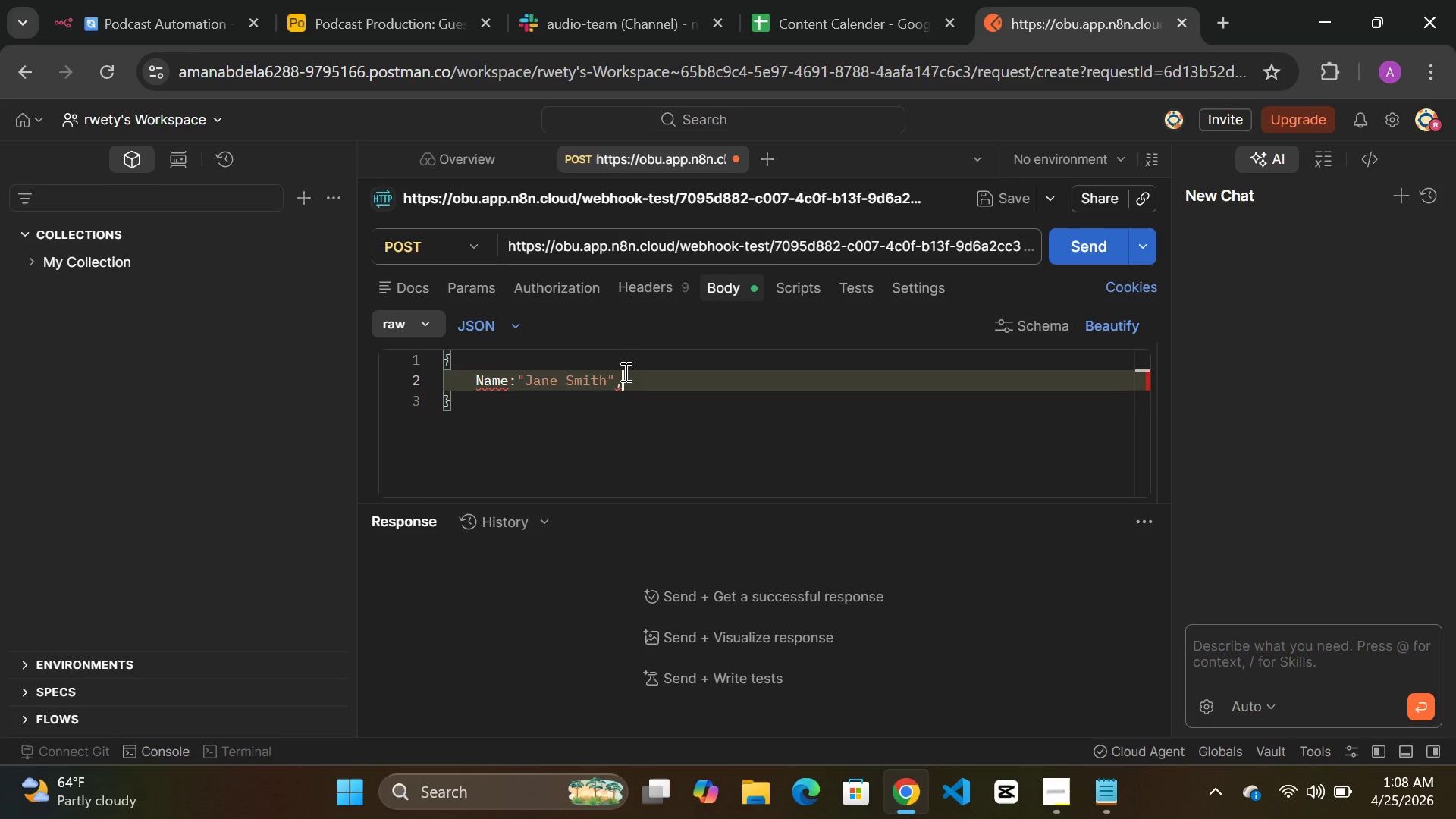 
key(Enter)
 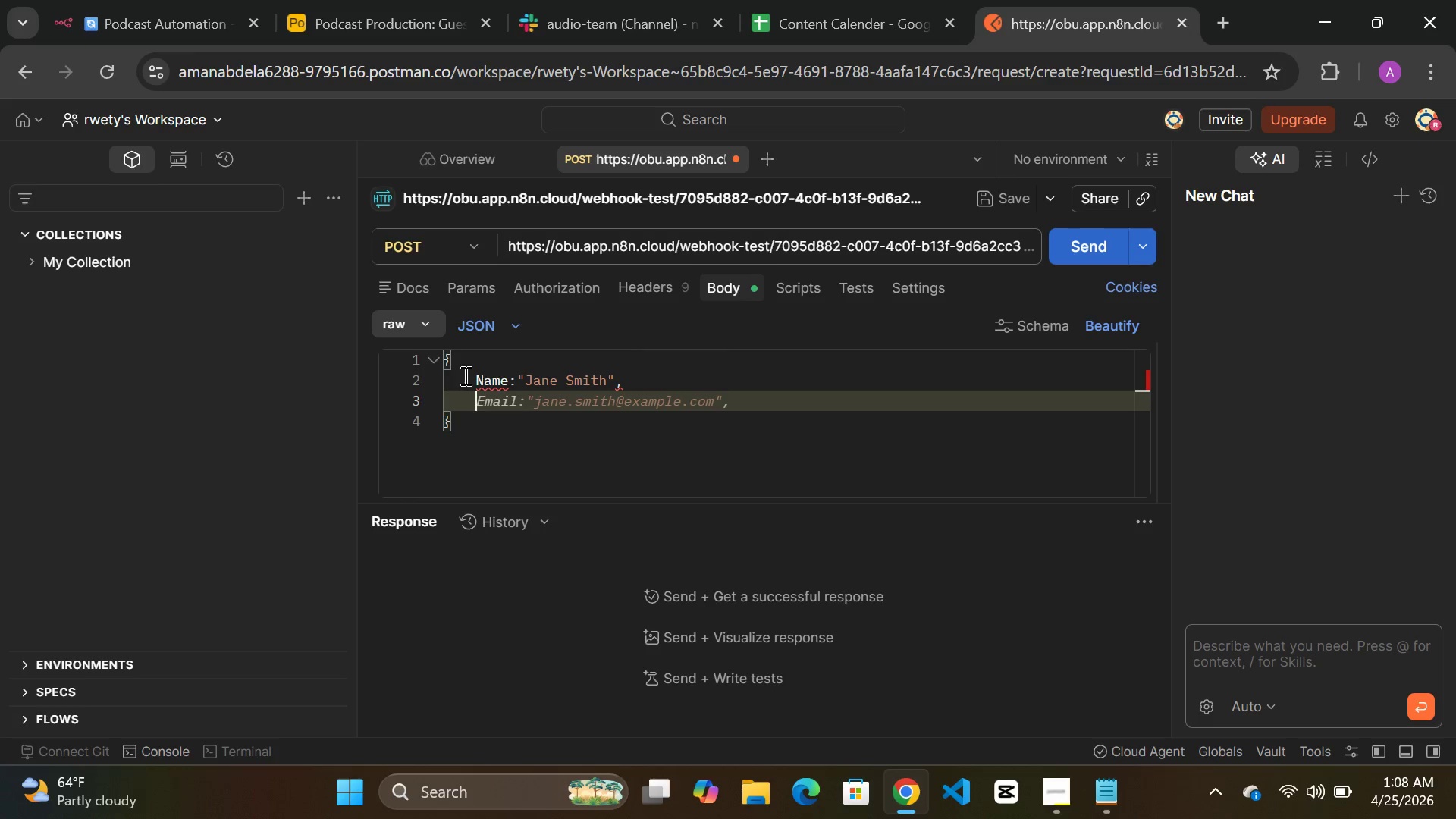 
left_click([475, 379])
 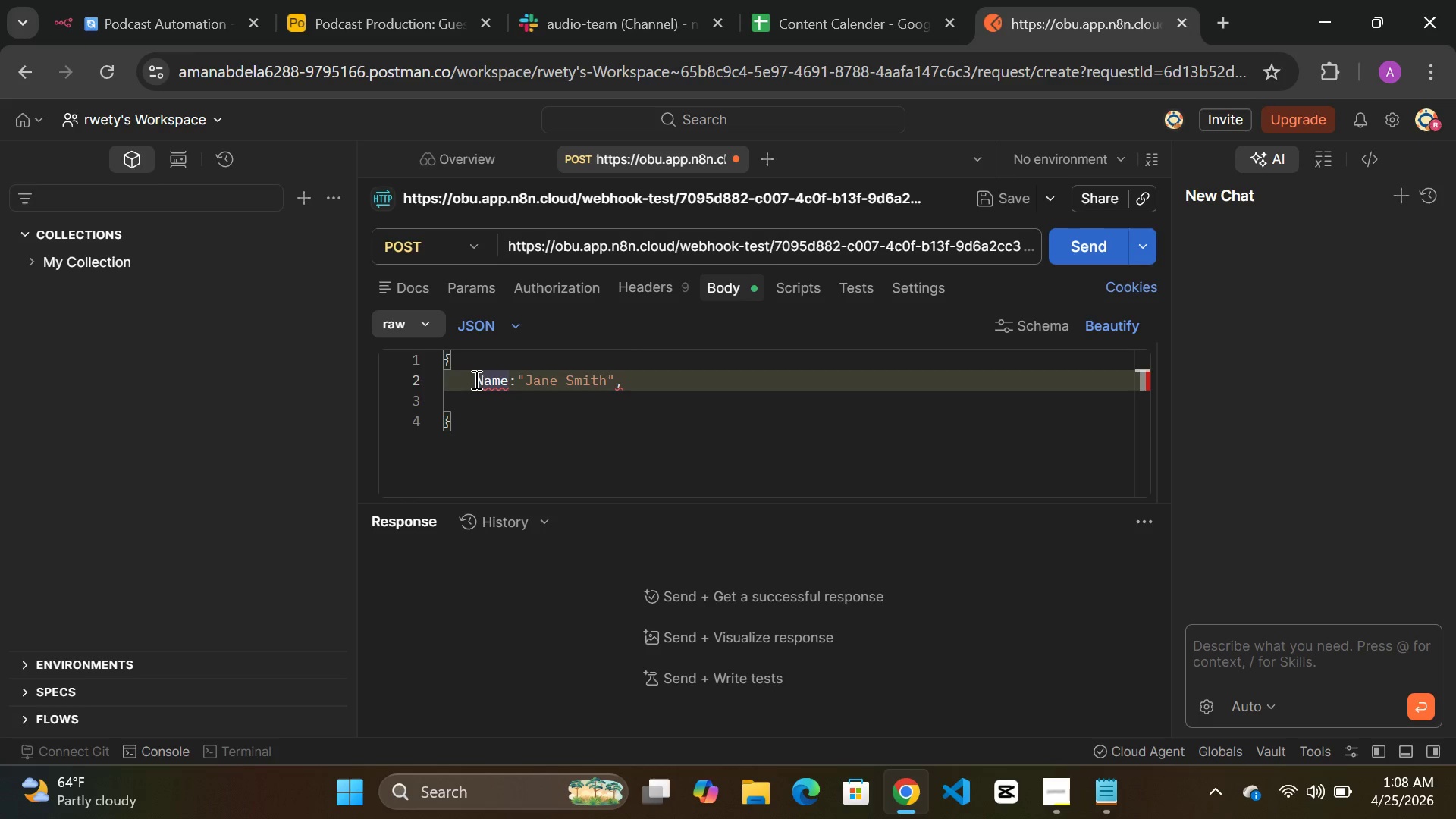 
key(Shift+Quote)
 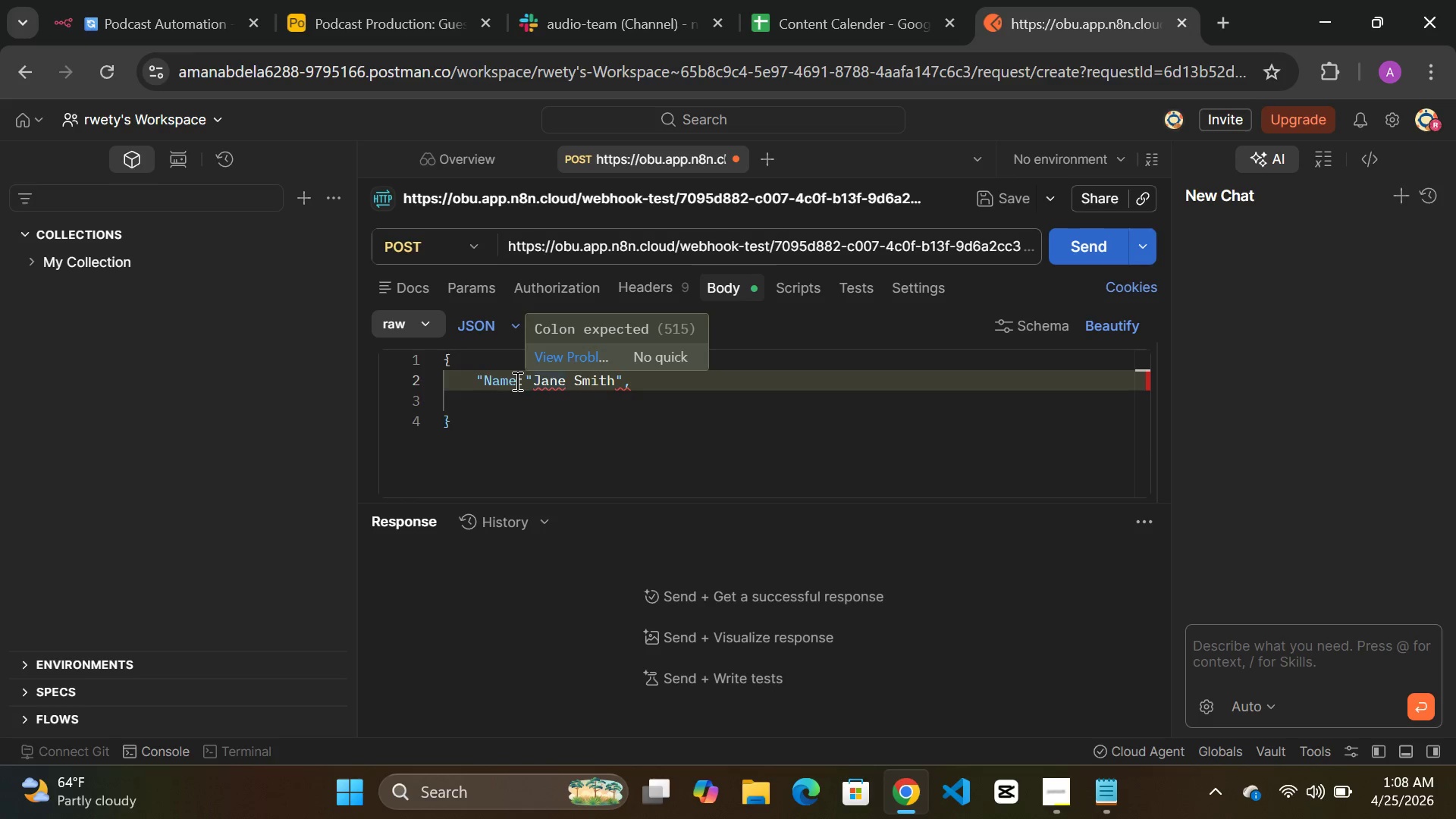 
left_click([511, 382])
 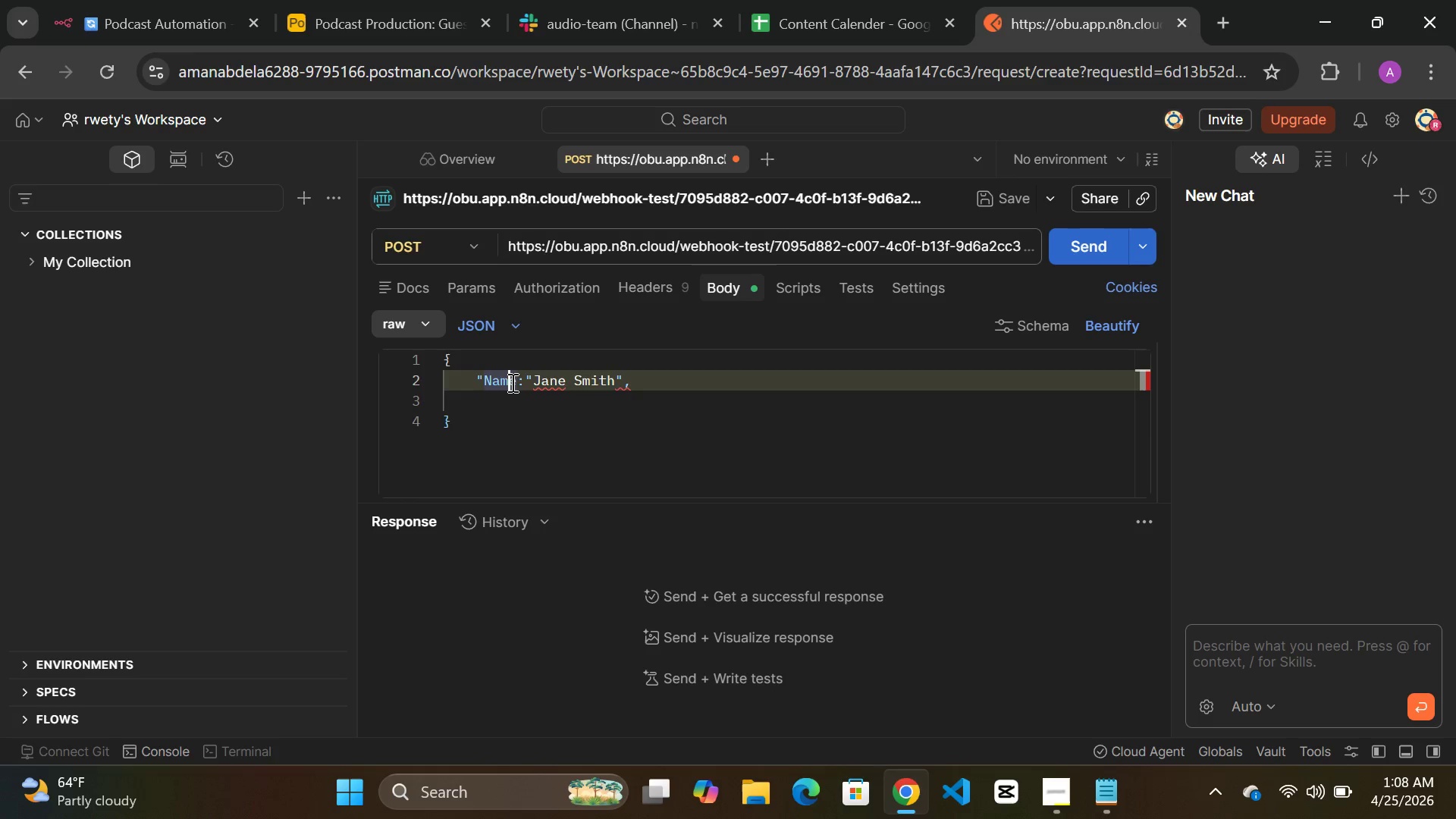 
key(ArrowRight)
 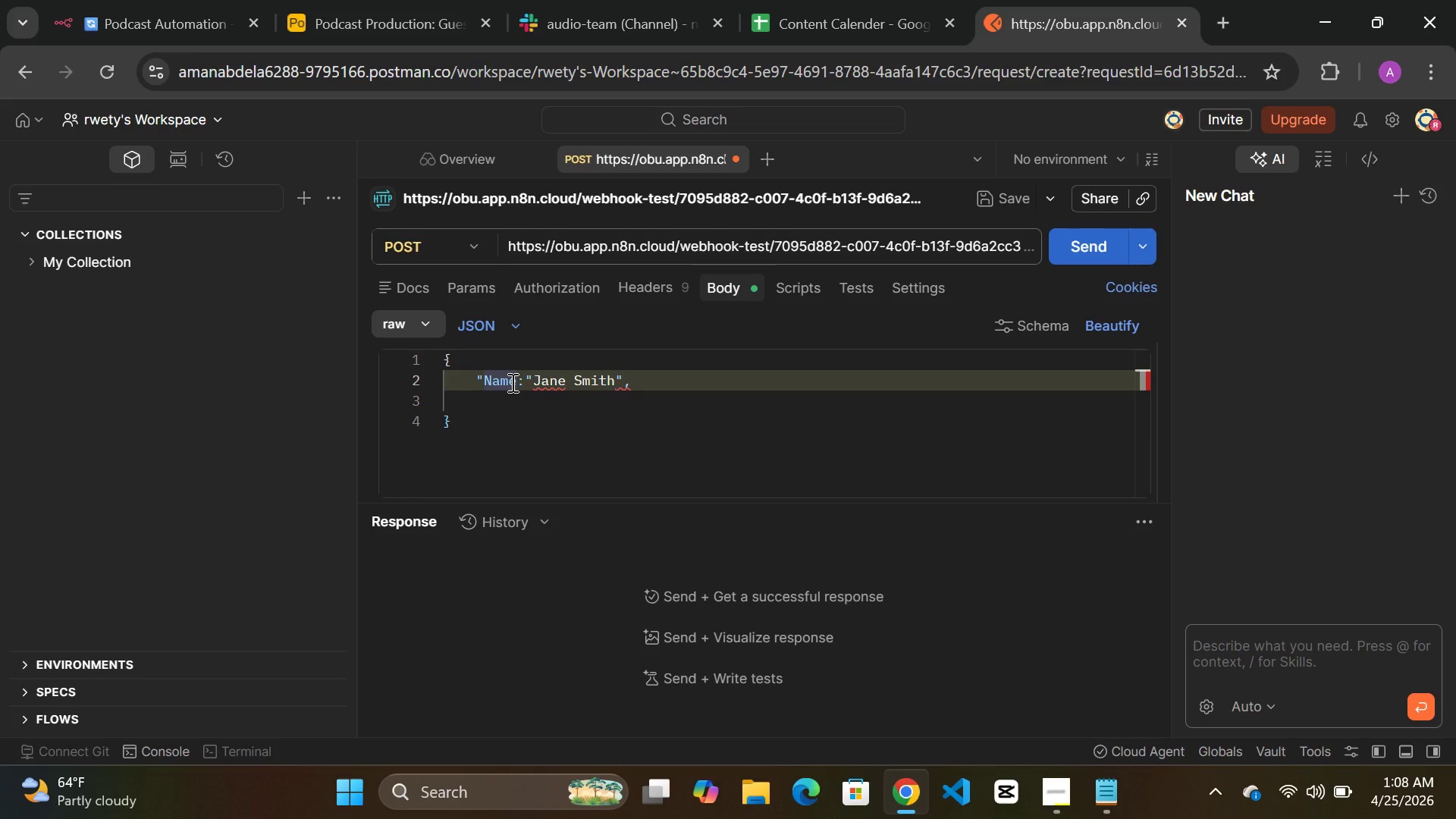 
key(Shift+Quote)
 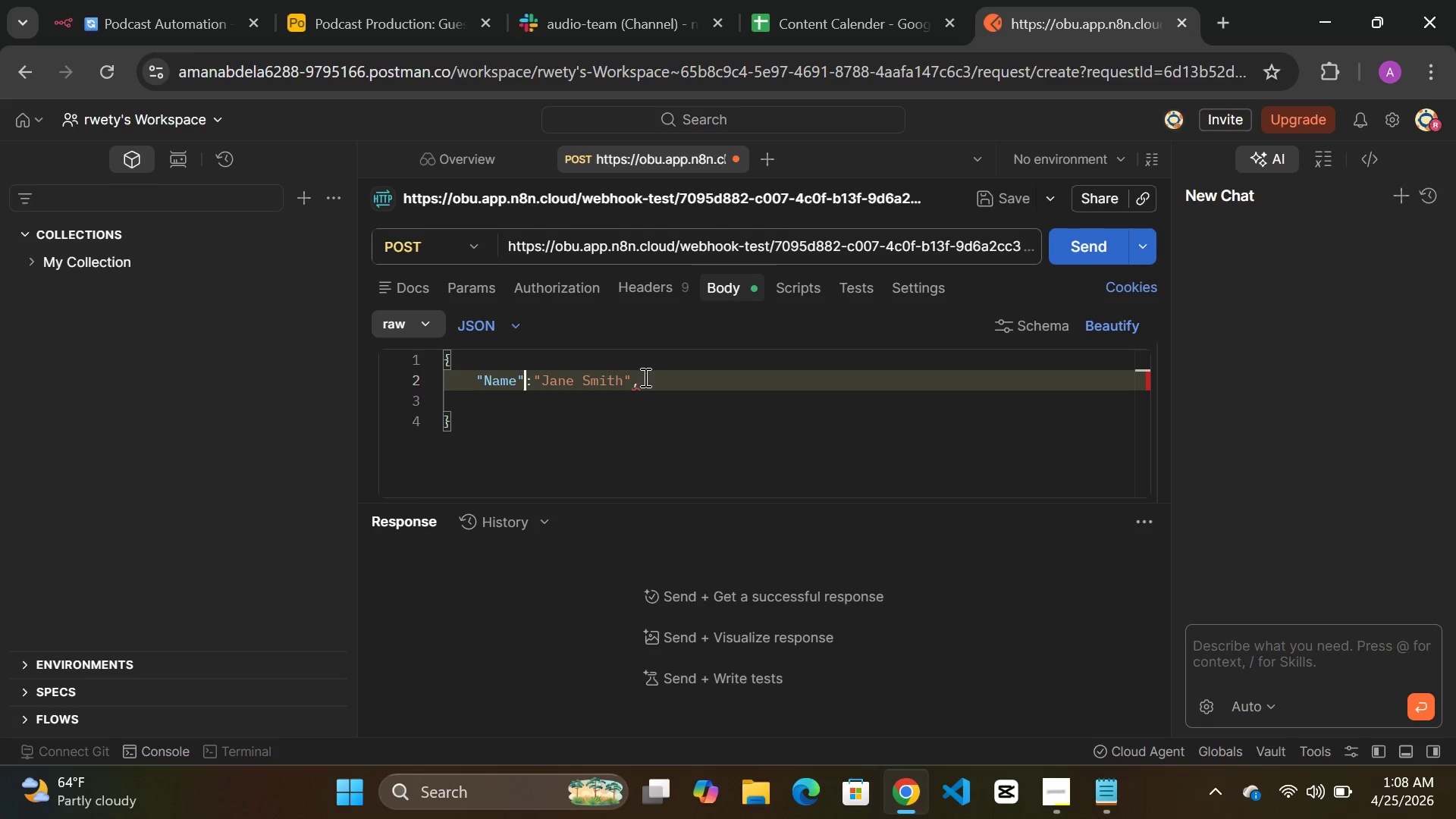 
left_click([645, 380])
 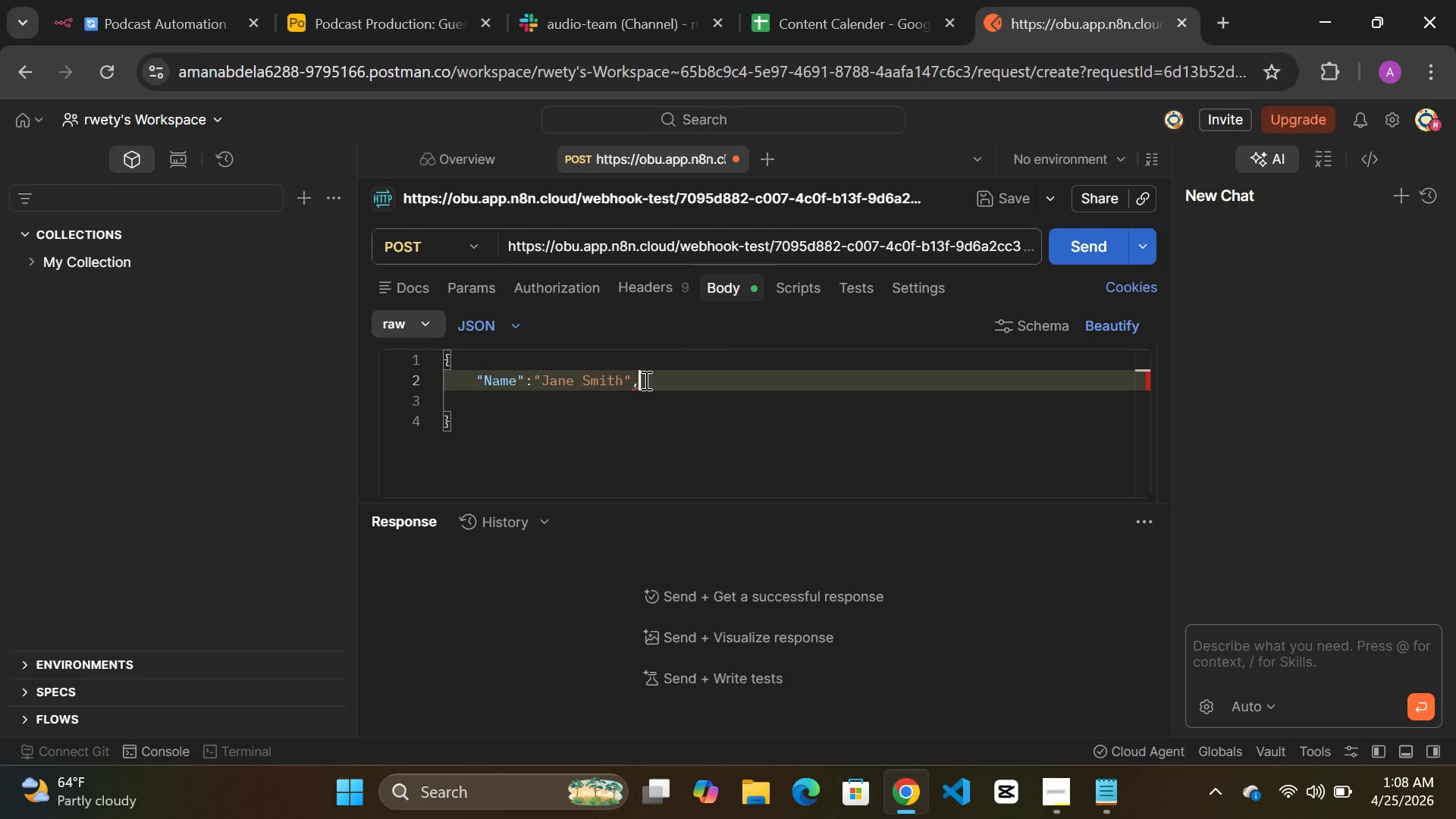 
key(Enter)
 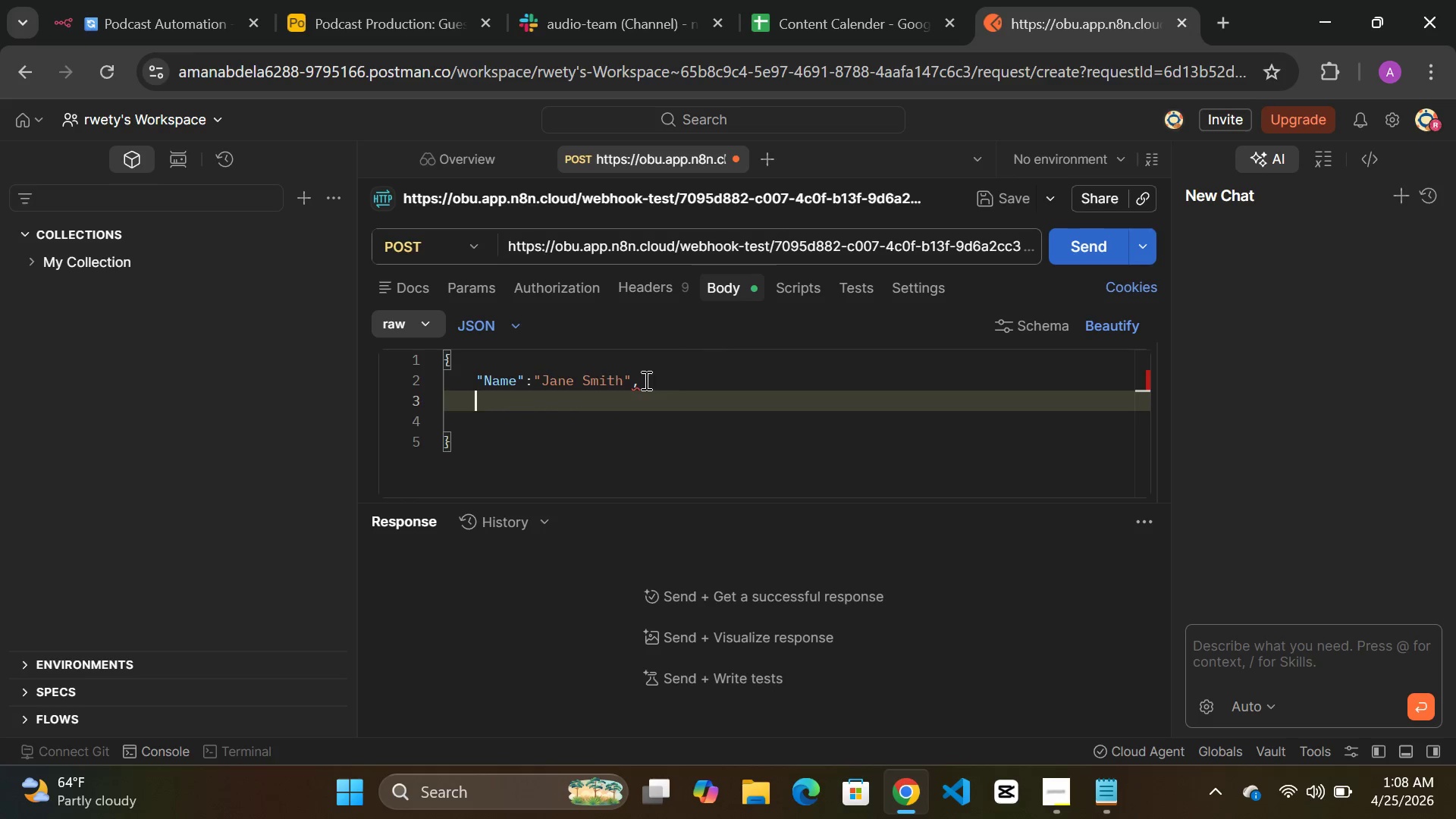 
key(Shift+Quote)
 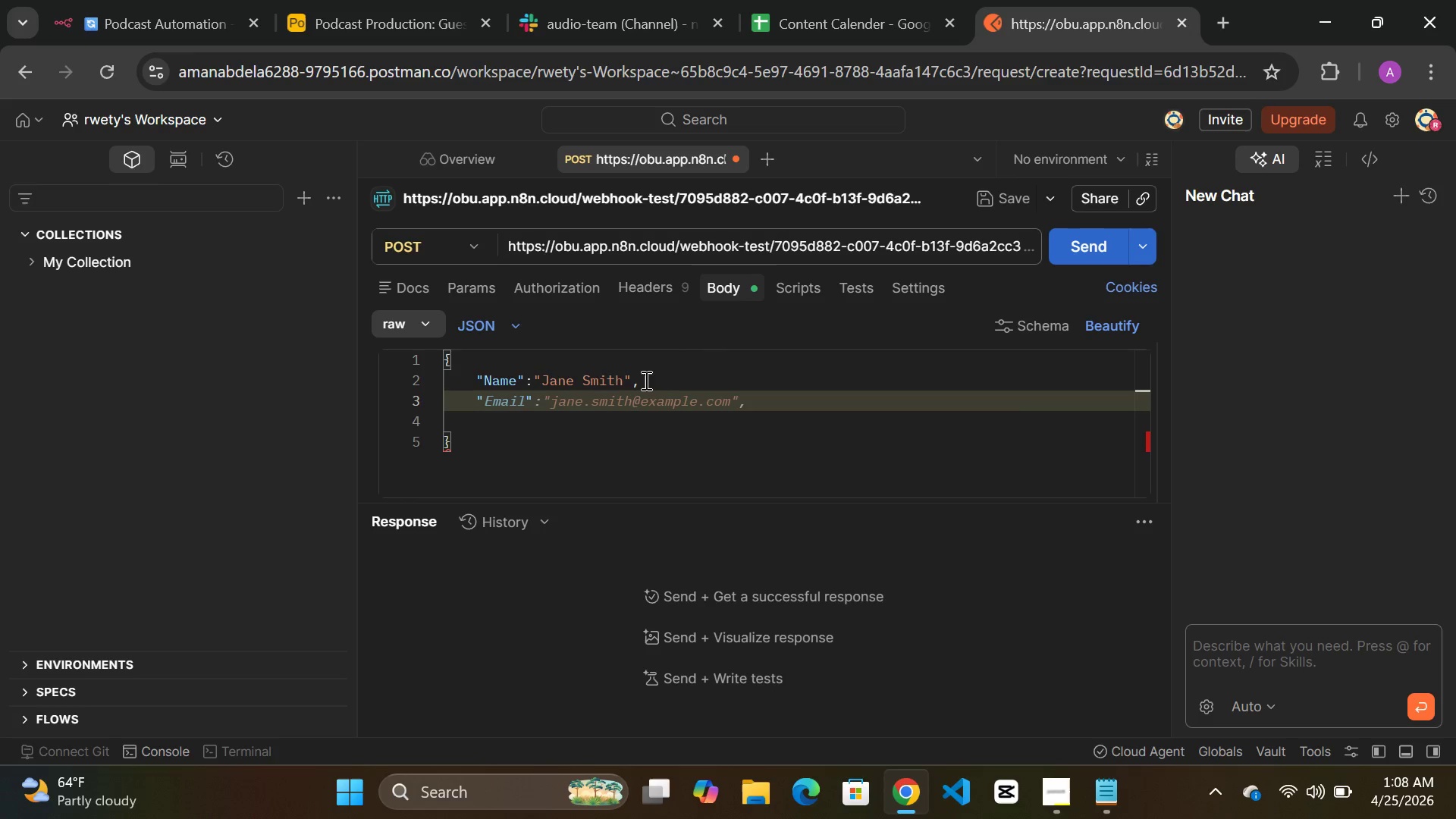 
hold_key(key=ShiftLeft, duration=0.67)
 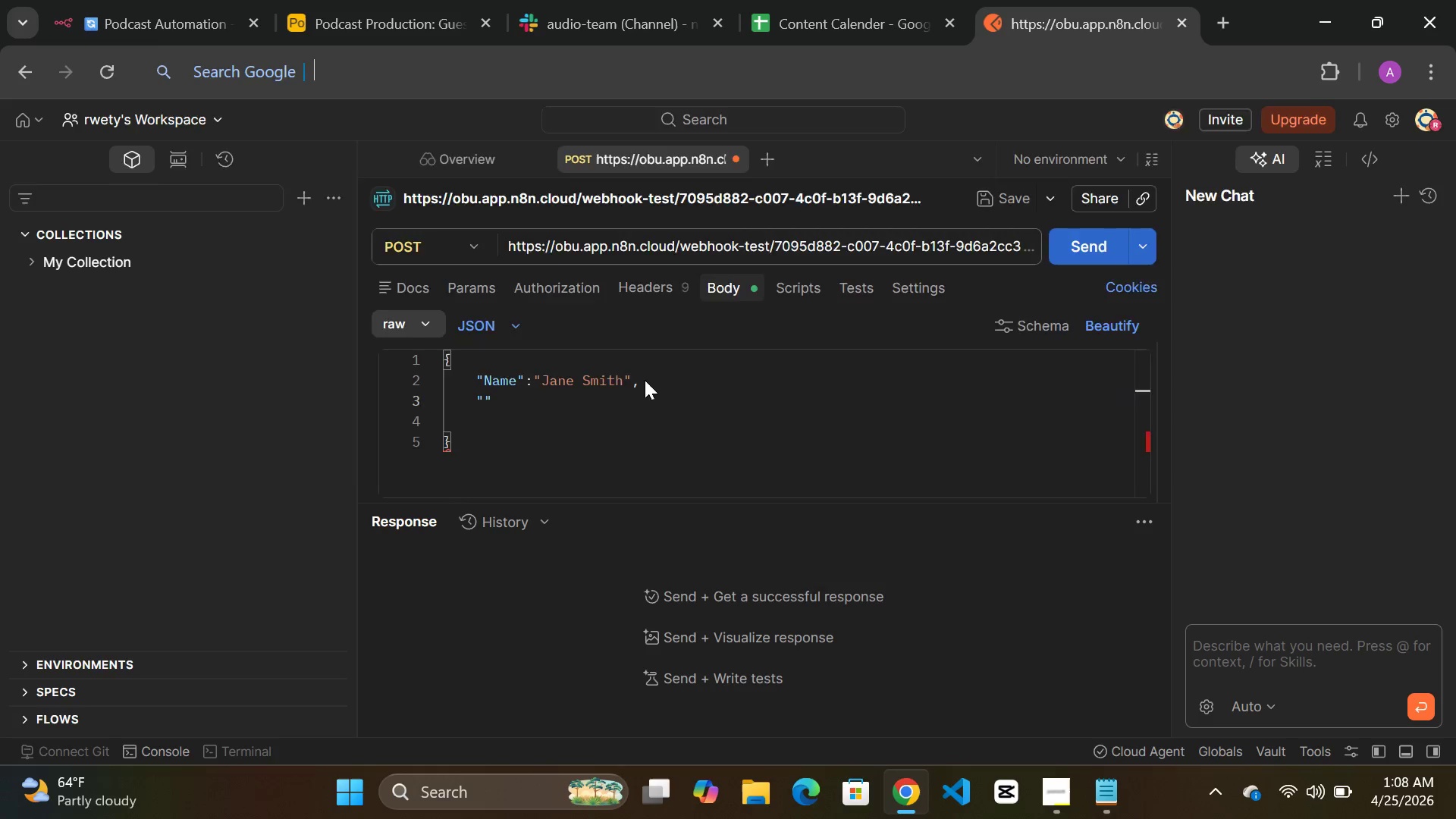 
key(Control+ControlLeft)
 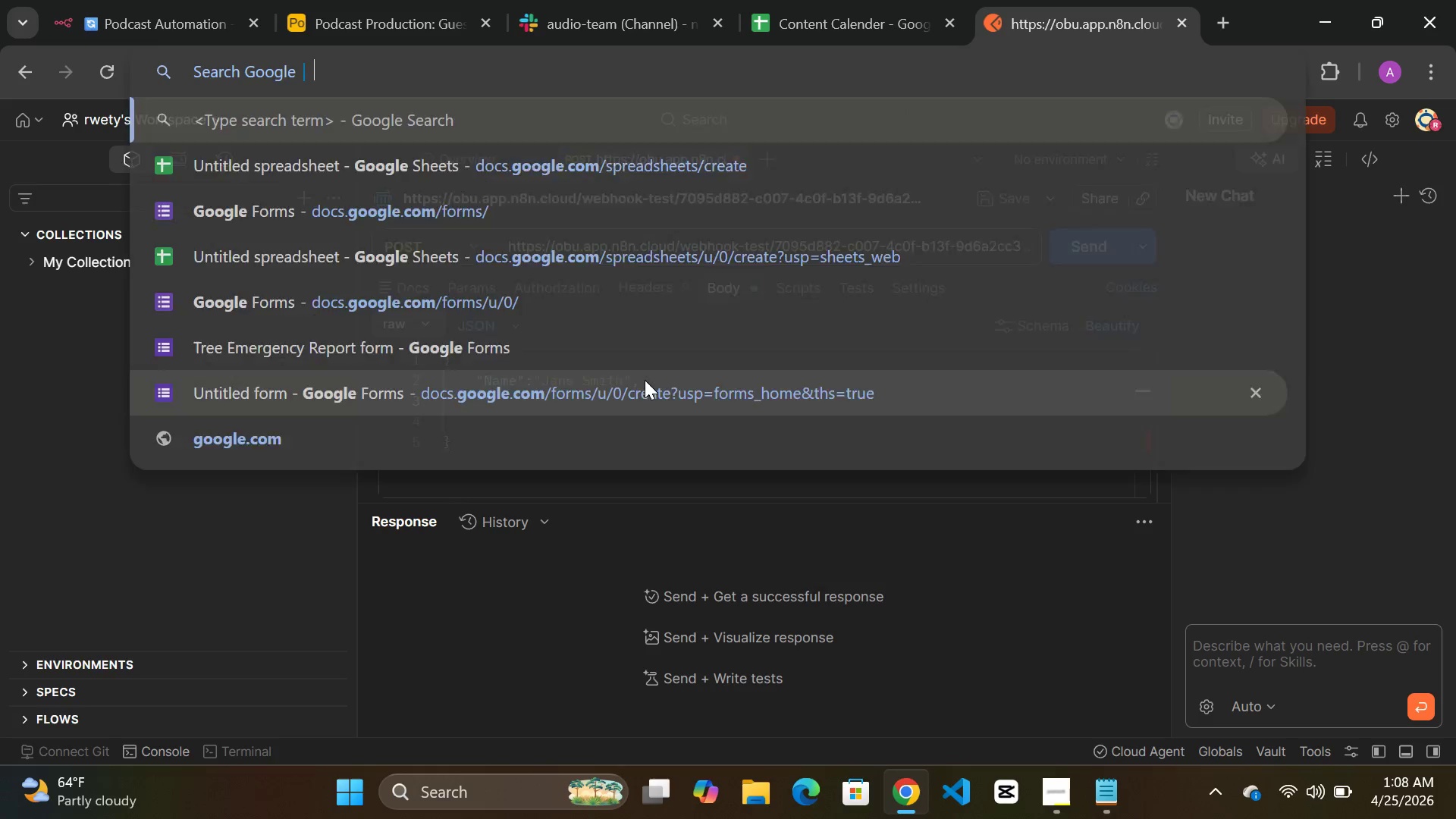 
key(Control+E)
 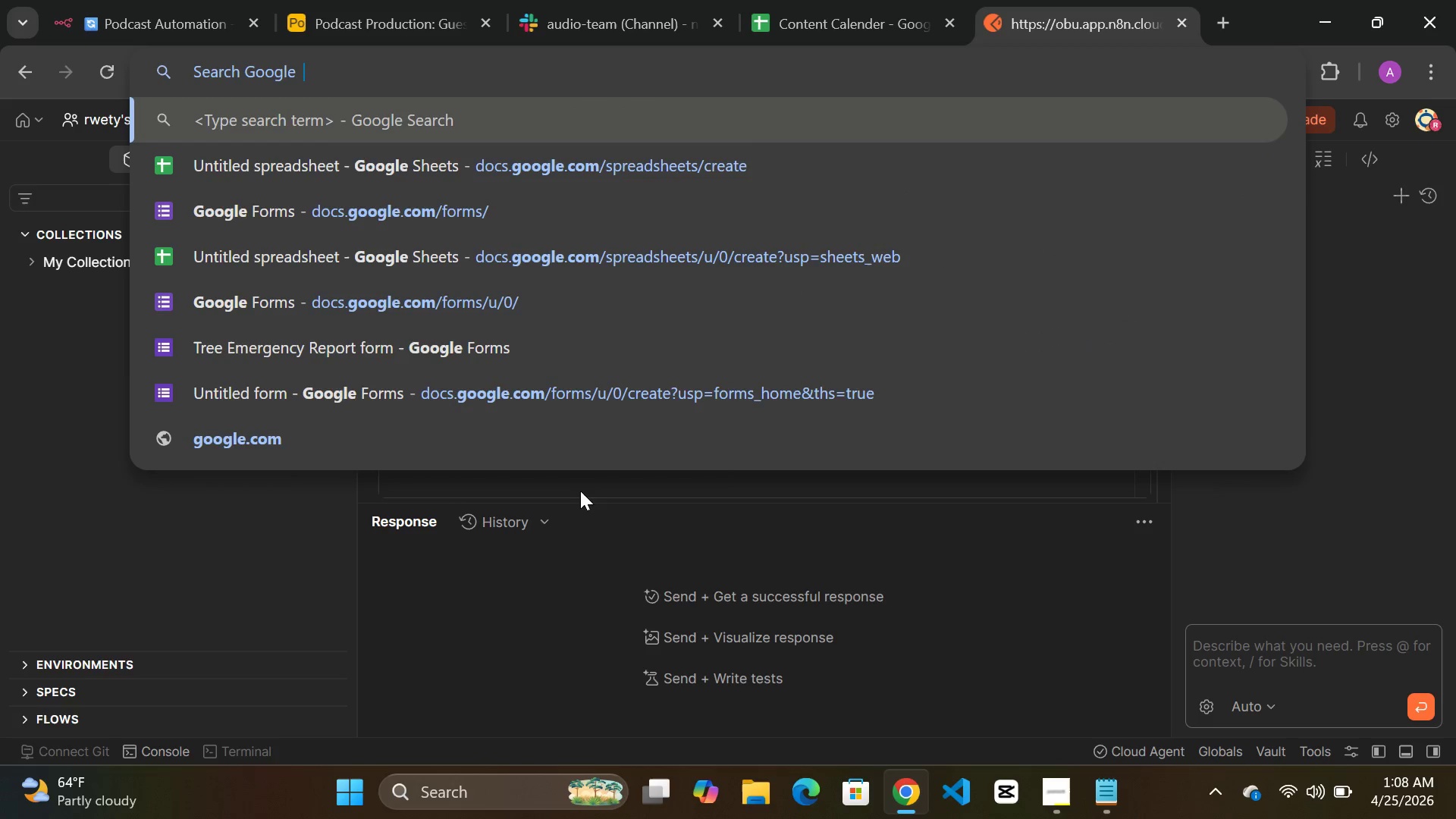 
left_click_drag(start_coordinate=[580, 526], to_coordinate=[479, 399])
 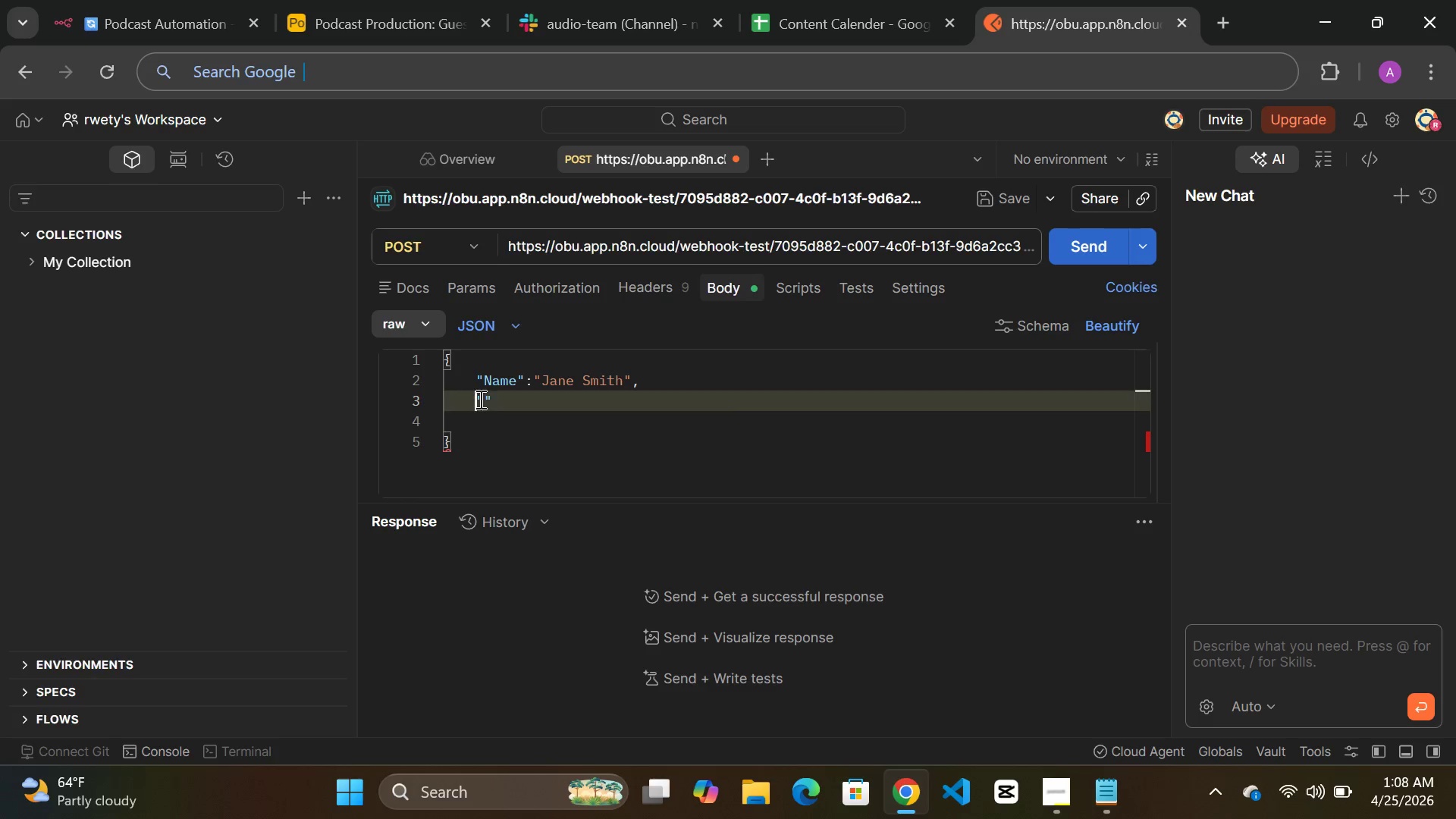 
left_click([479, 399])
 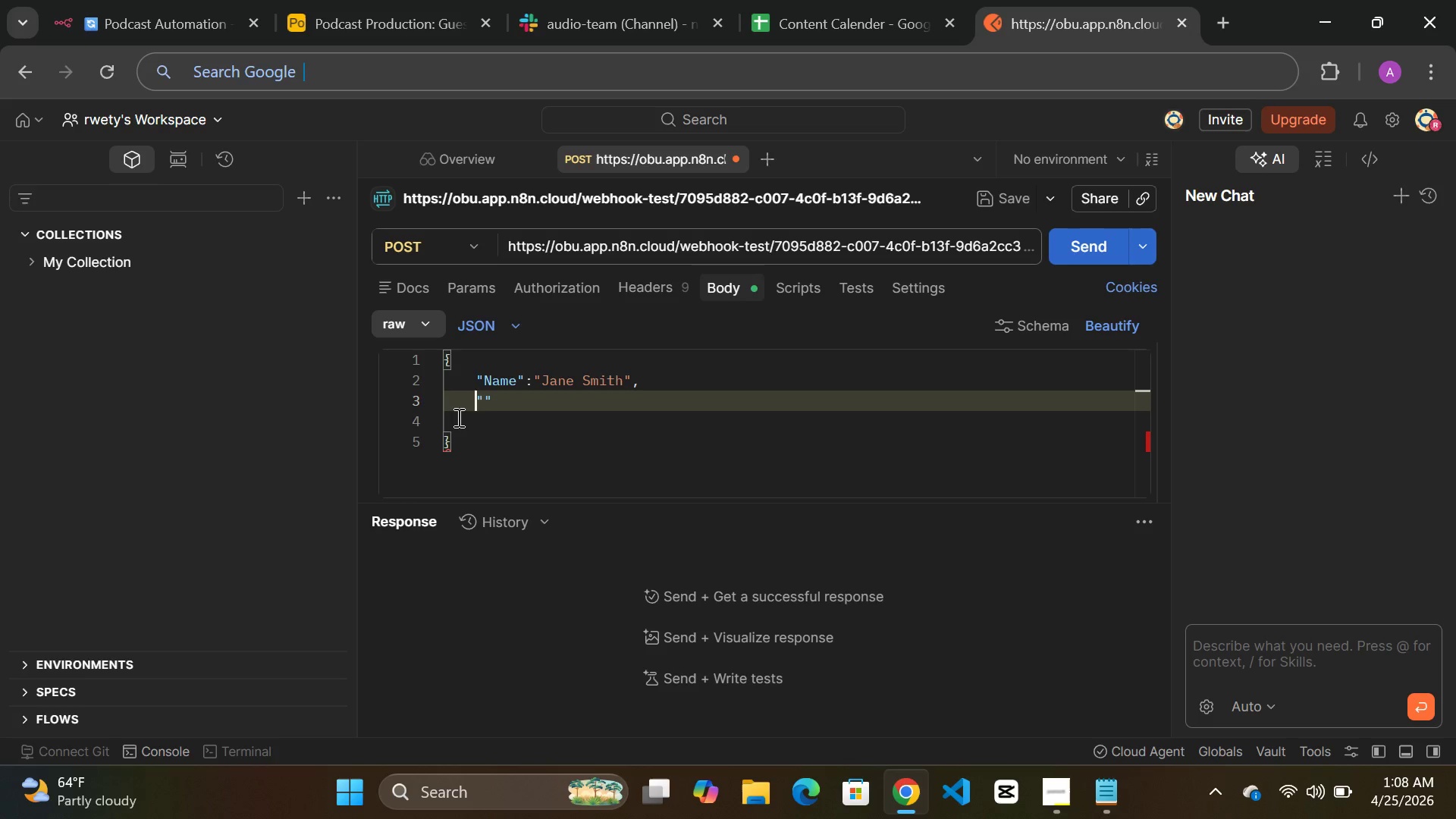 
key(ArrowRight)
 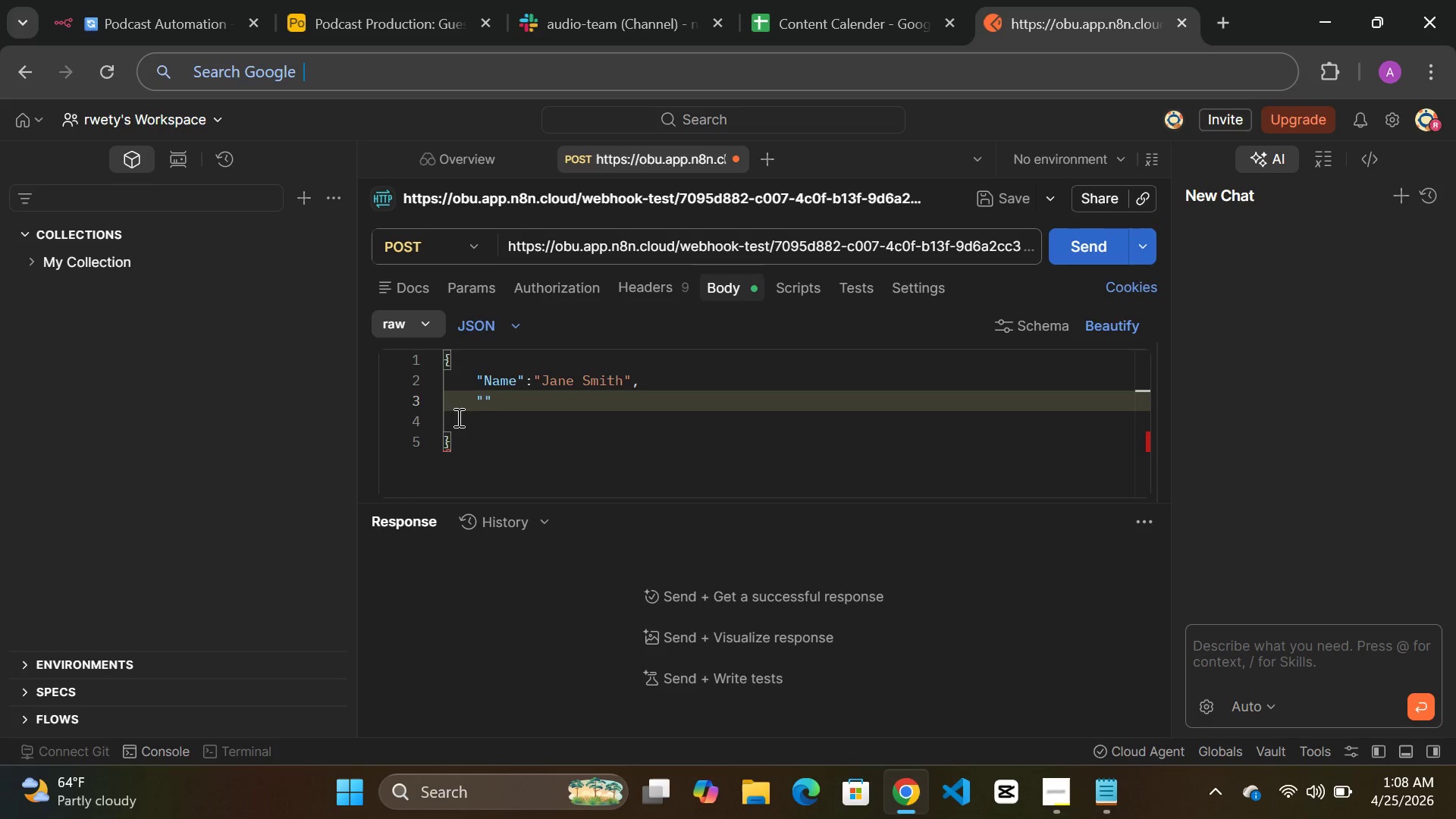 
type(Email)
 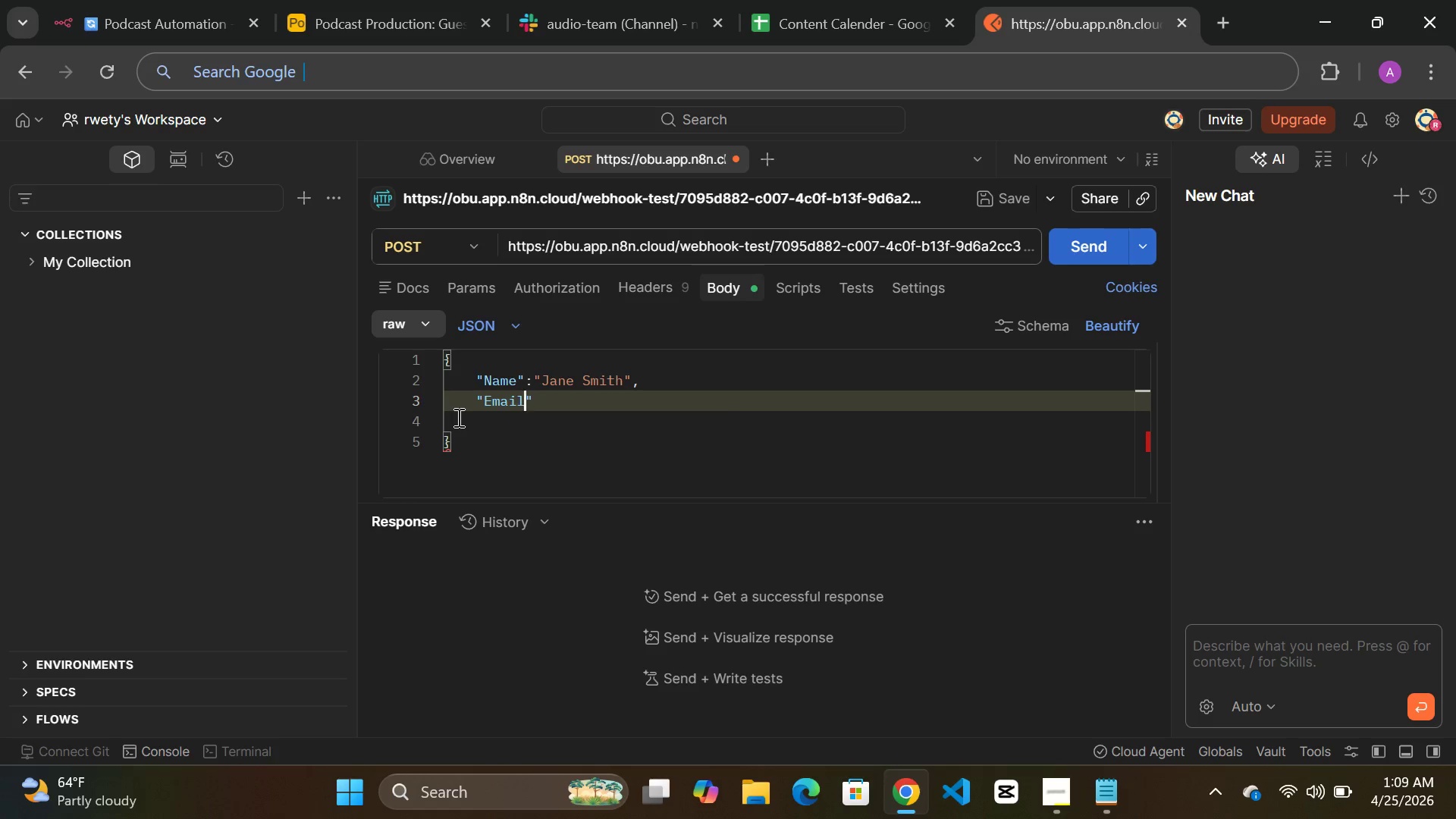 
key(ArrowRight)
 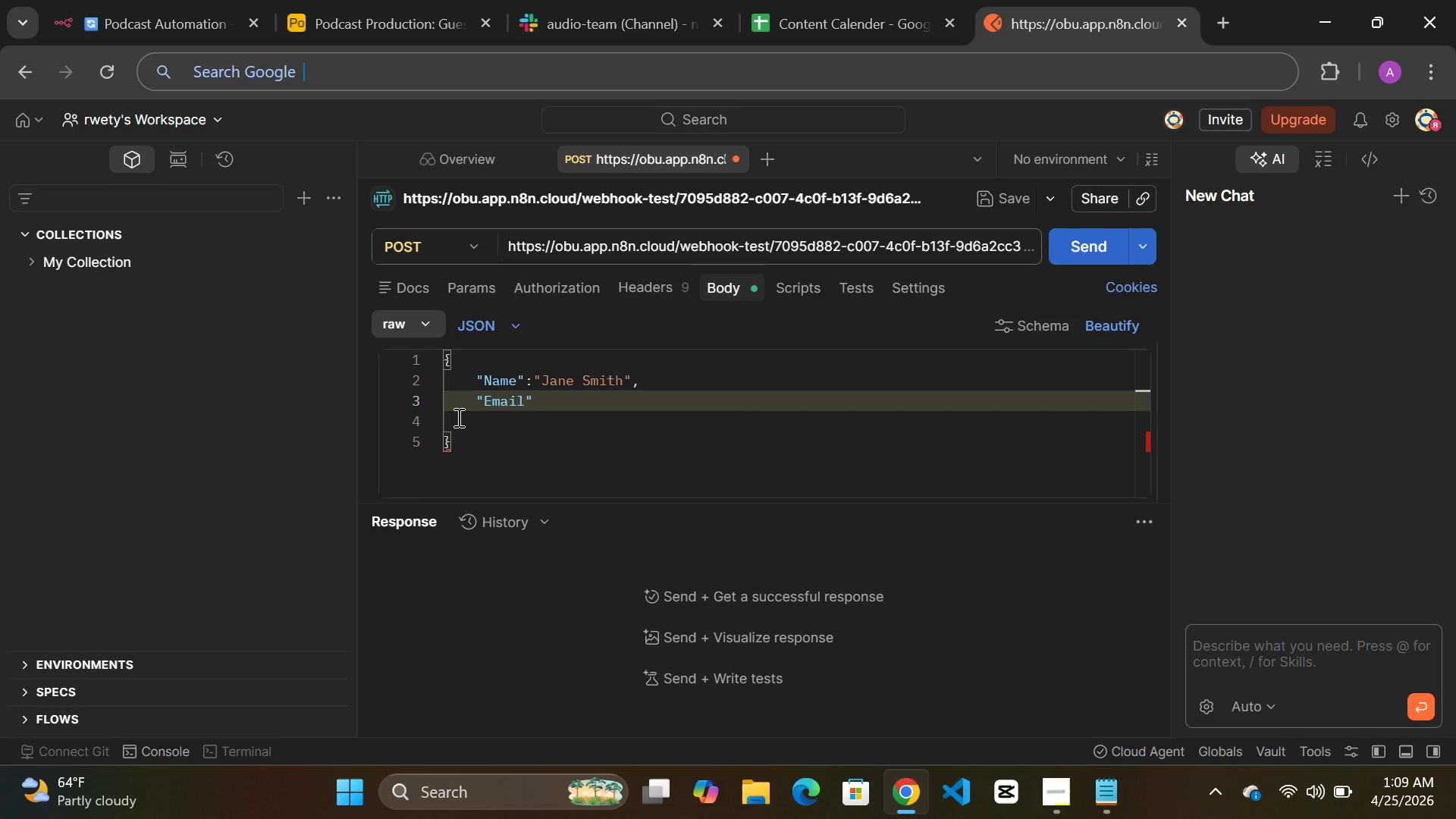 
key(Shift+Semicolon)
 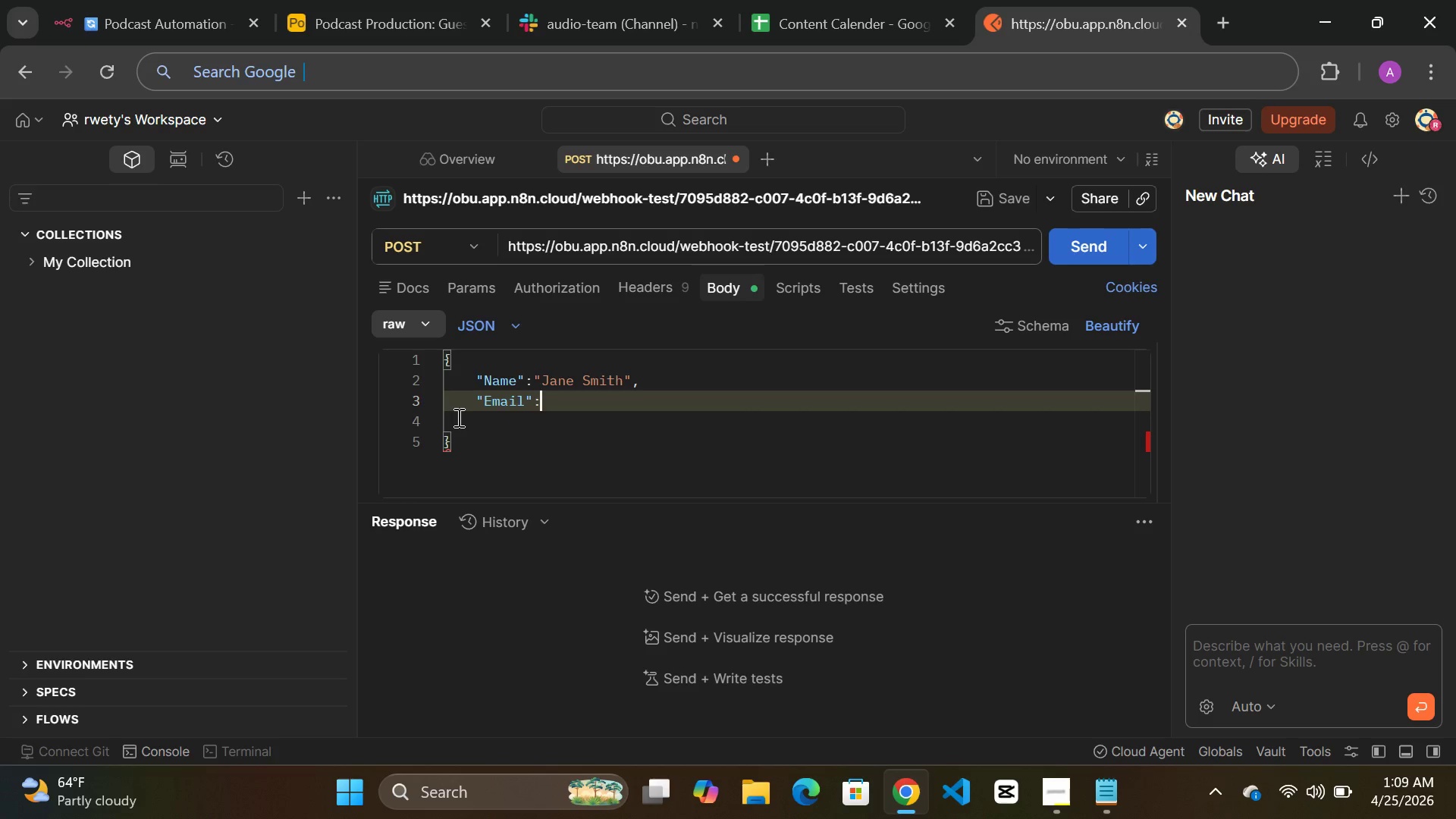 
type(jane)
key(Backspace)
key(Backspace)
key(Backspace)
key(Backspace)
type("janes,ith)
key(Backspace)
key(Backspace)
key(Backspace)
key(Backspace)
type(mith)
 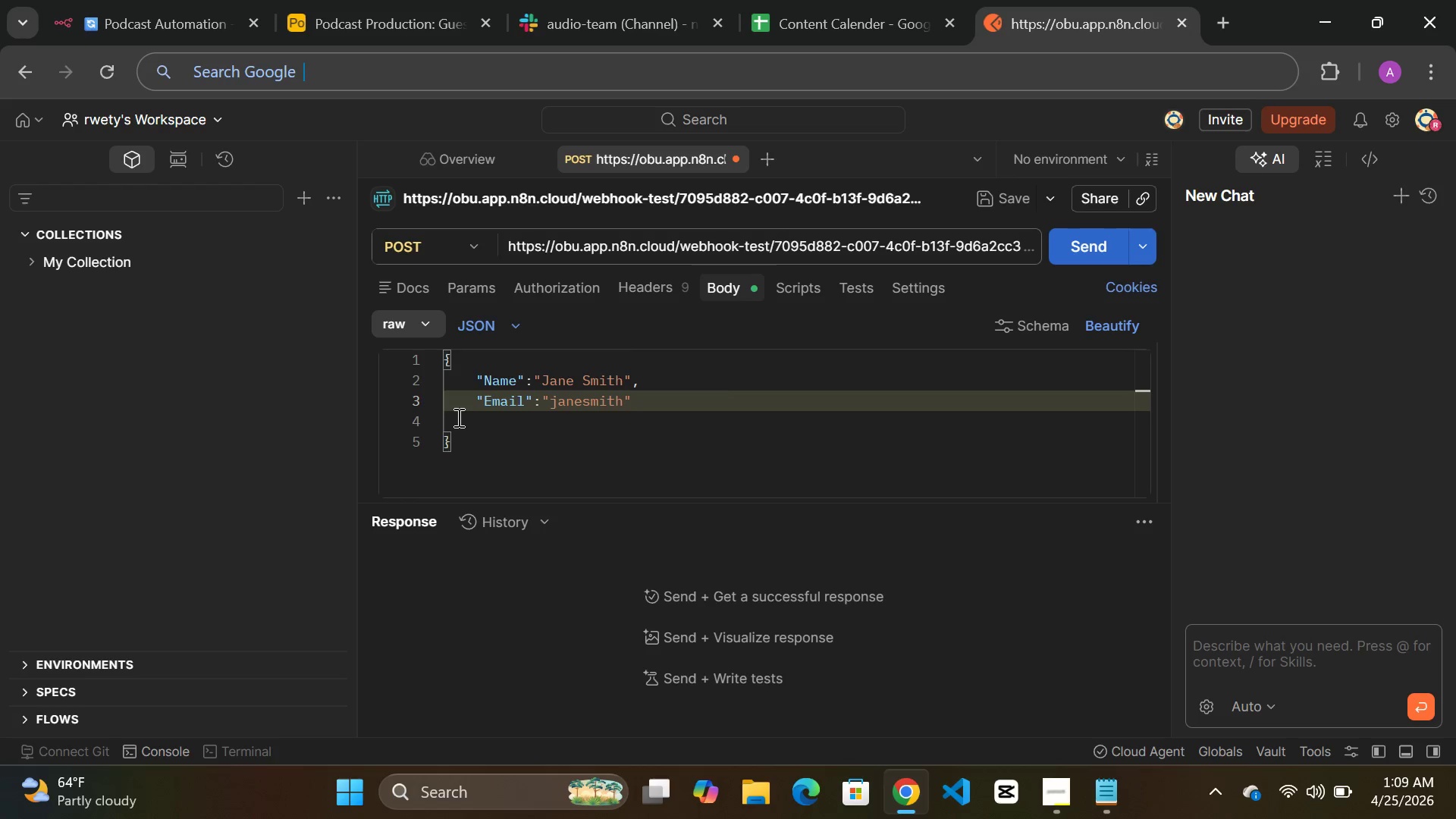 
key(Shift+2)
 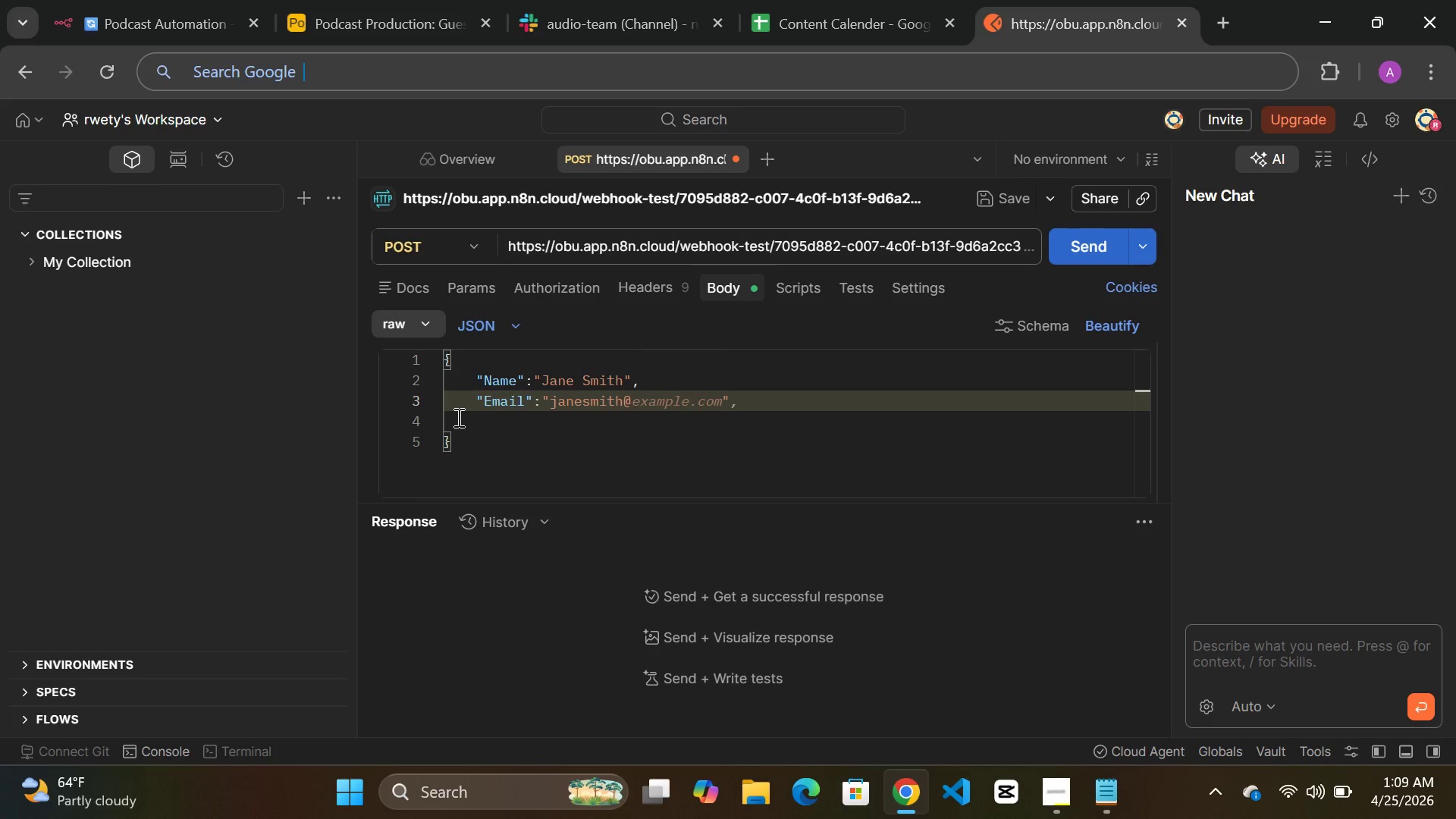 
type(exaple.cpom)
key(Backspace)
key(Backspace)
key(Backspace)
key(Backspace)
type(com)
 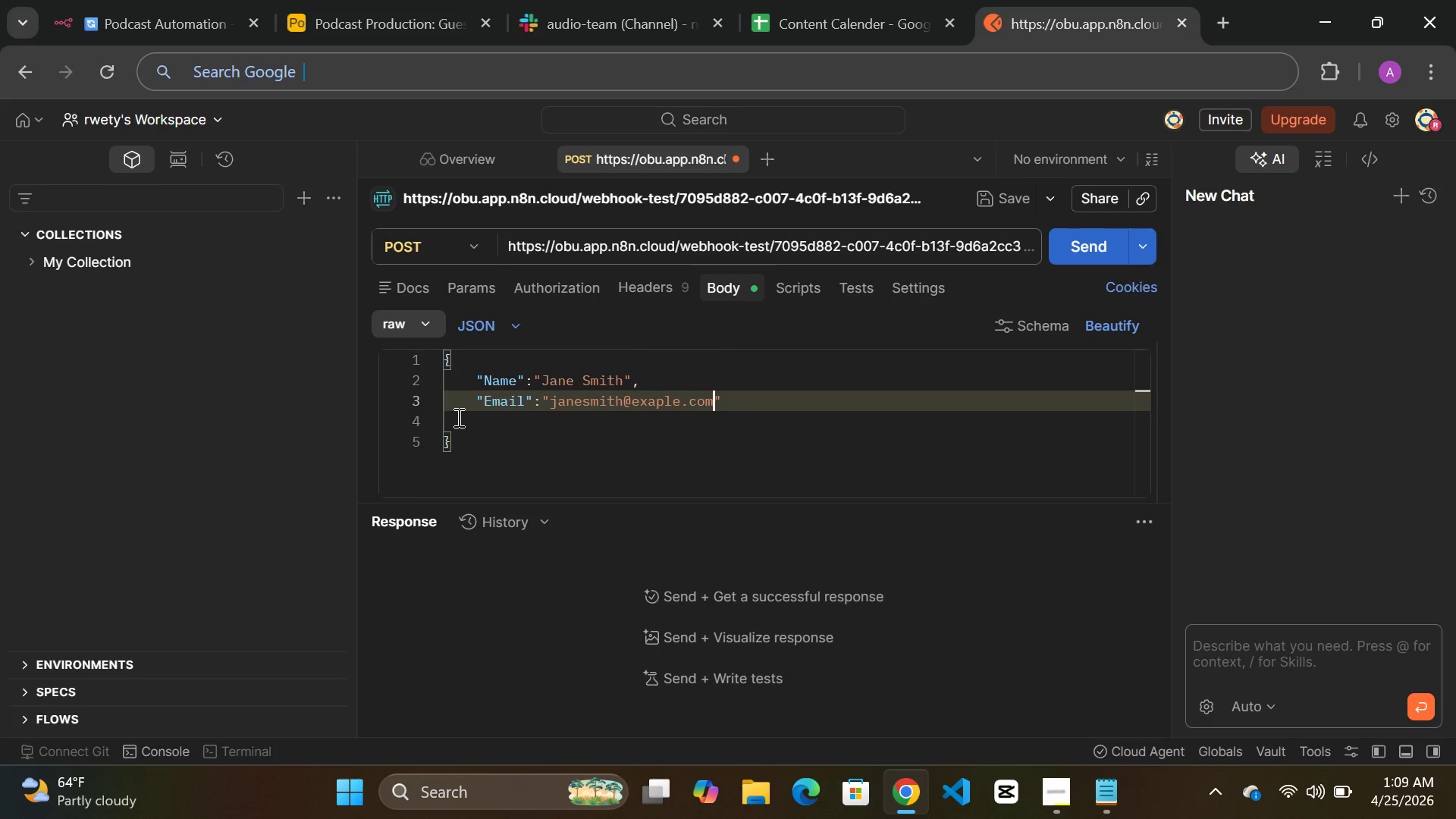 
key(ArrowRight)
 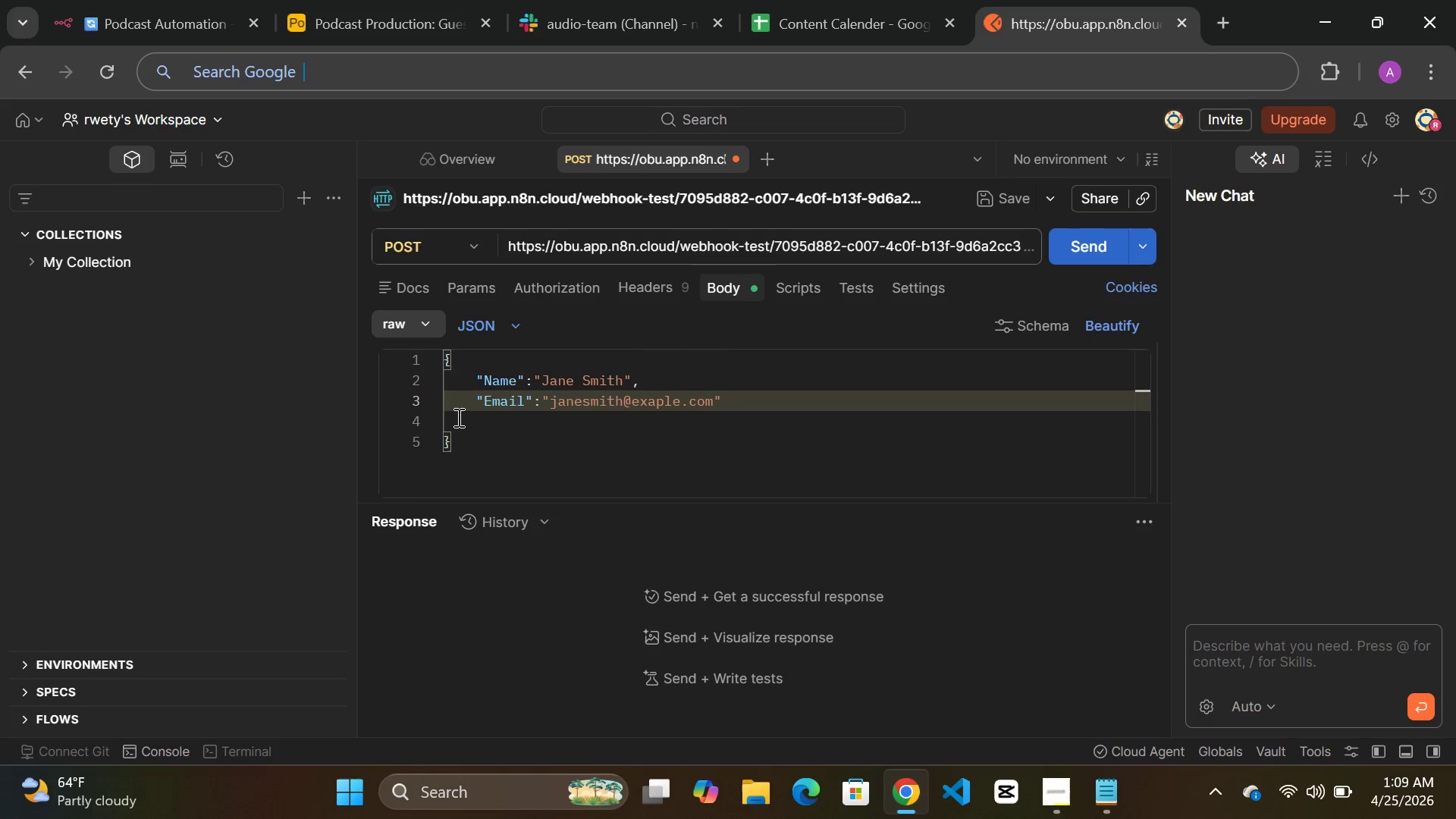 
key(Comma)
 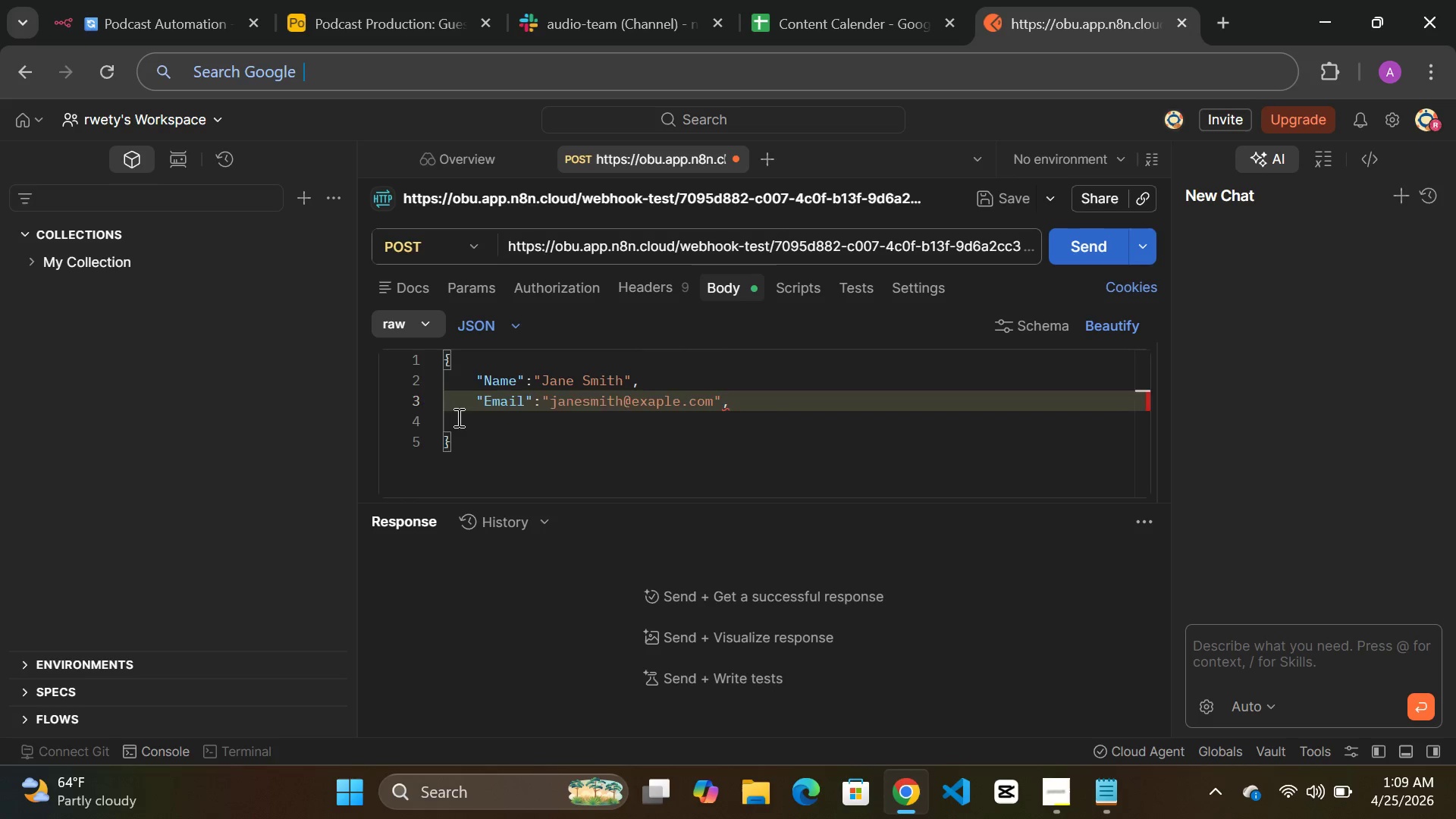 
key(Enter)
 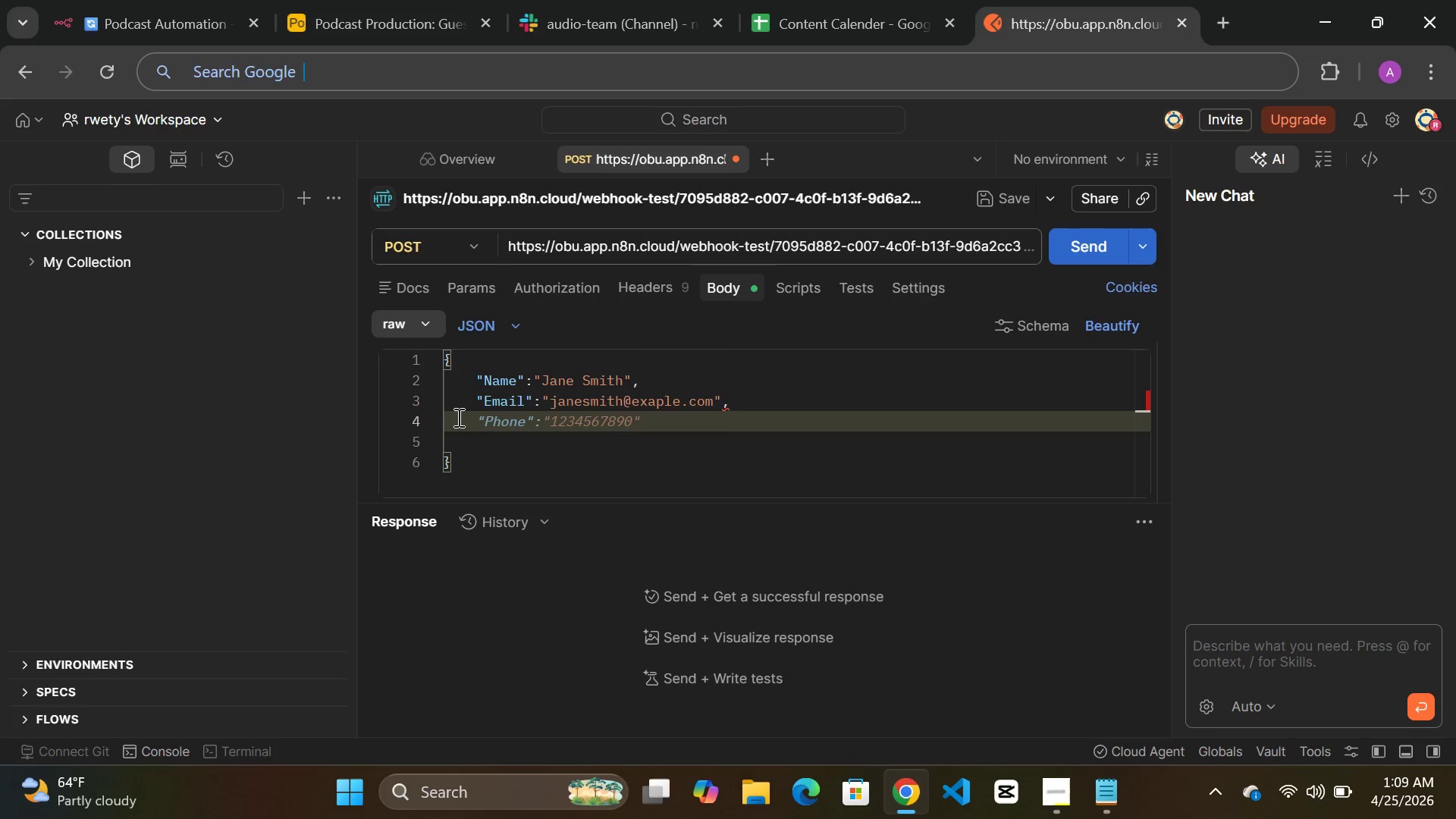 
wait(6.38)
 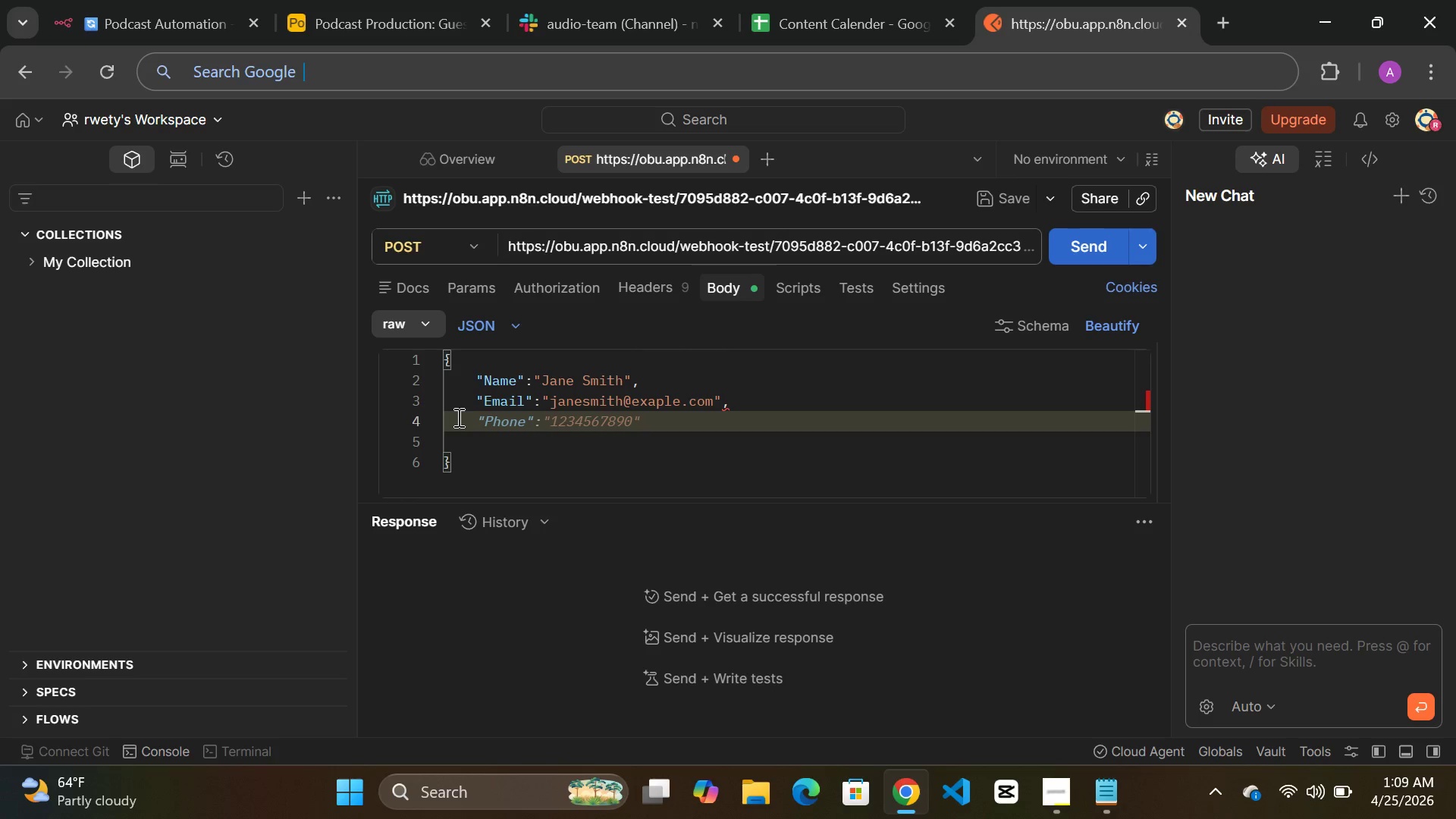 
type("Mi)
key(Backspace)
type(ic)
 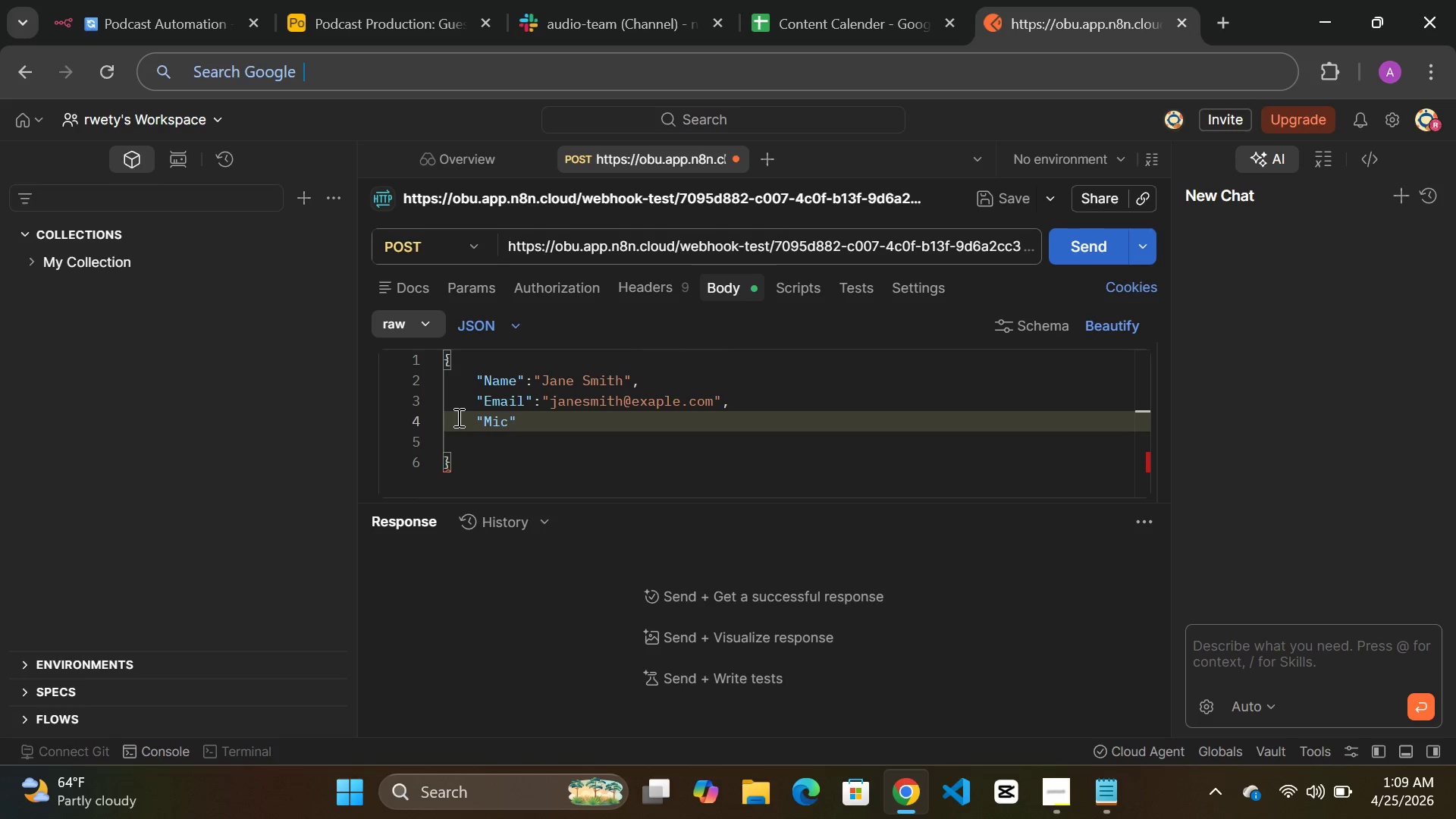 
hold_key(key=ShiftRight, duration=1.52)
 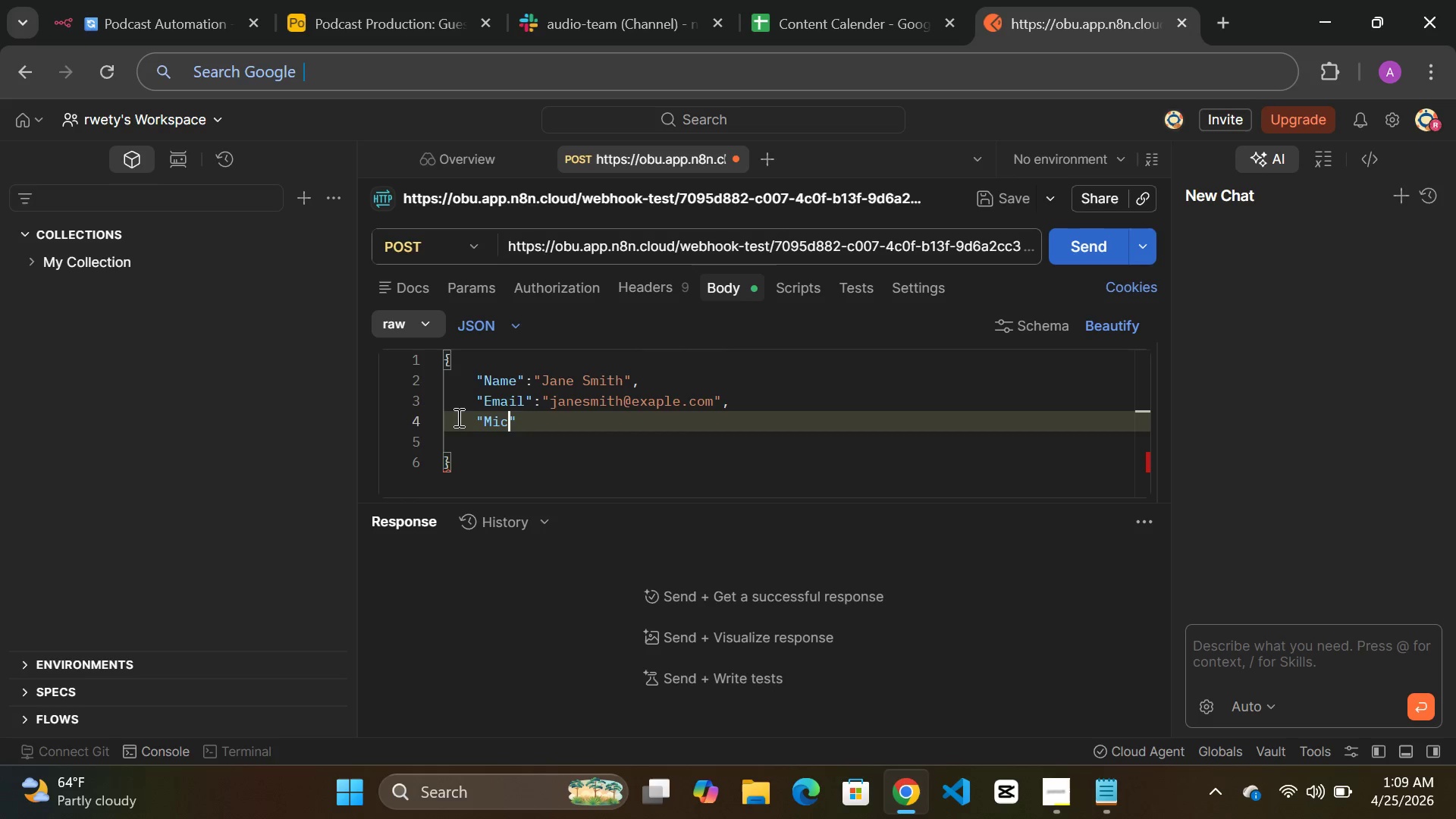 
key(Shift+ShiftRight)
 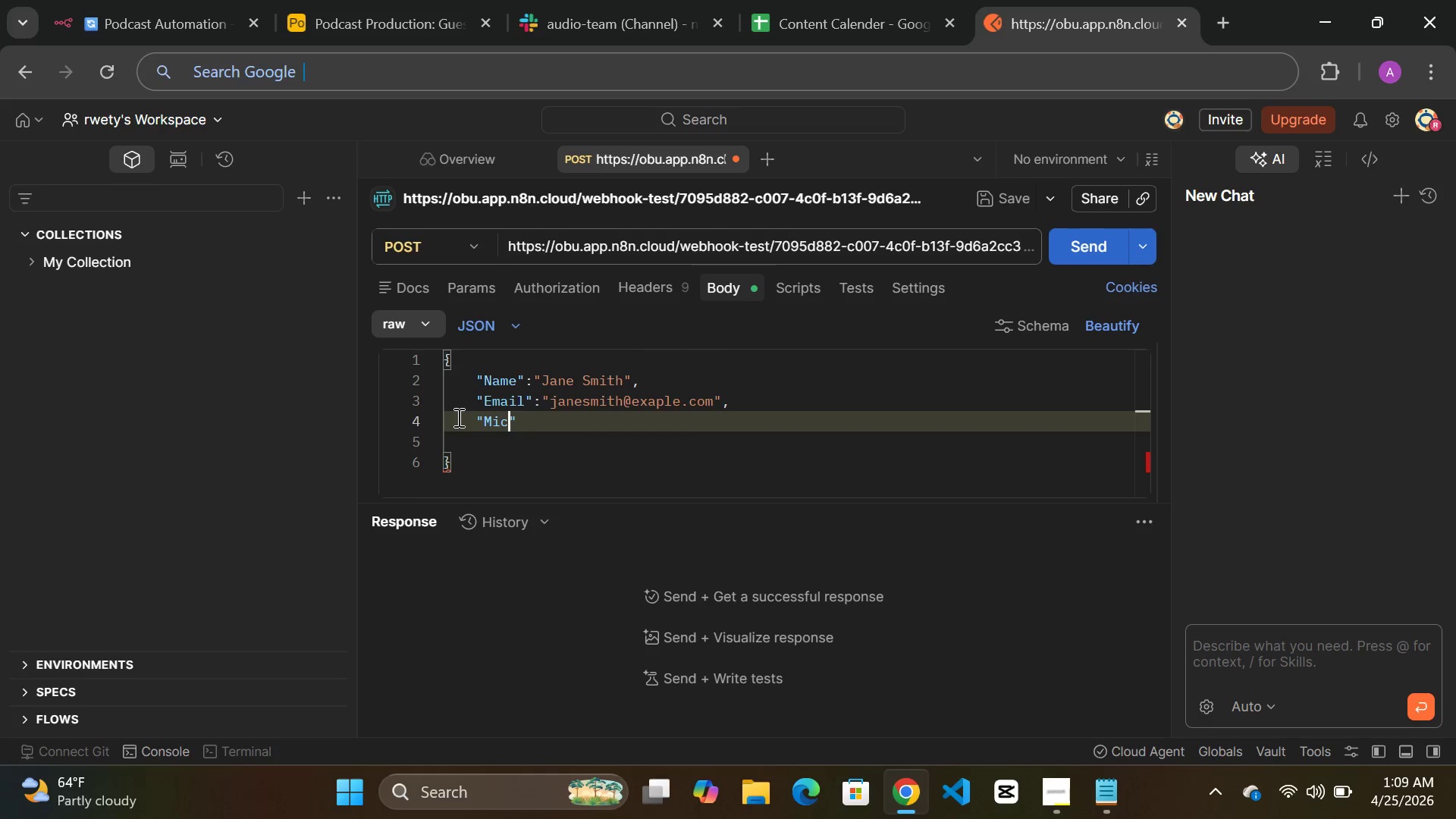 
key(Shift+ShiftRight)
 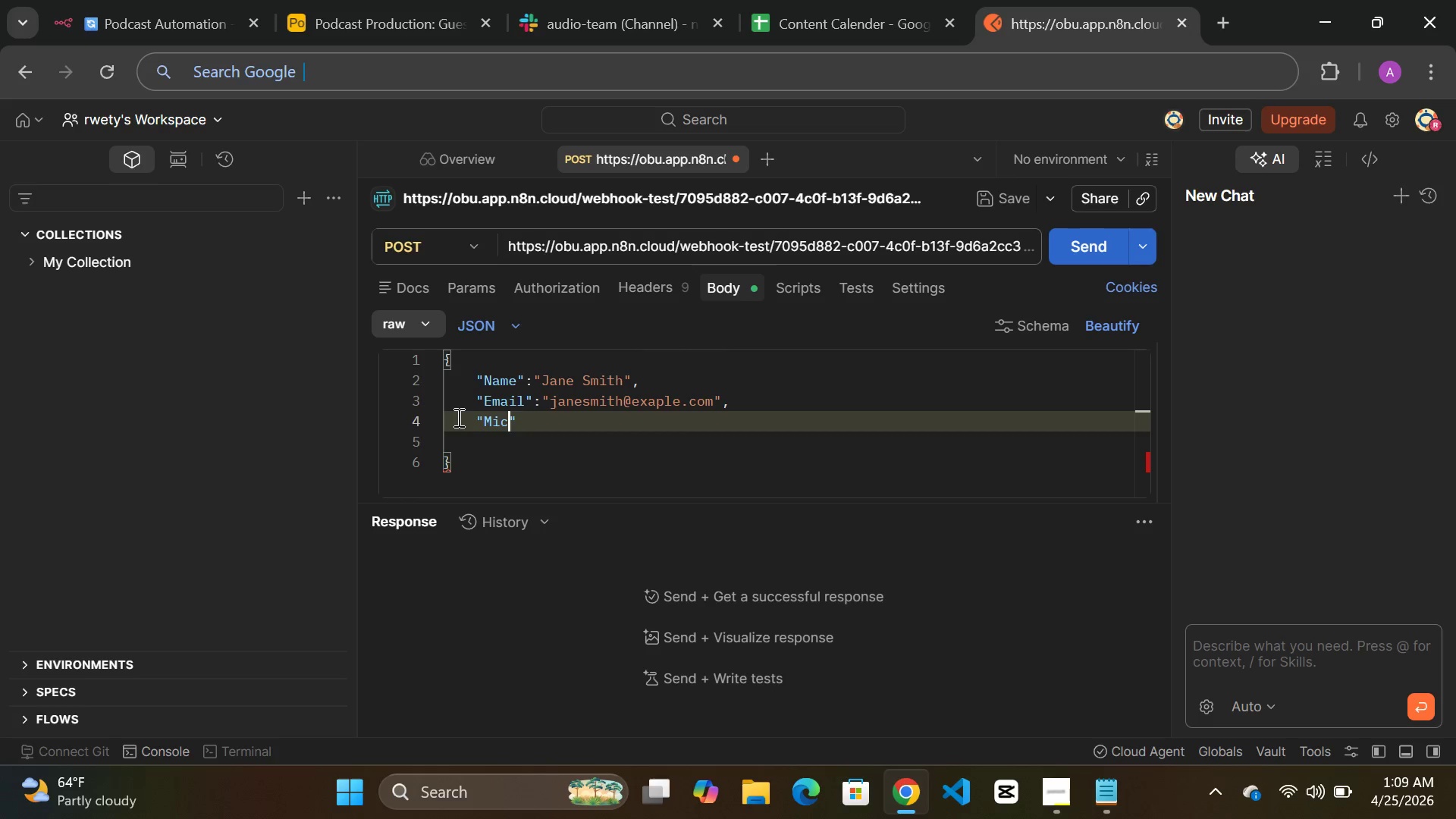 
key(Shift+ShiftRight)
 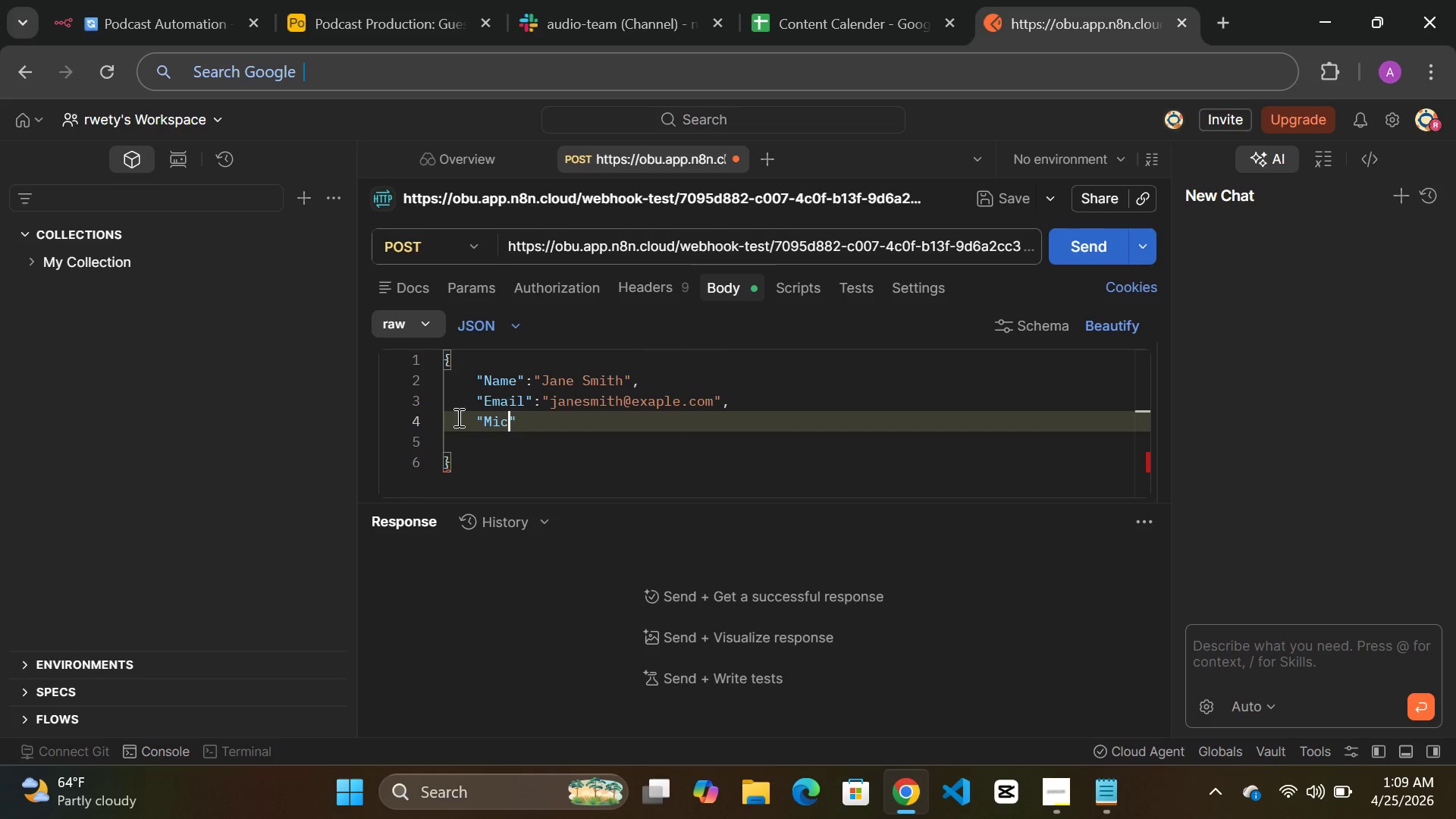 
key(Shift+ShiftRight)
 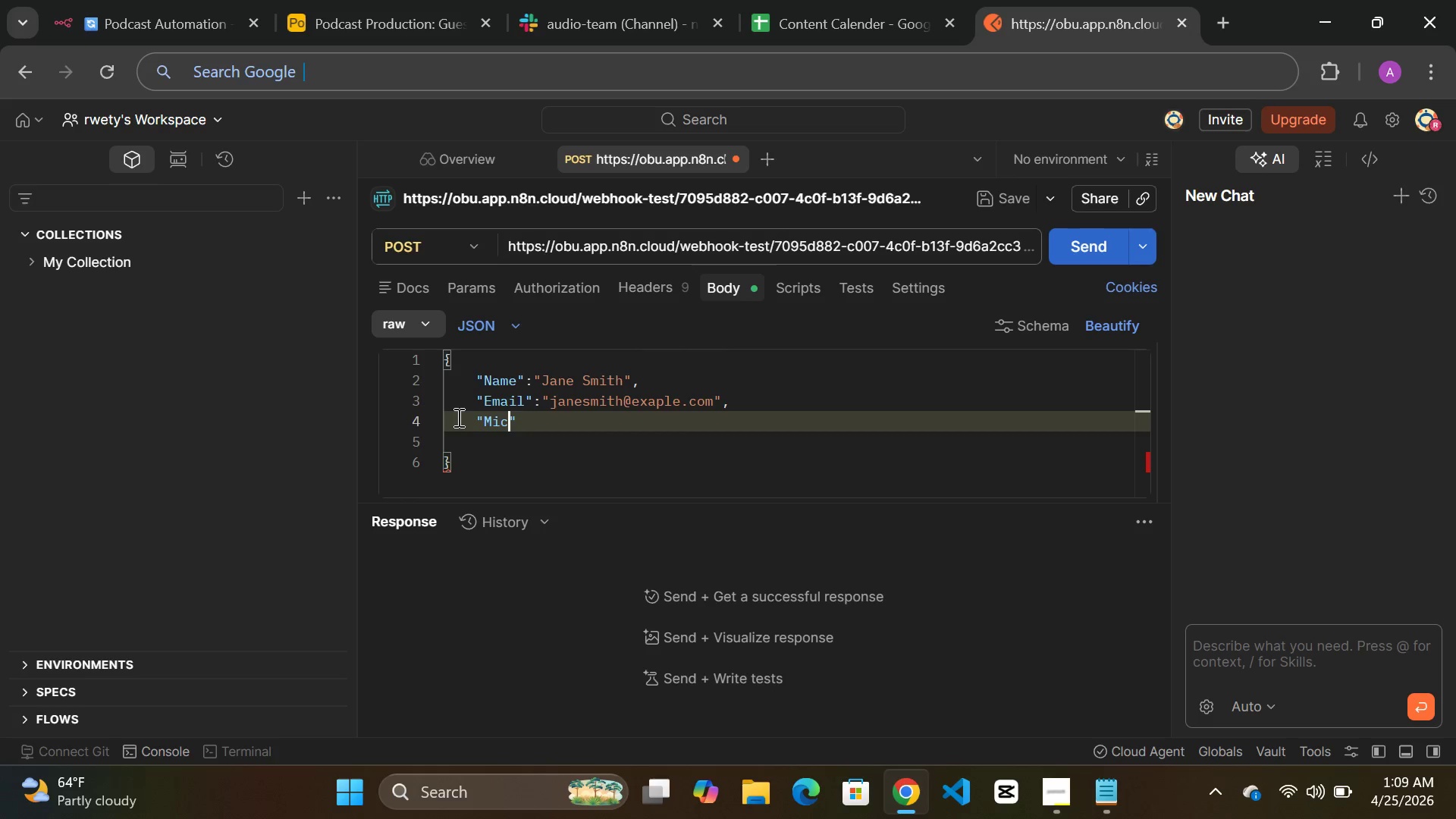 
key(Shift+ShiftRight)
 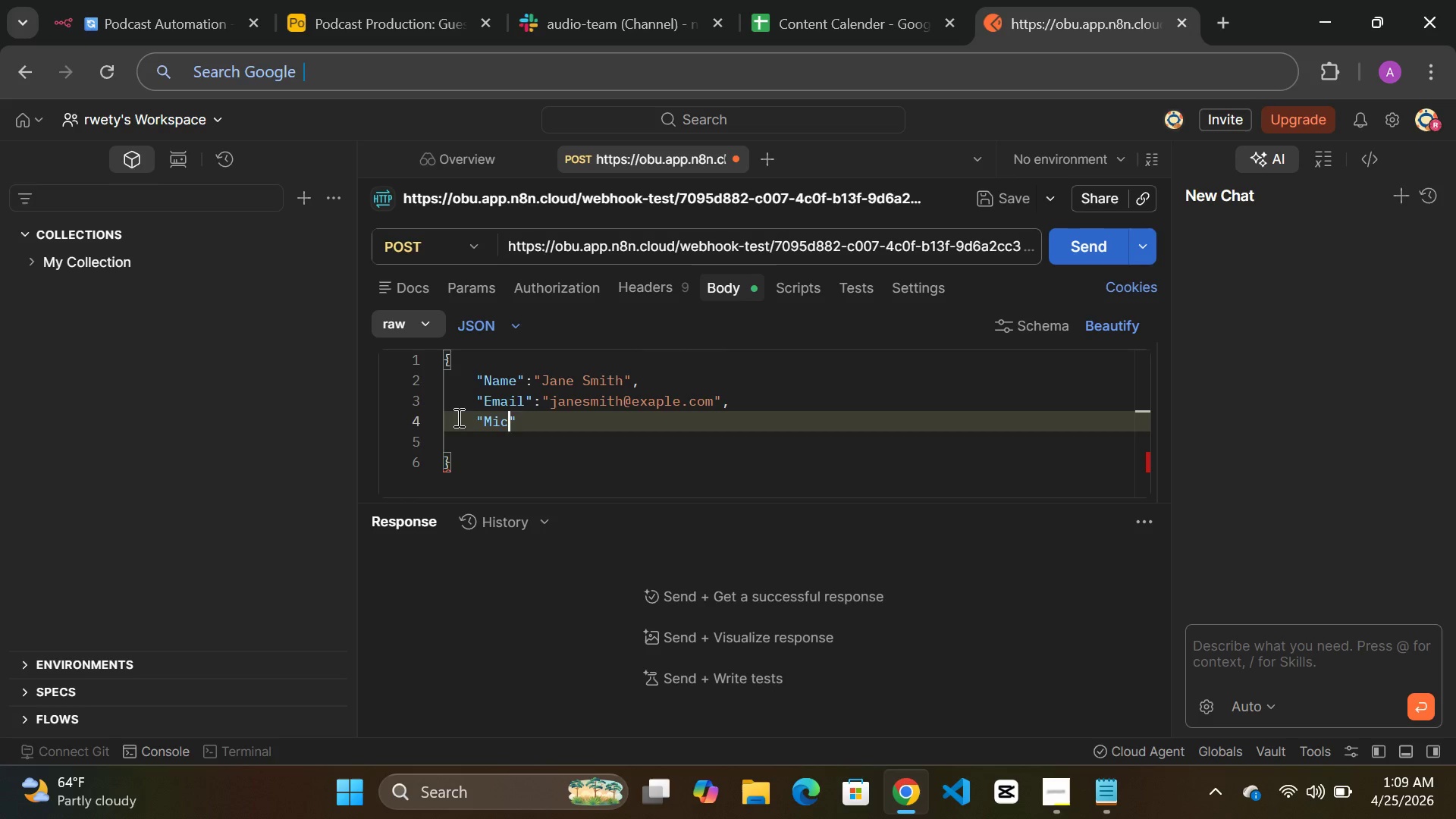 
key(Shift+ShiftRight)
 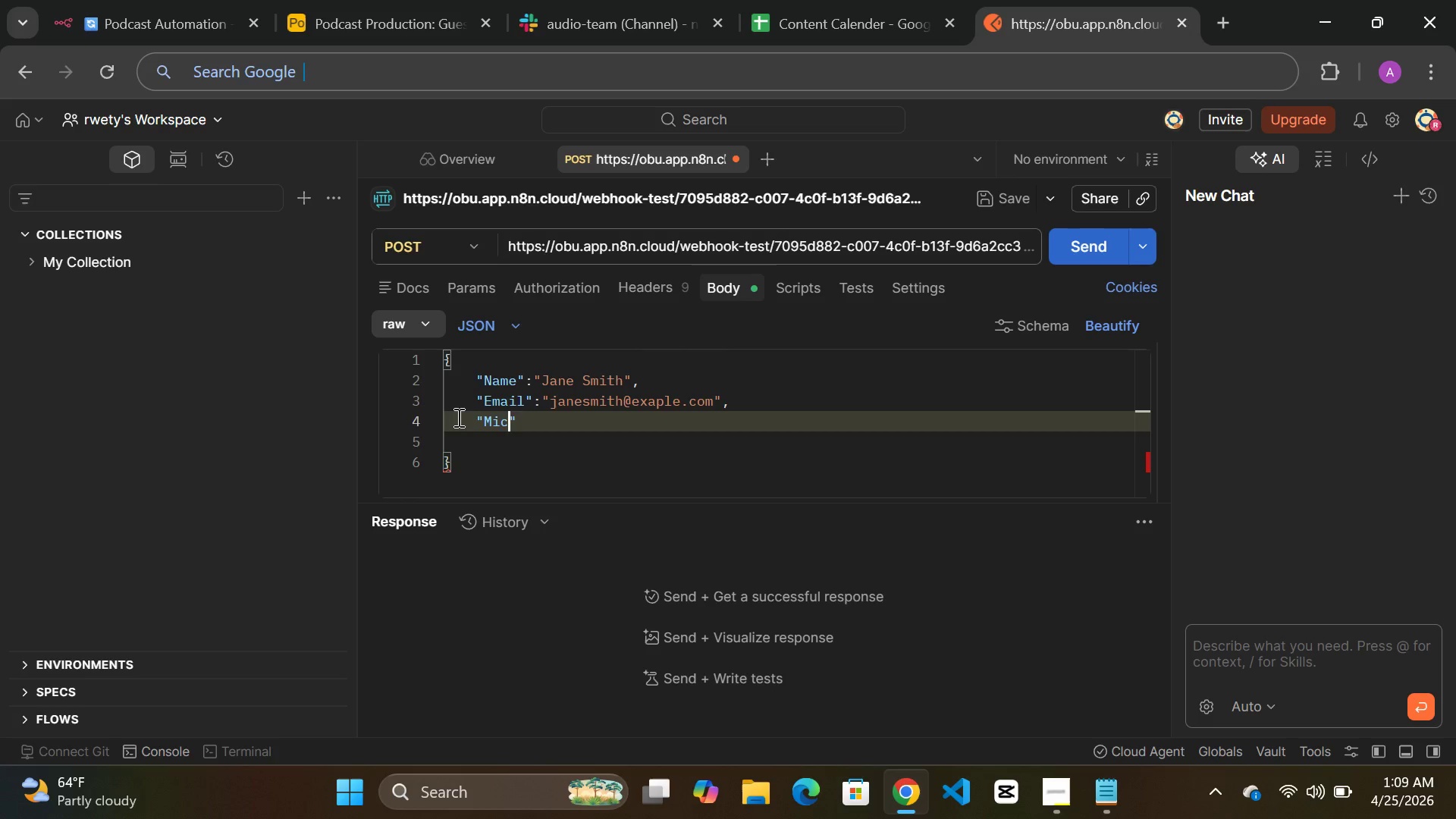 
key(Shift+ShiftRight)
 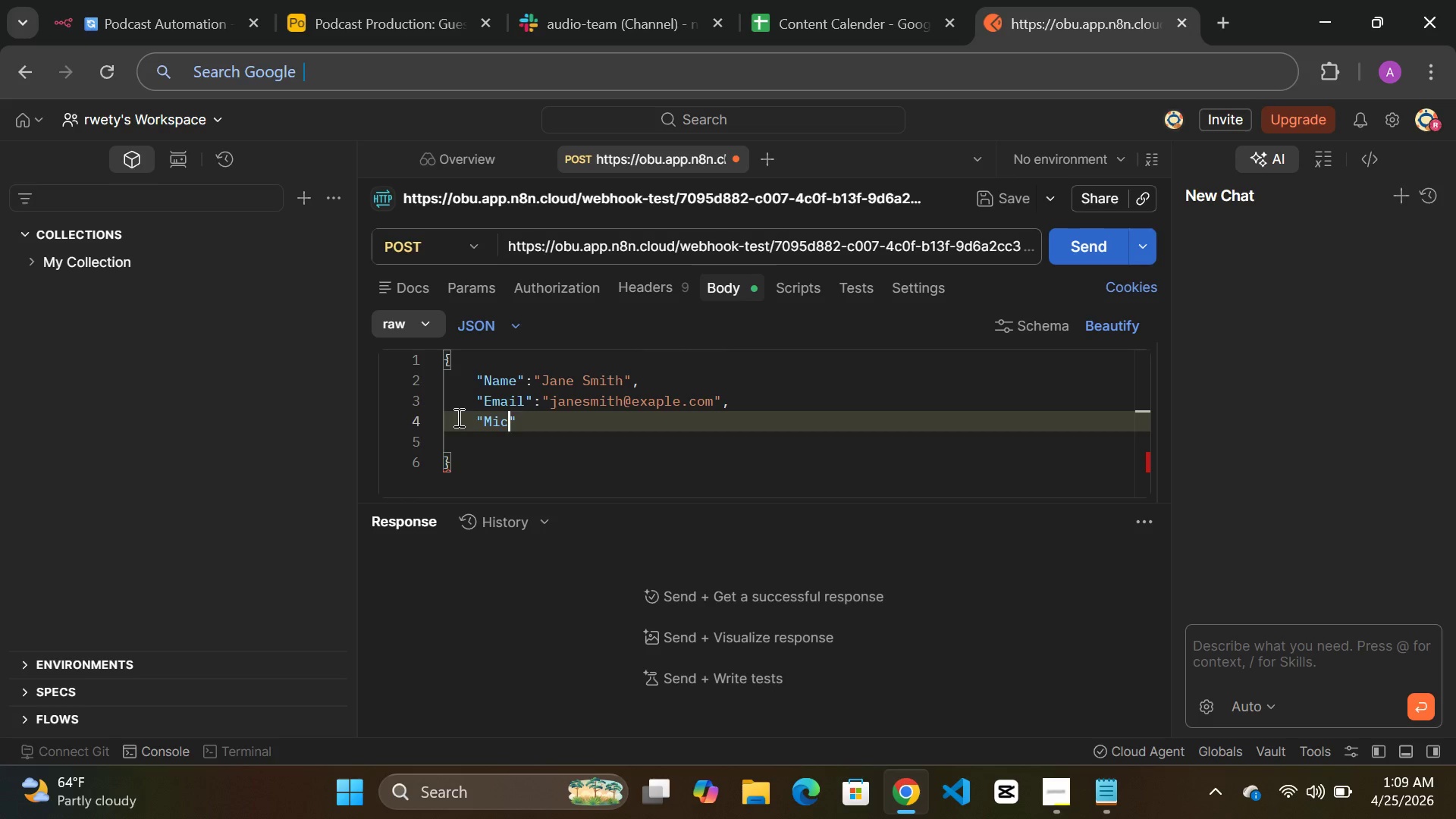 
key(Shift+ShiftRight)
 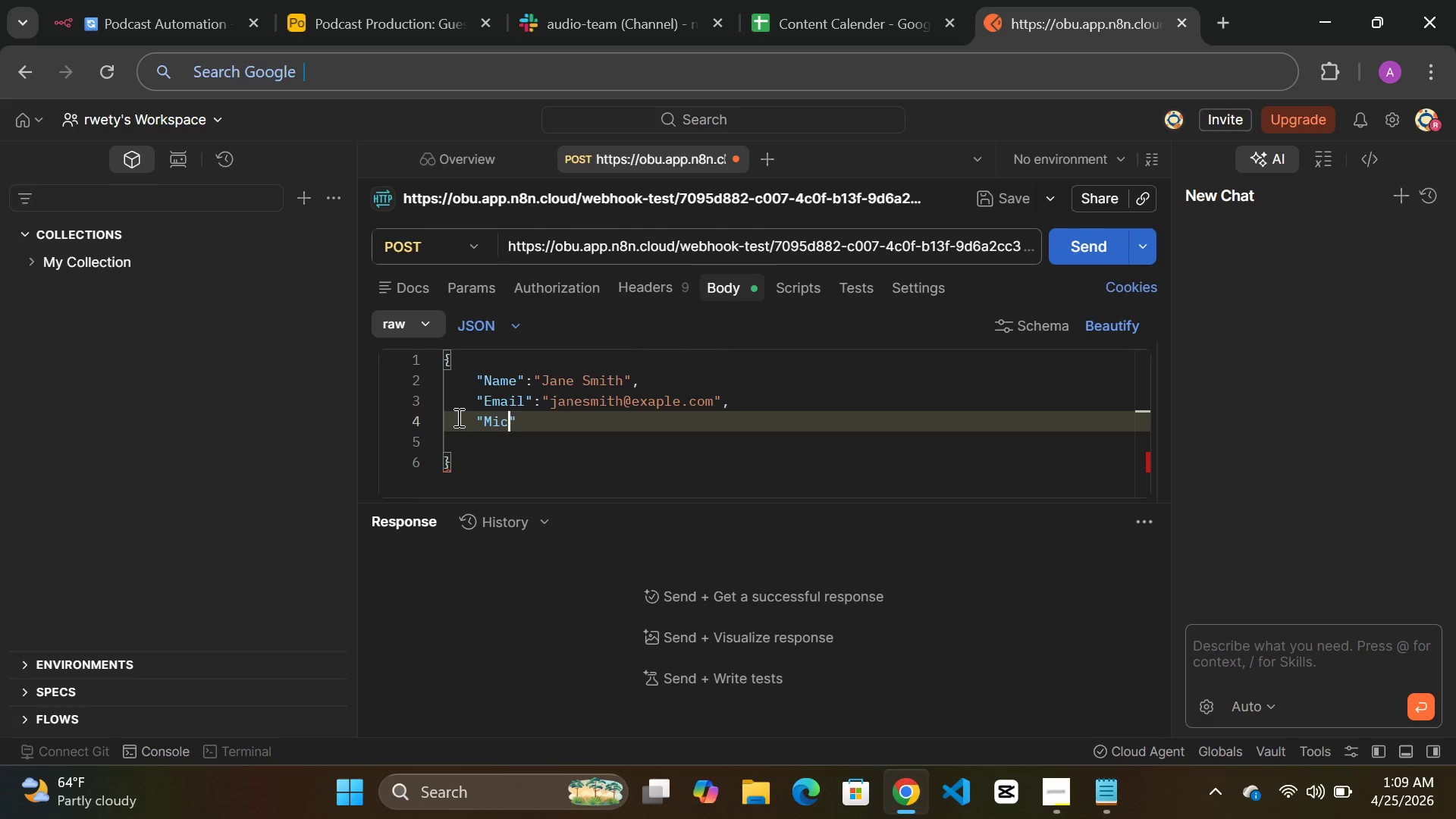 
key(Shift+ShiftRight)
 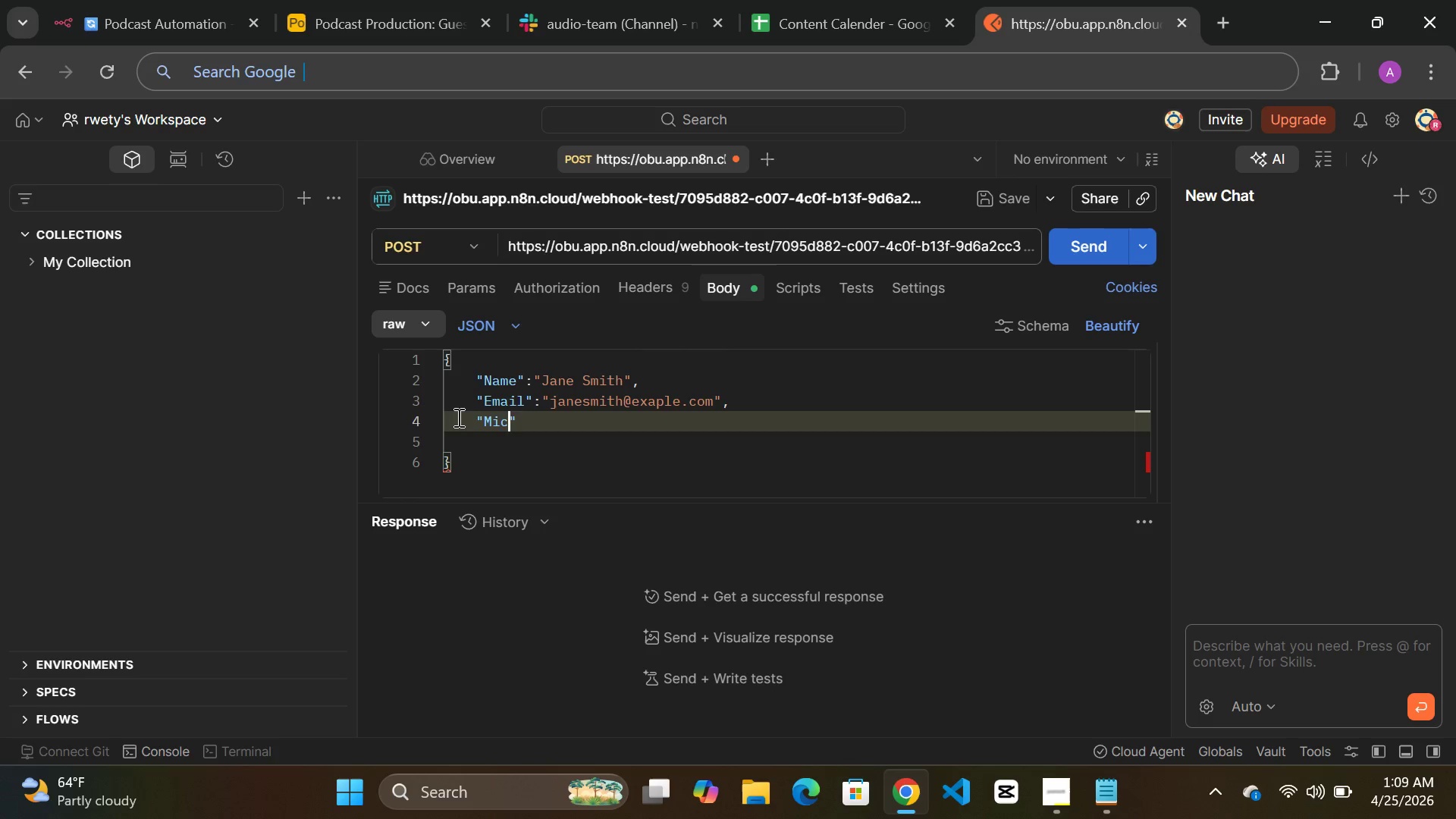 
key(ArrowRight)
 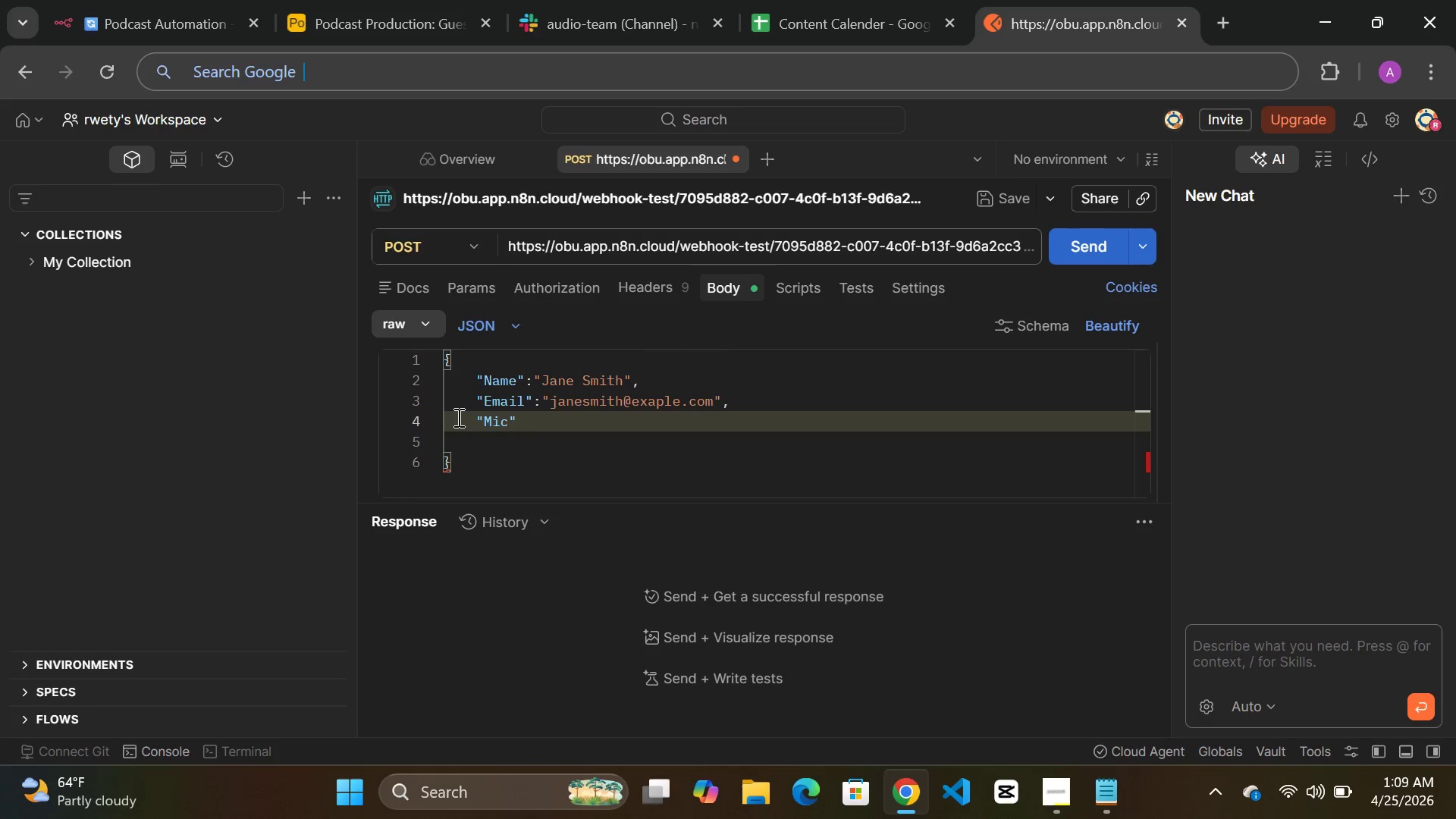 
key(Space)
 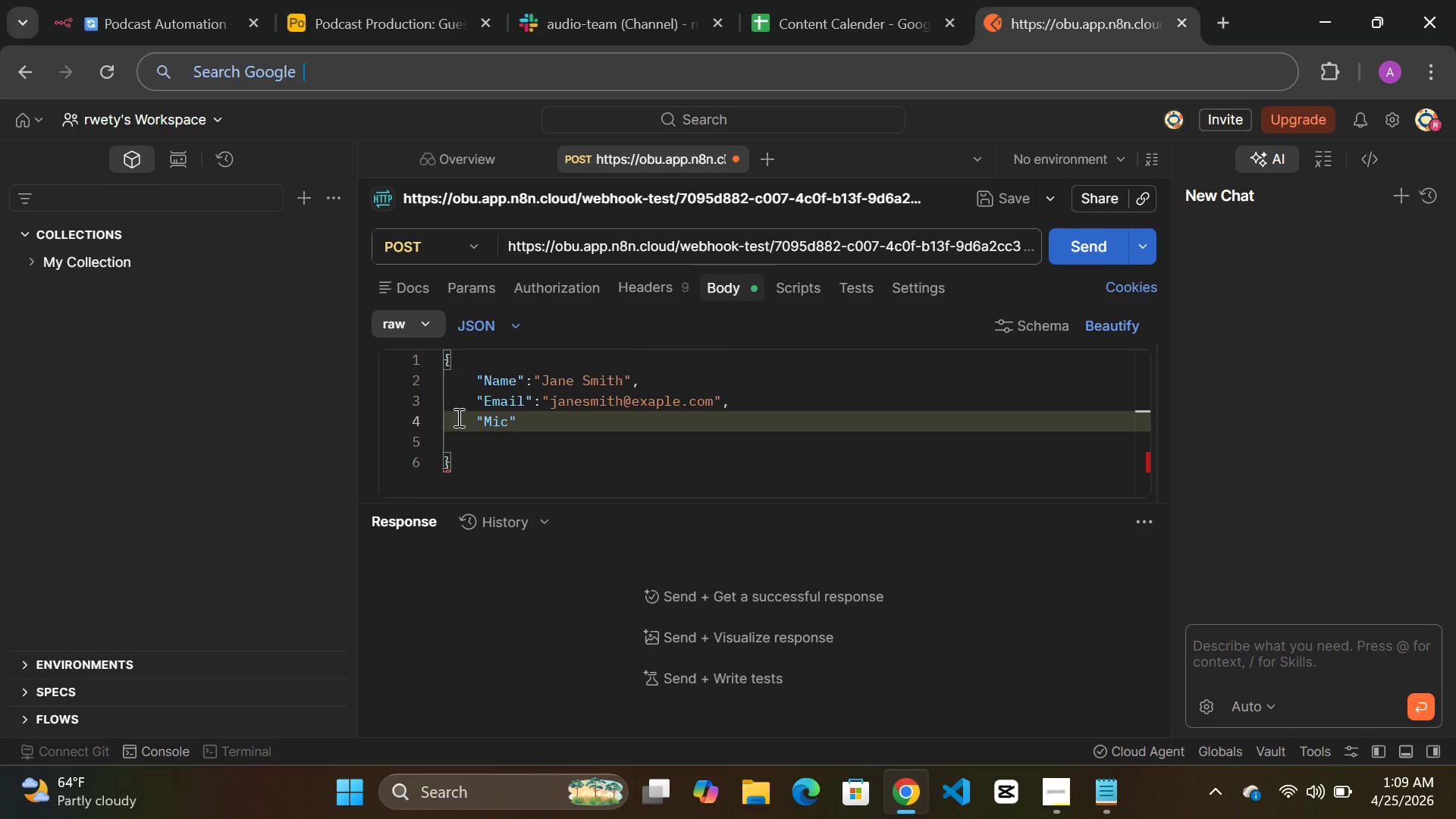 
key(Shift+Semicolon)
 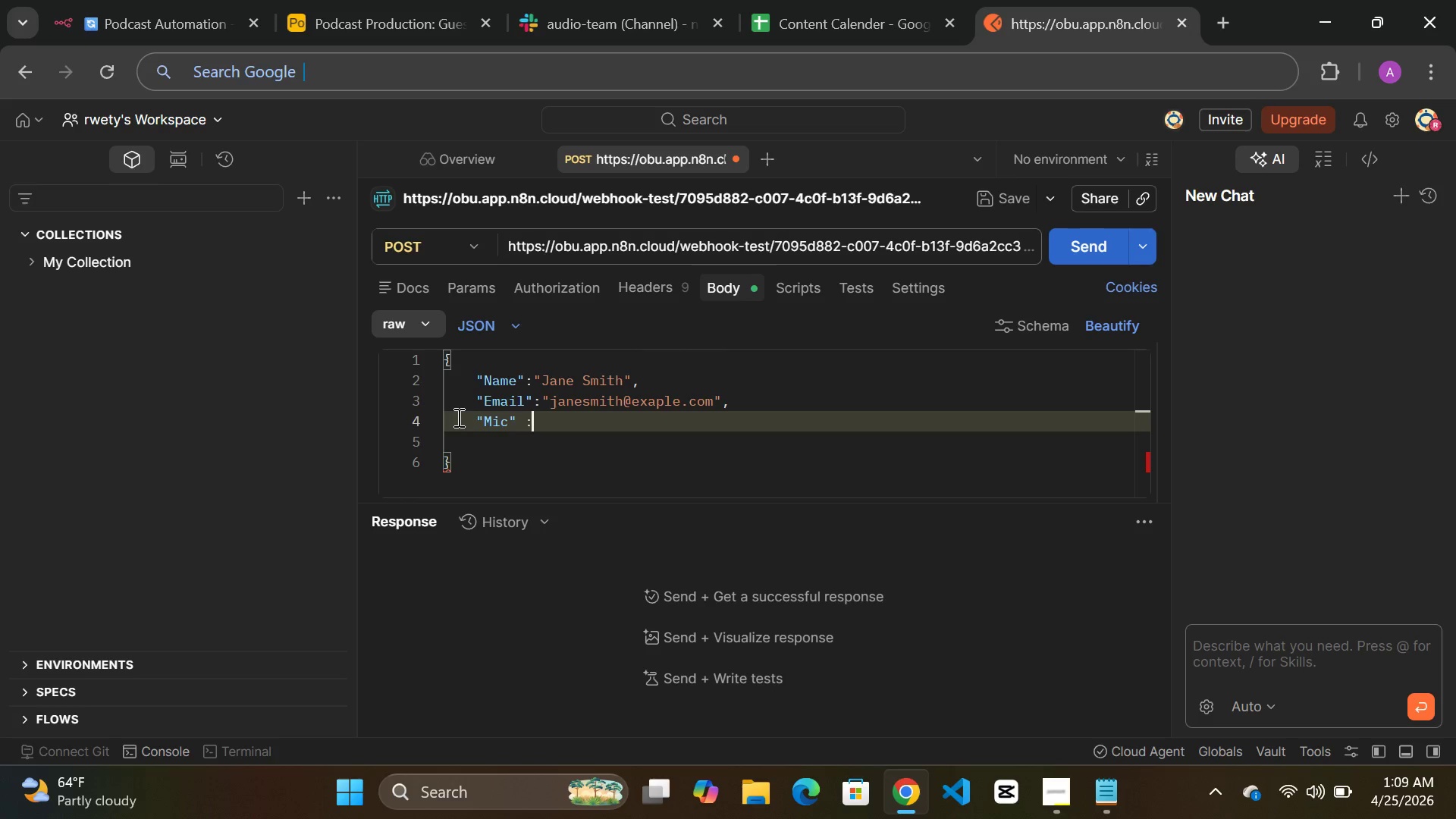 
key(Shift+Quote)
 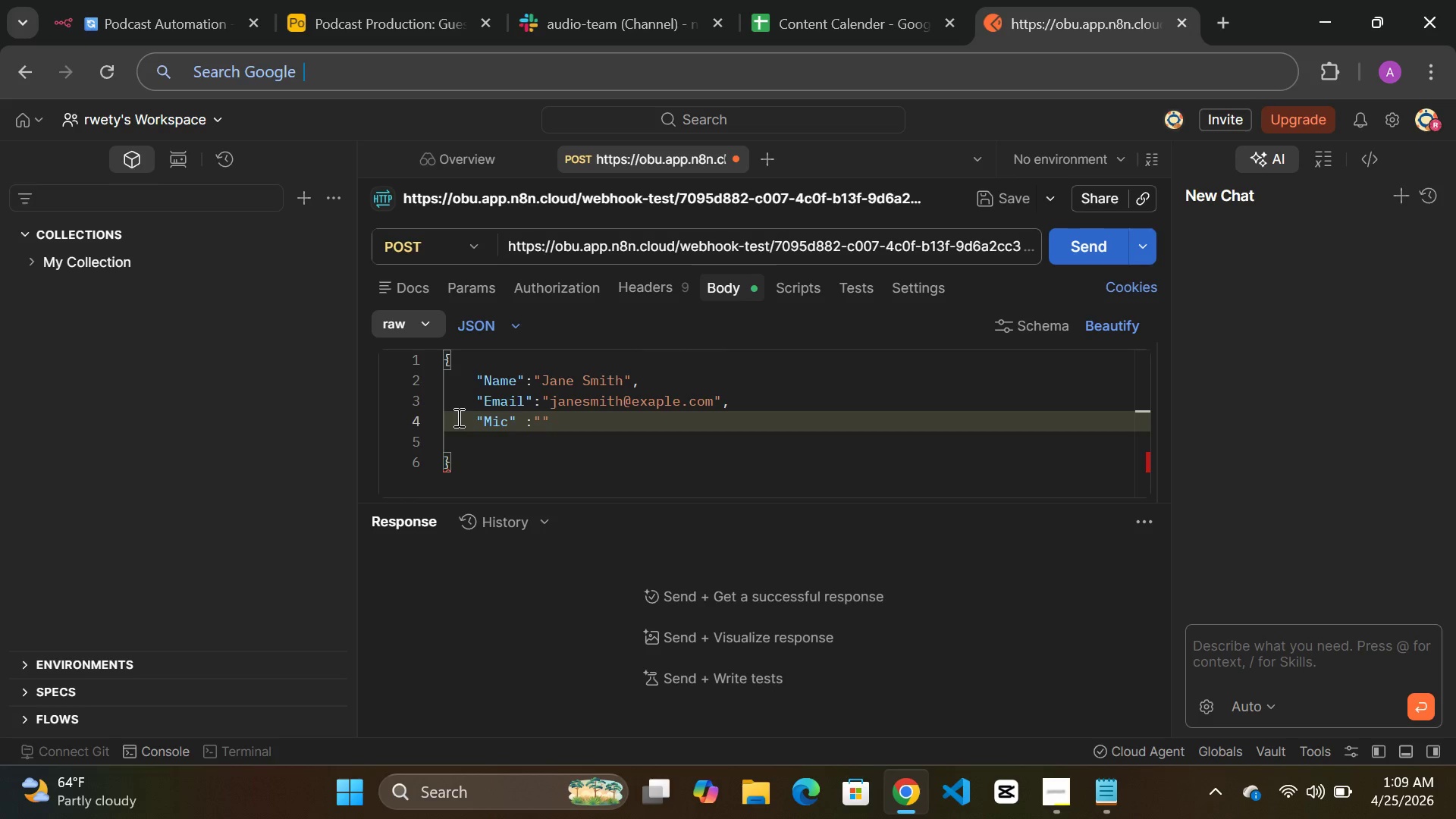 
key(Shift+Quote)
 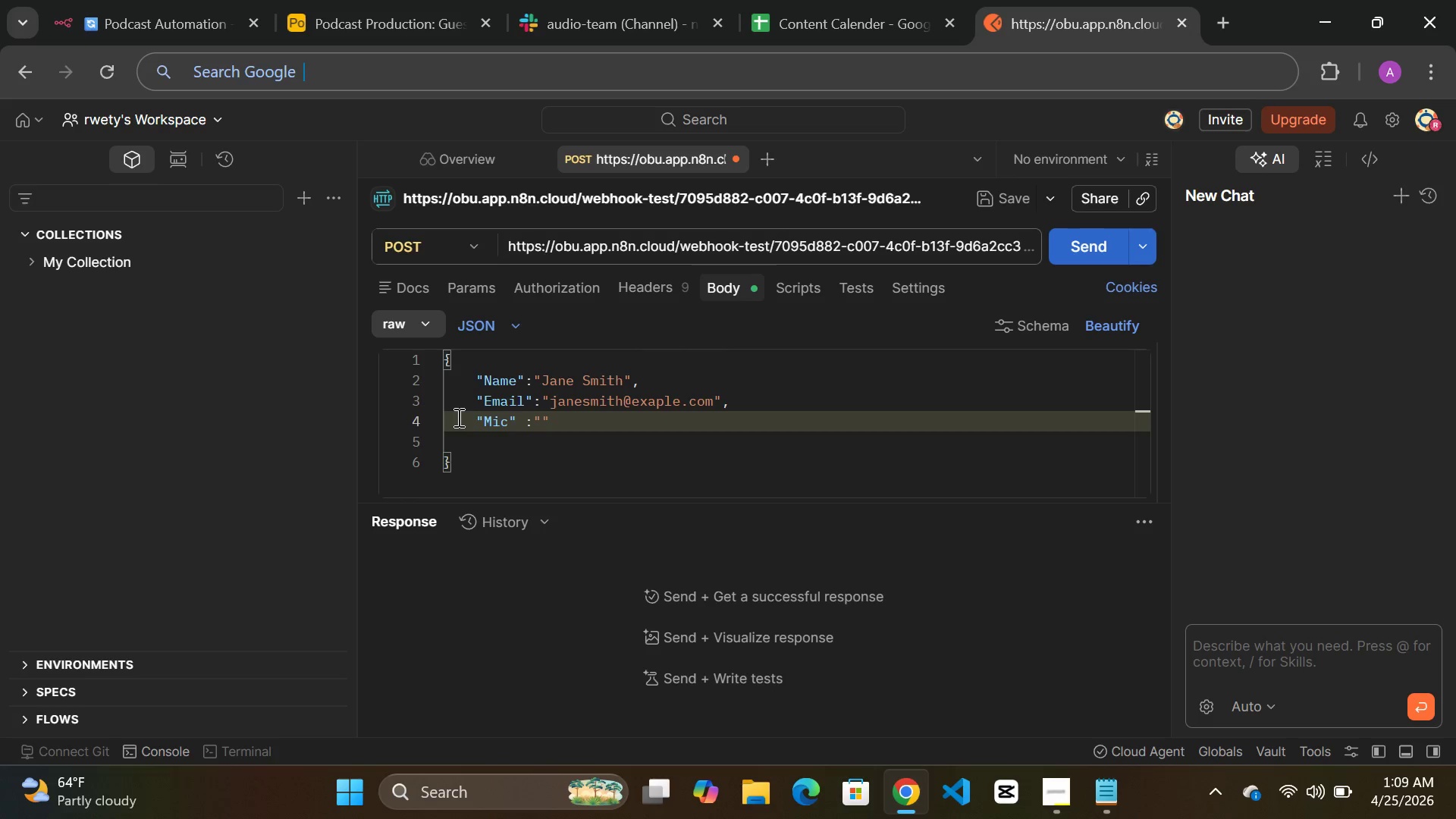 
key(ArrowLeft)
 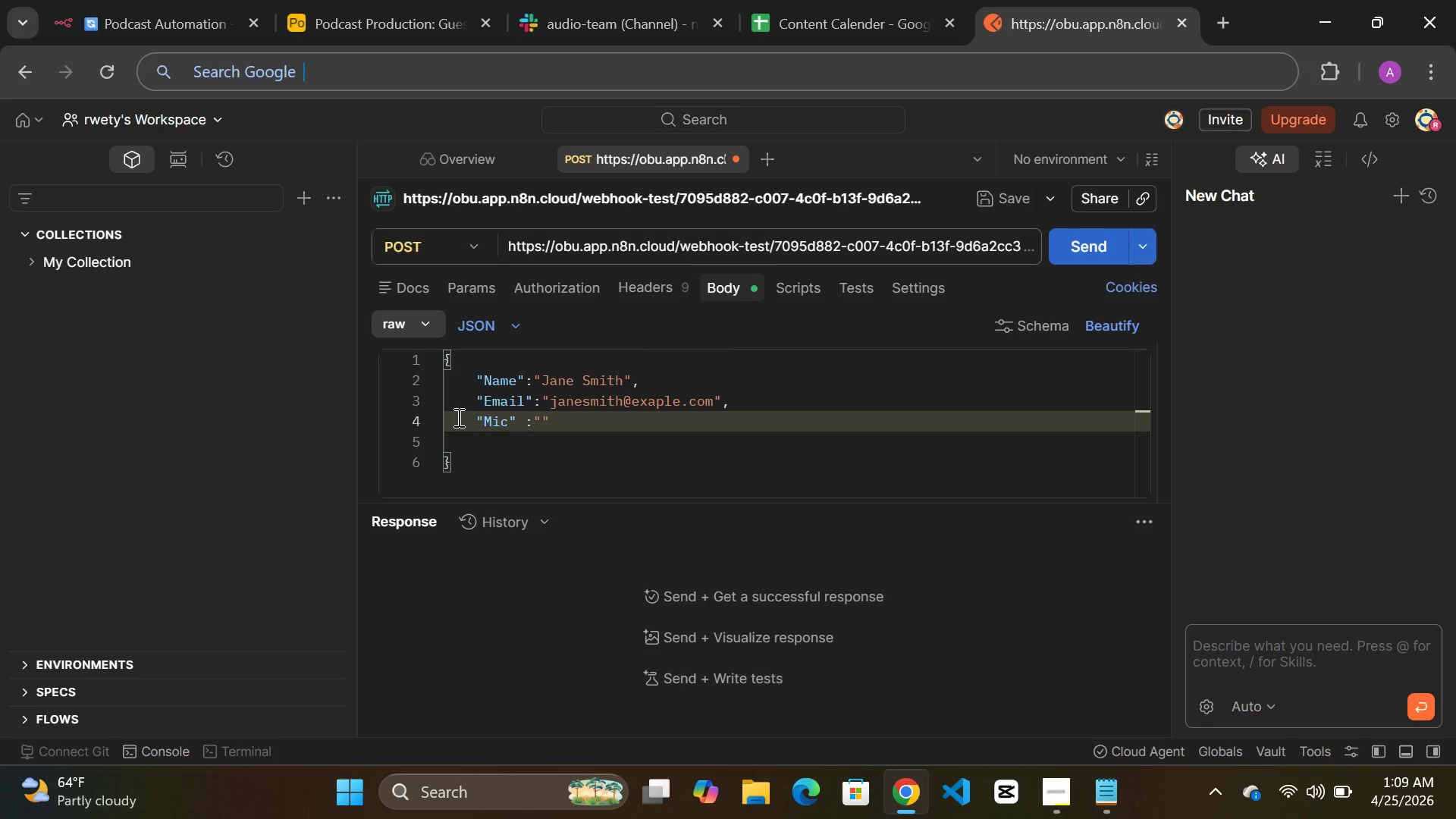 
type(Blue Yeti)
 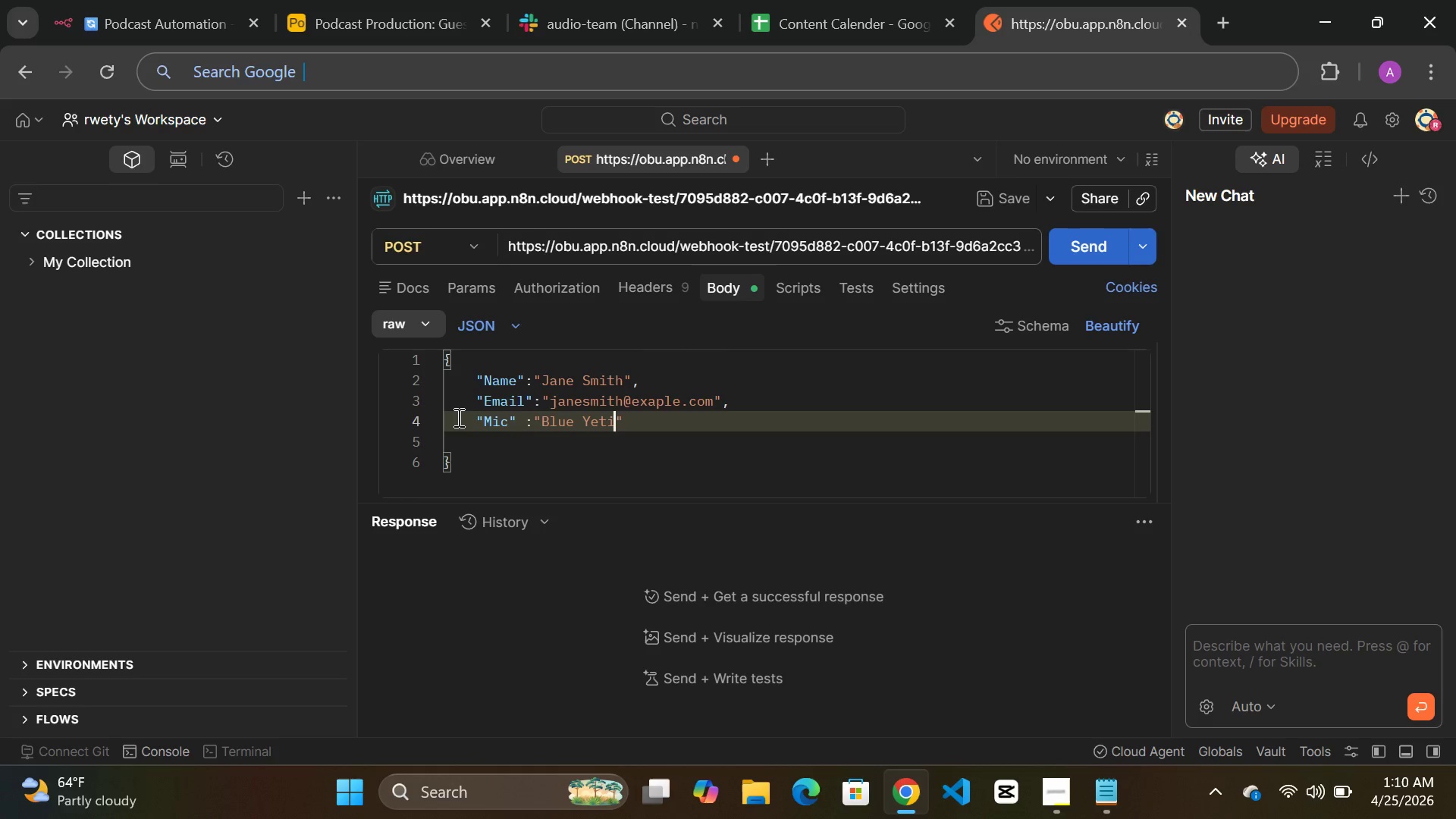 
key(ArrowRight)
 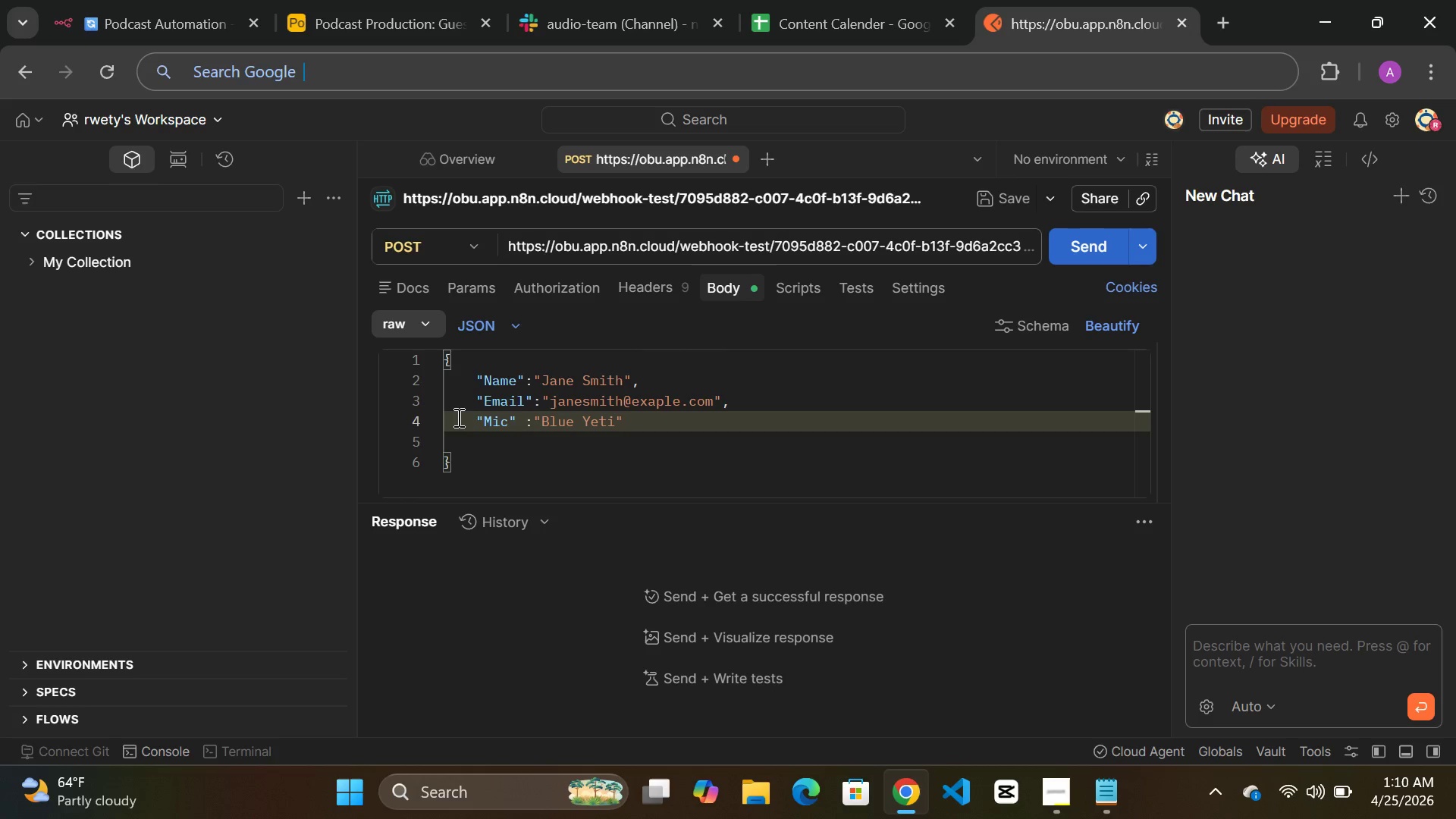 
key(Enter)
 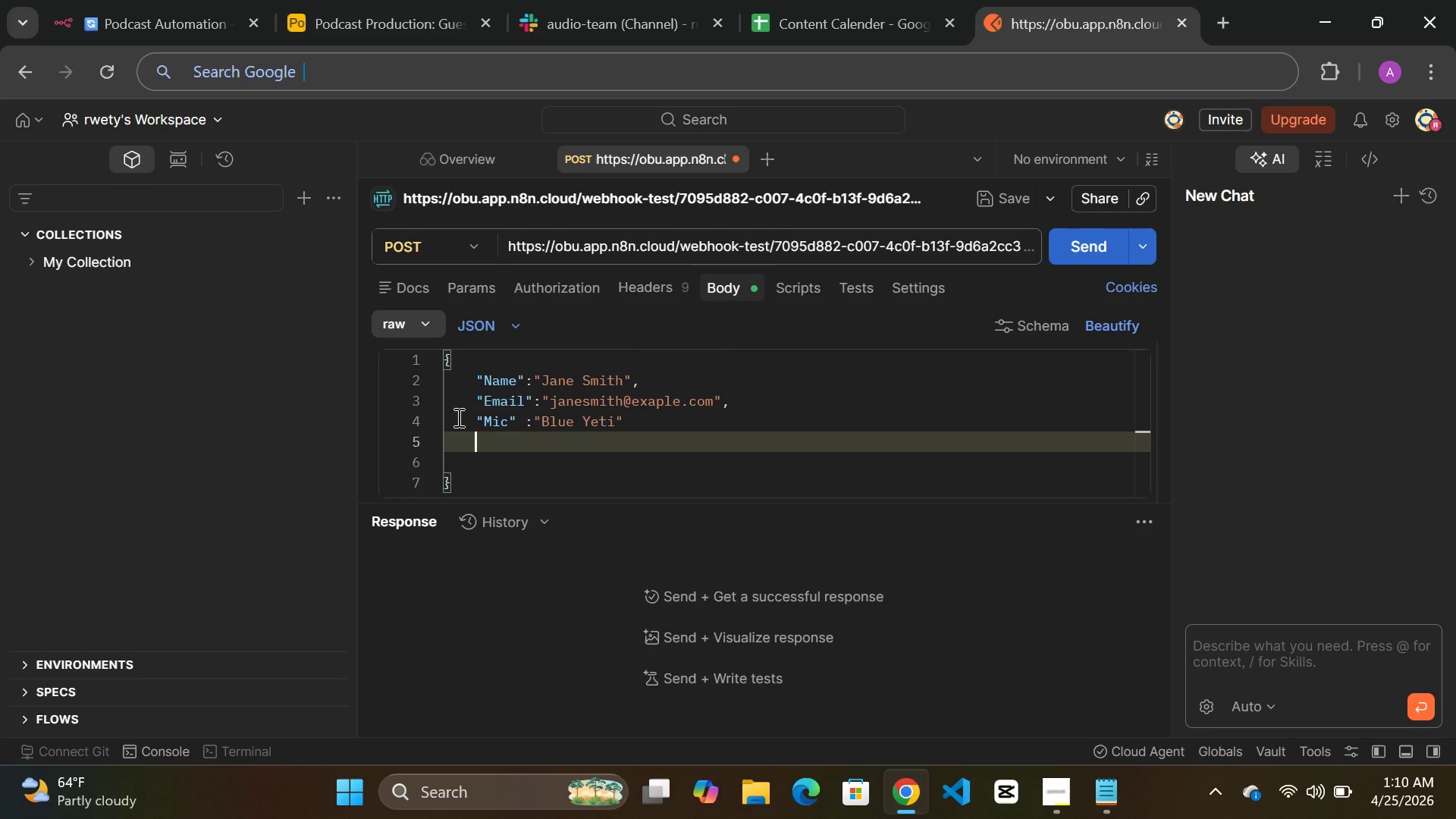 
type("Interner)
key(Backspace)
type(t)
 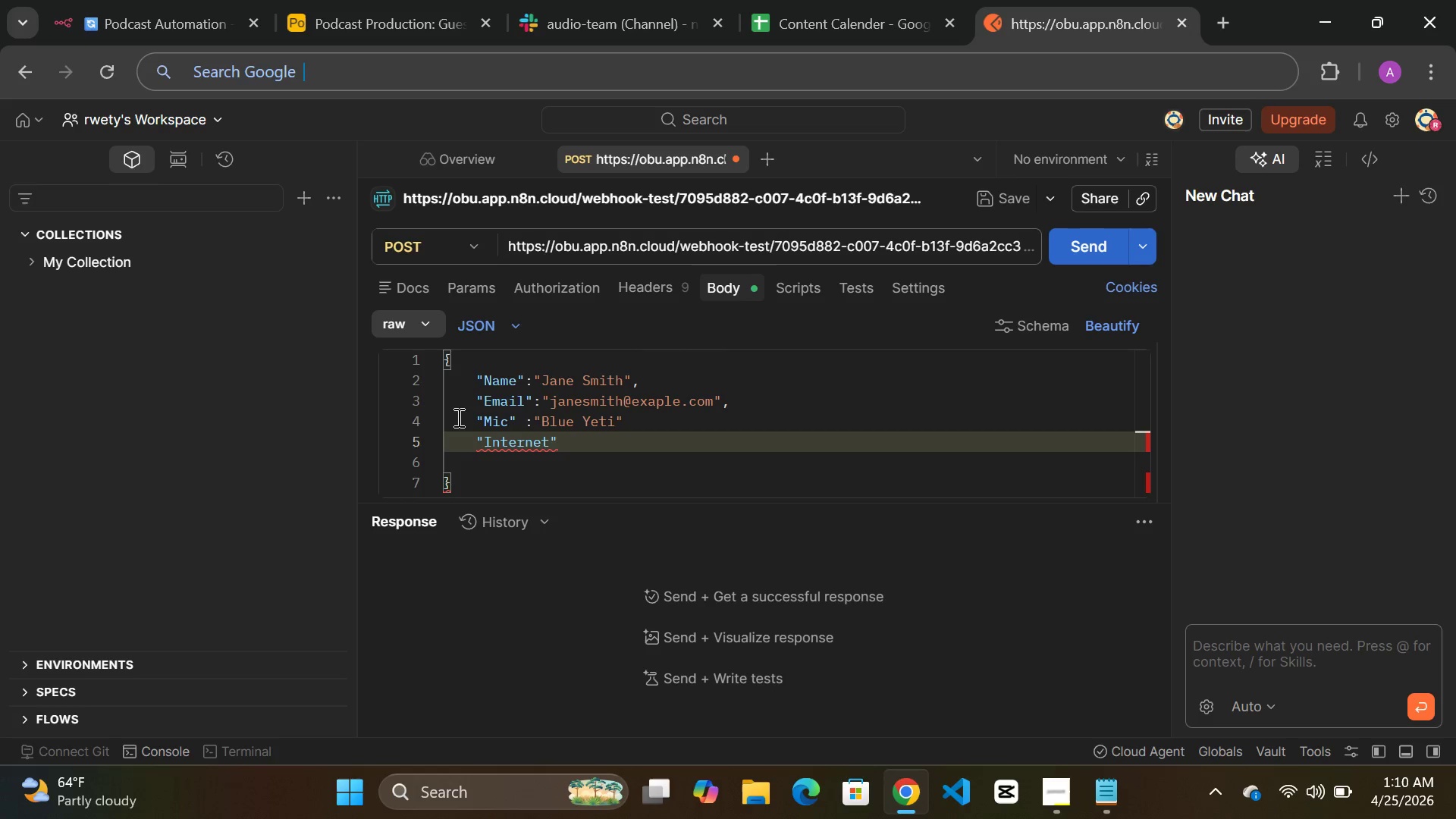 
key(ArrowRight)
 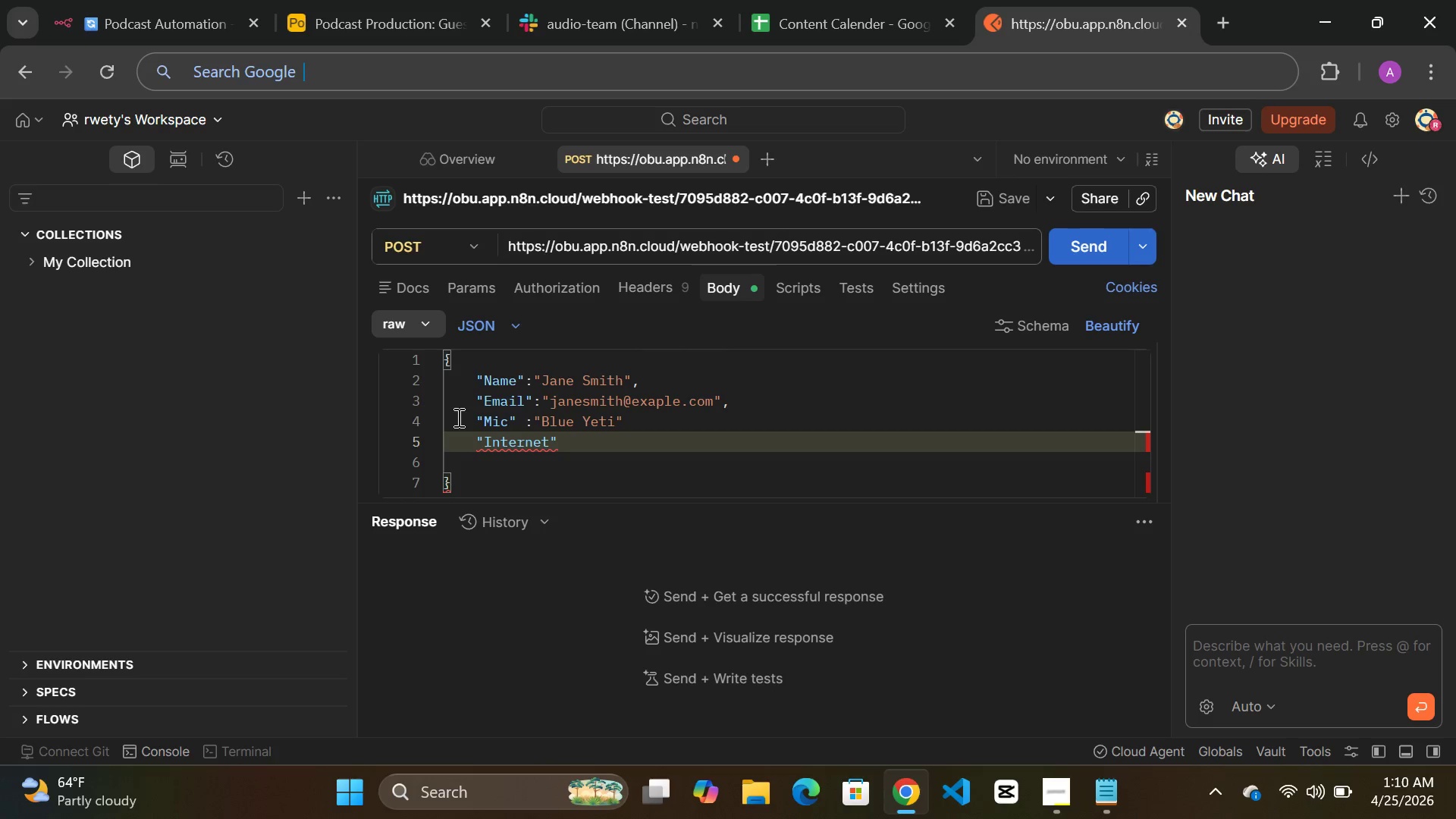 
key(Shift+Semicolon)
 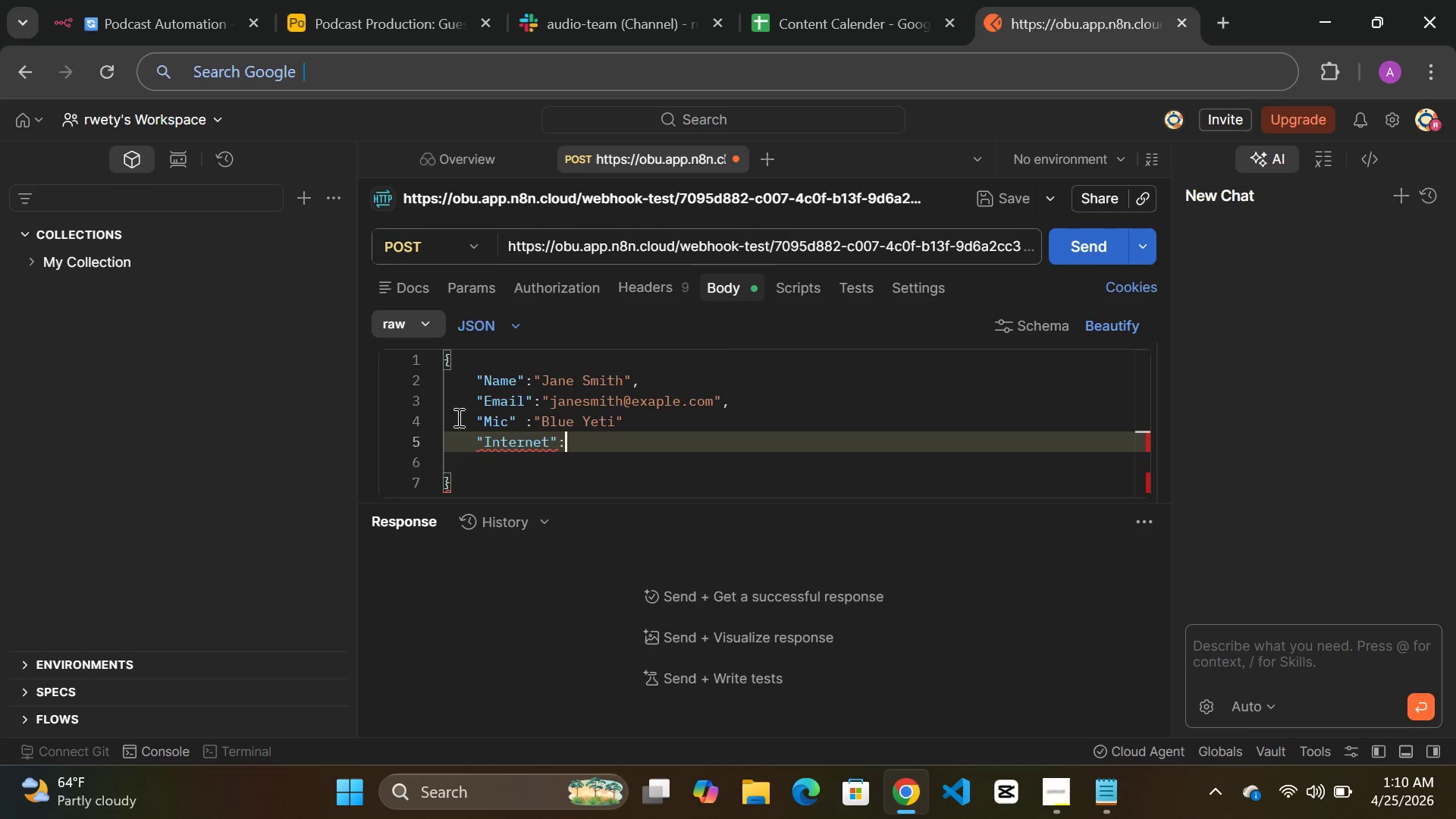 
type("100)
 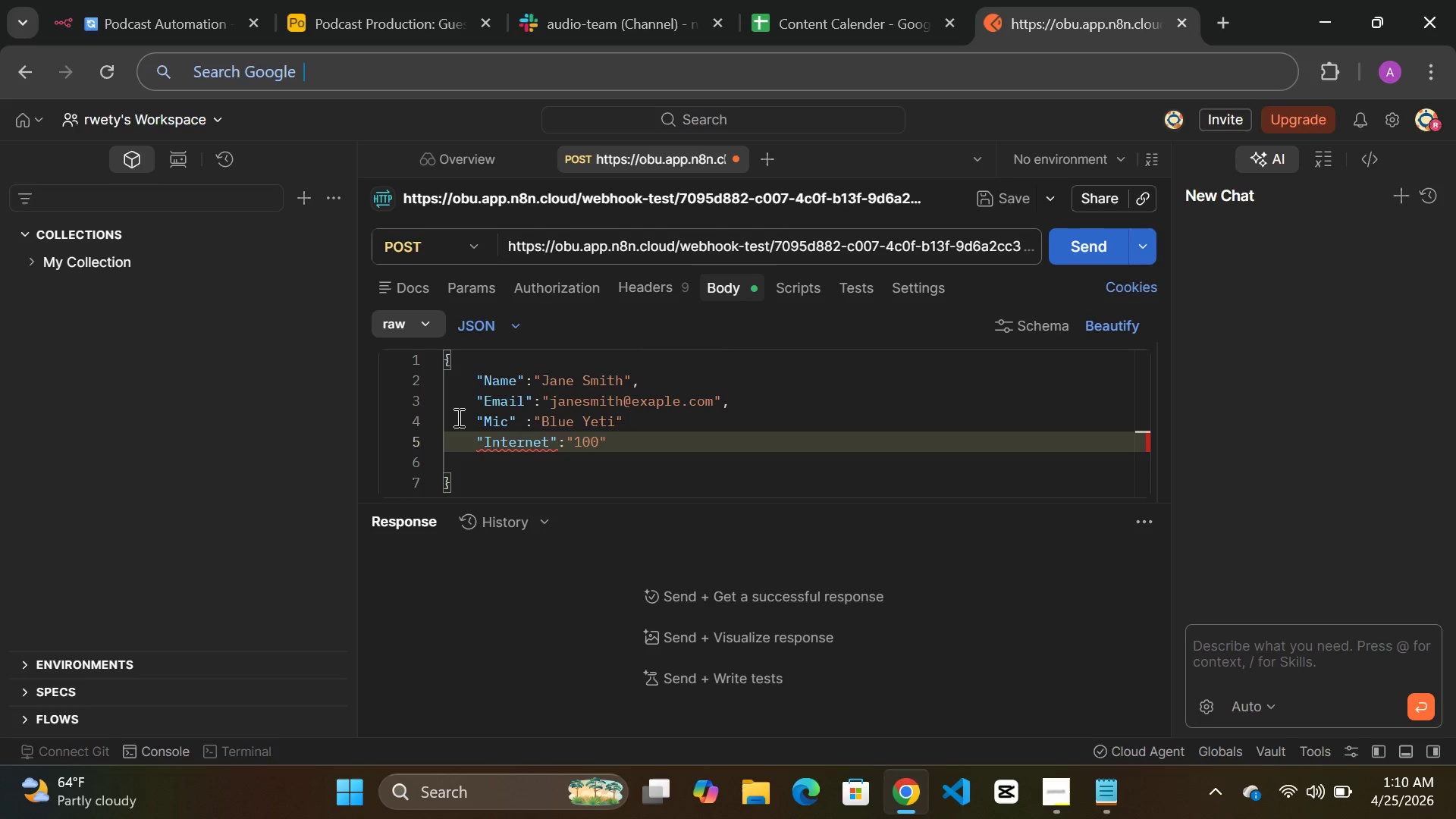 
type( Mbps)
 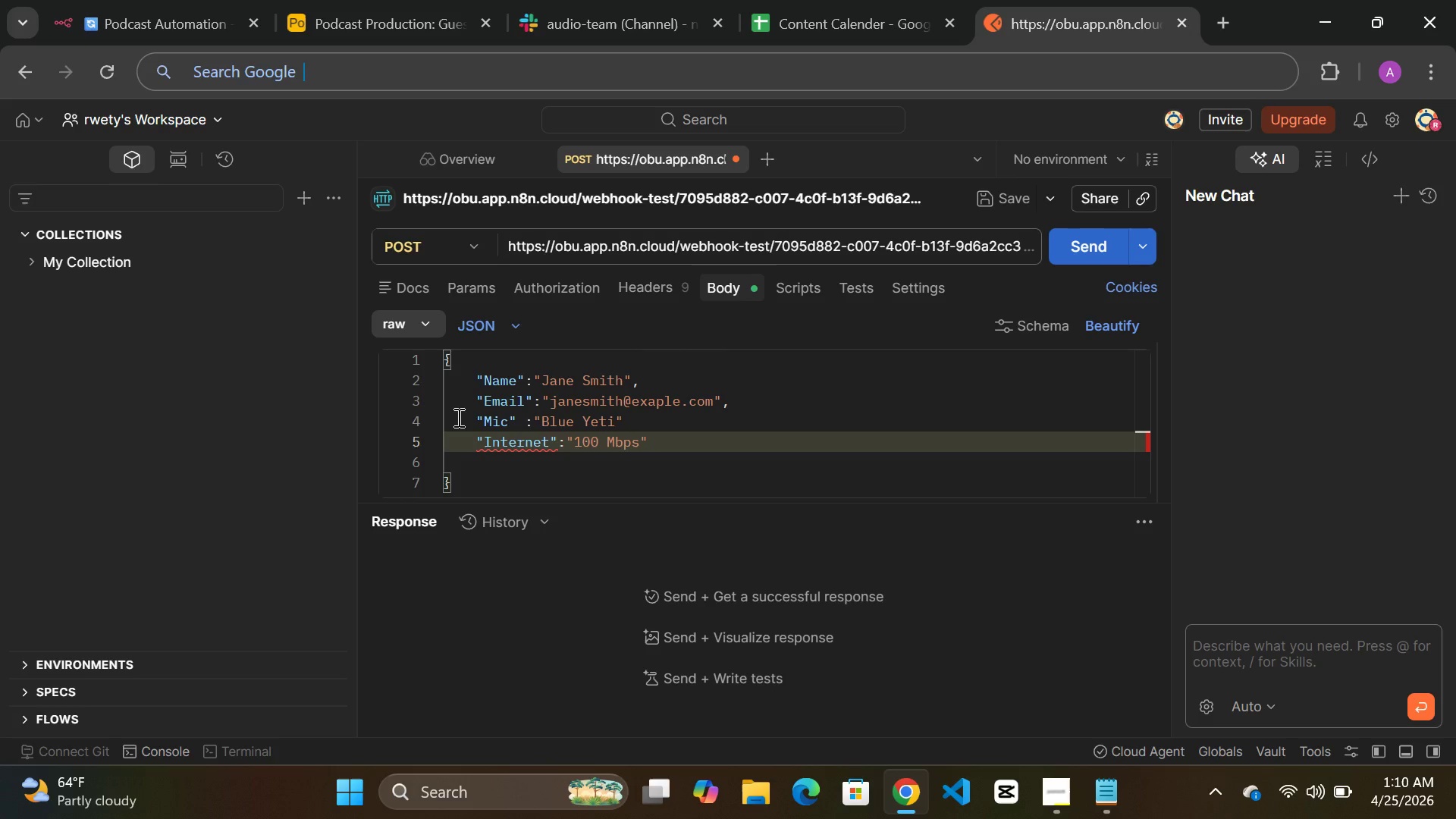 
key(ArrowUp)
 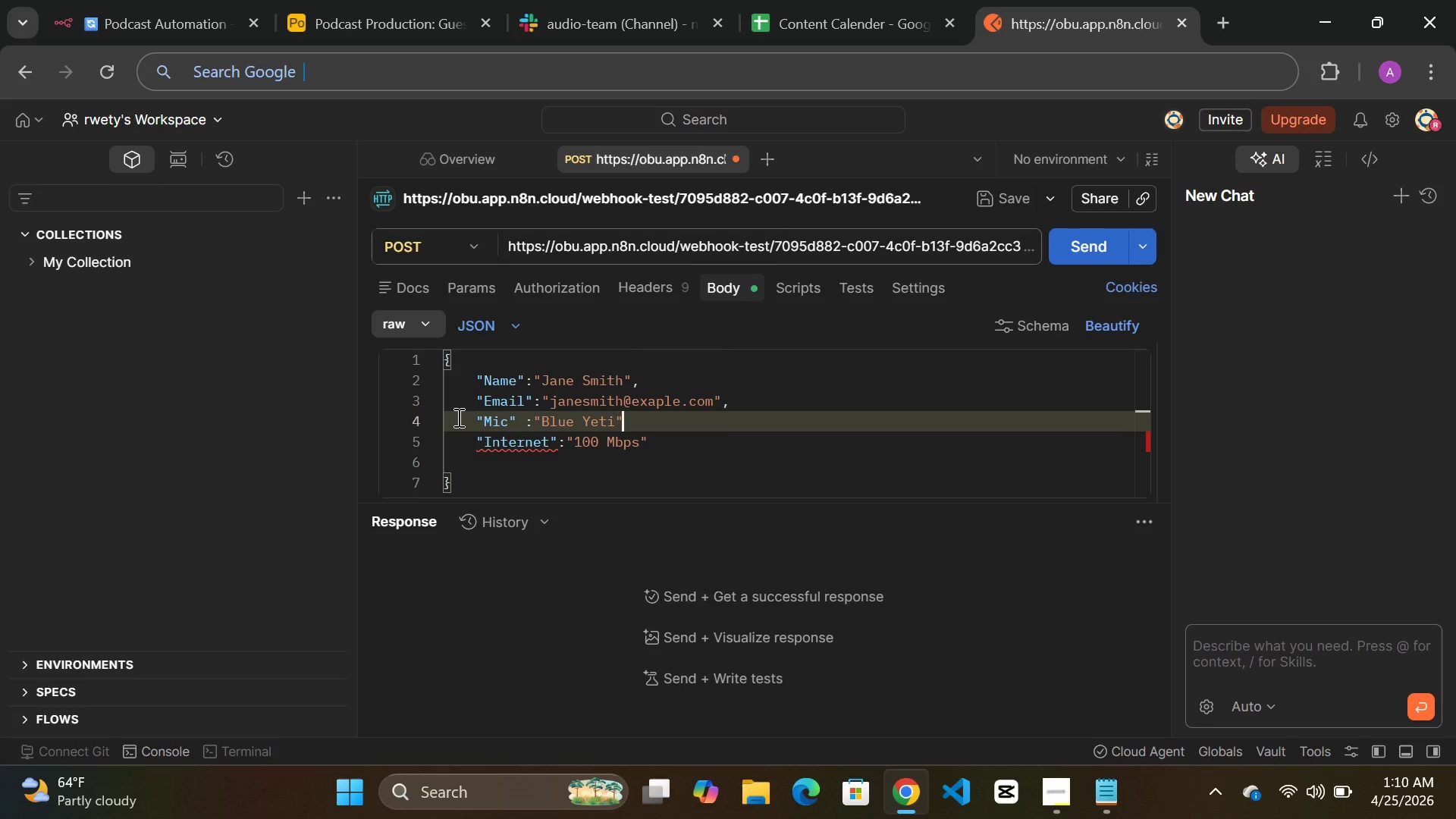 
key(Comma)
 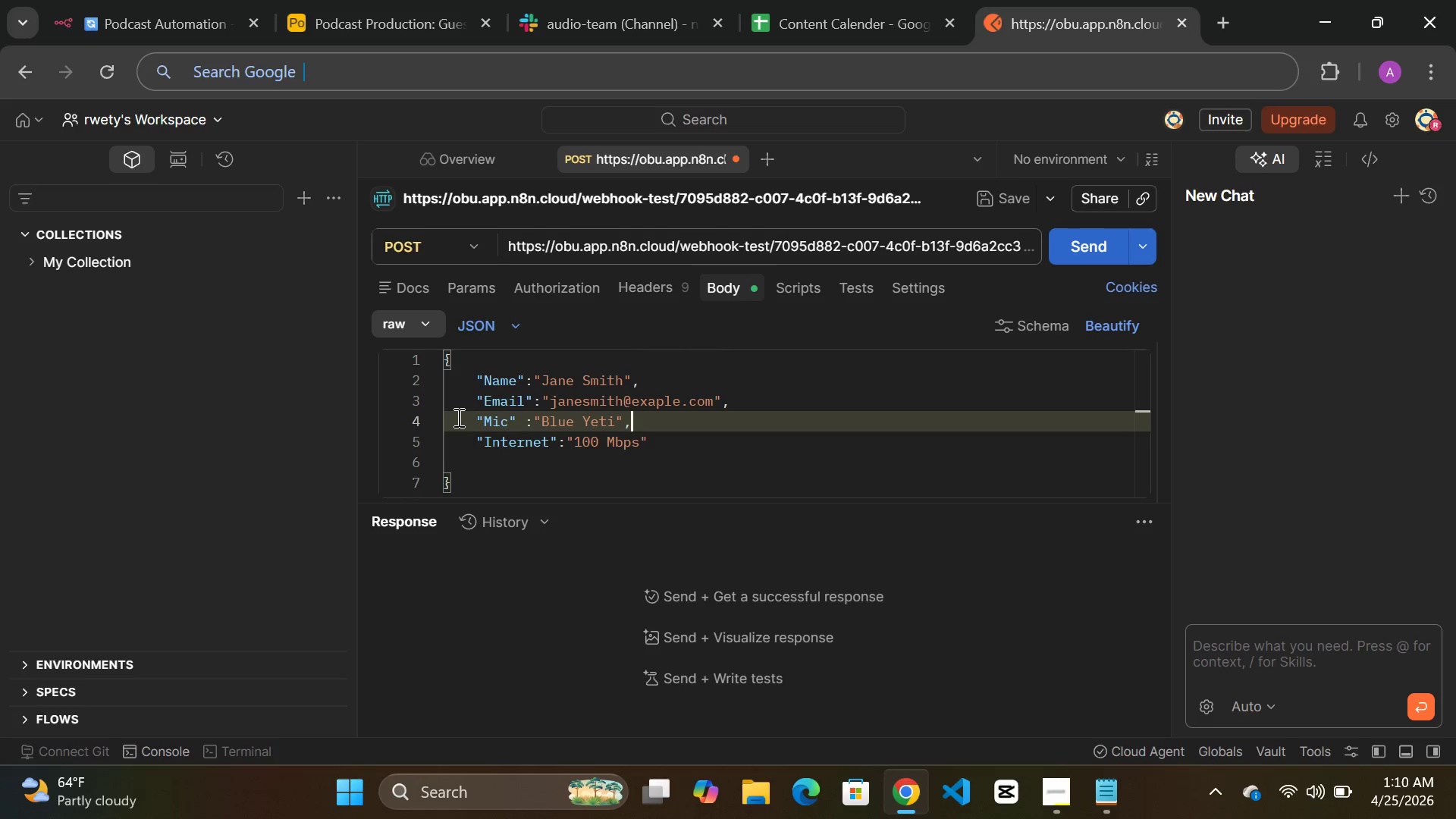 
key(ArrowRight)
 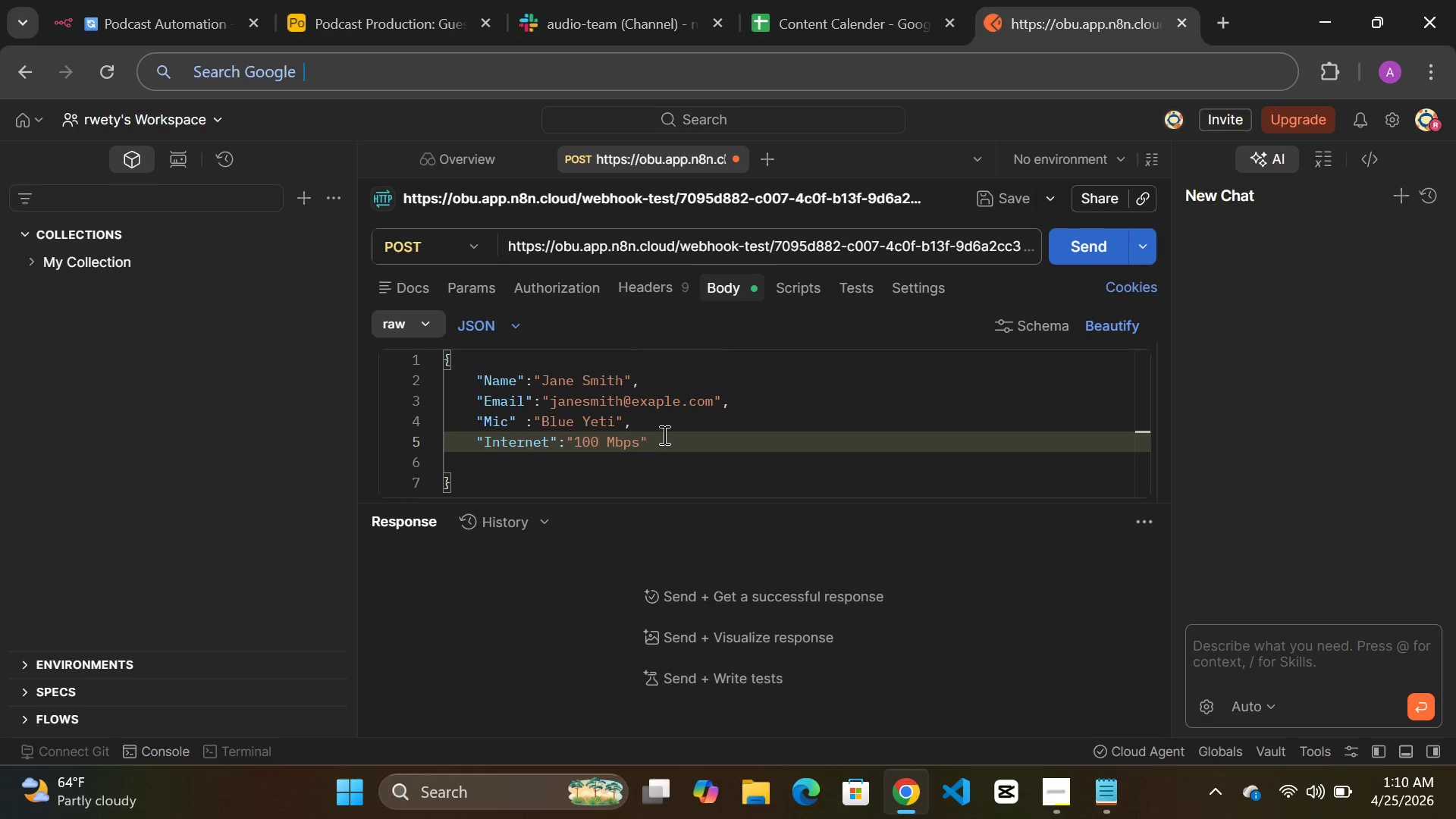 
left_click([666, 435])
 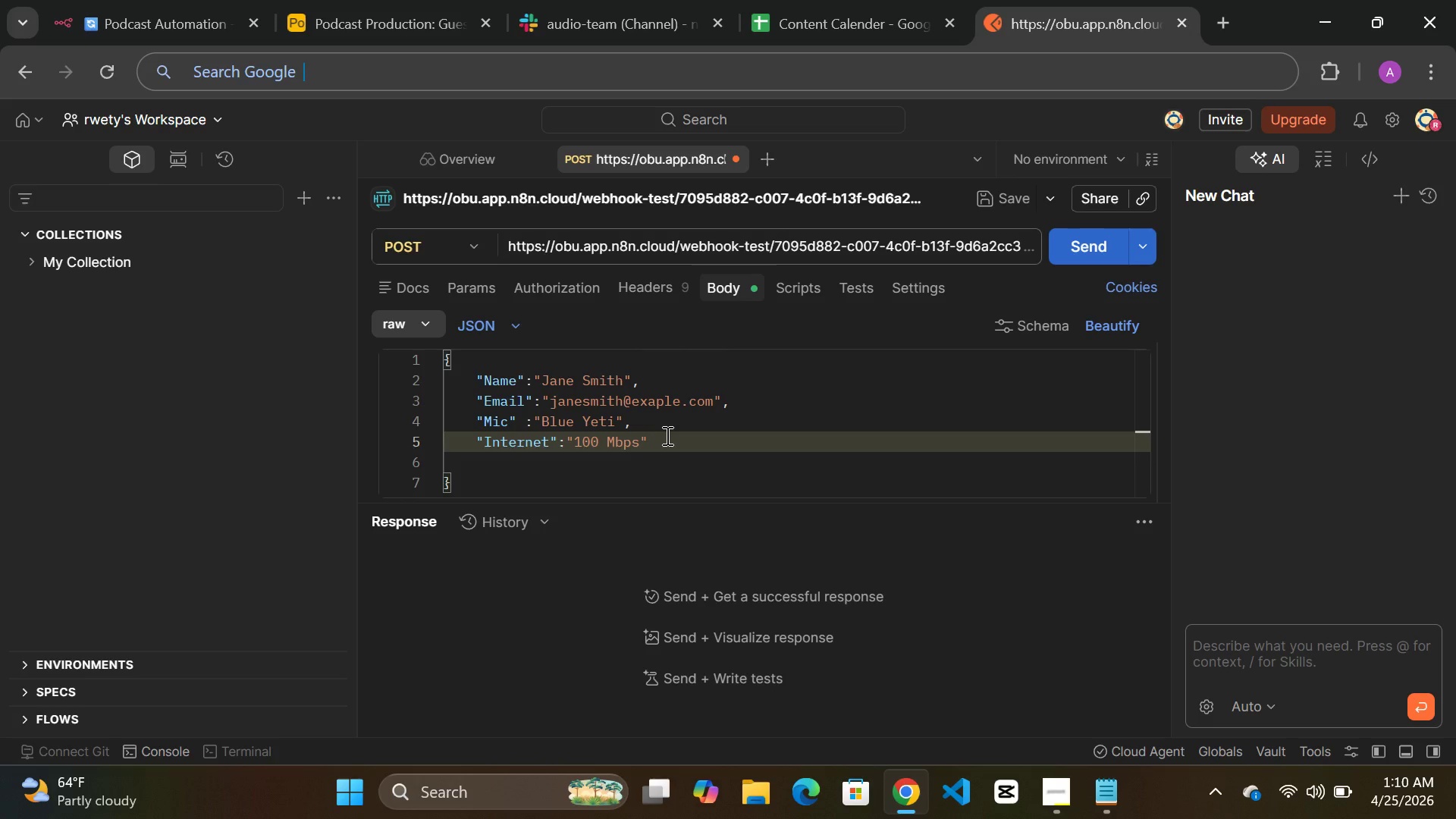 
key(Comma)
 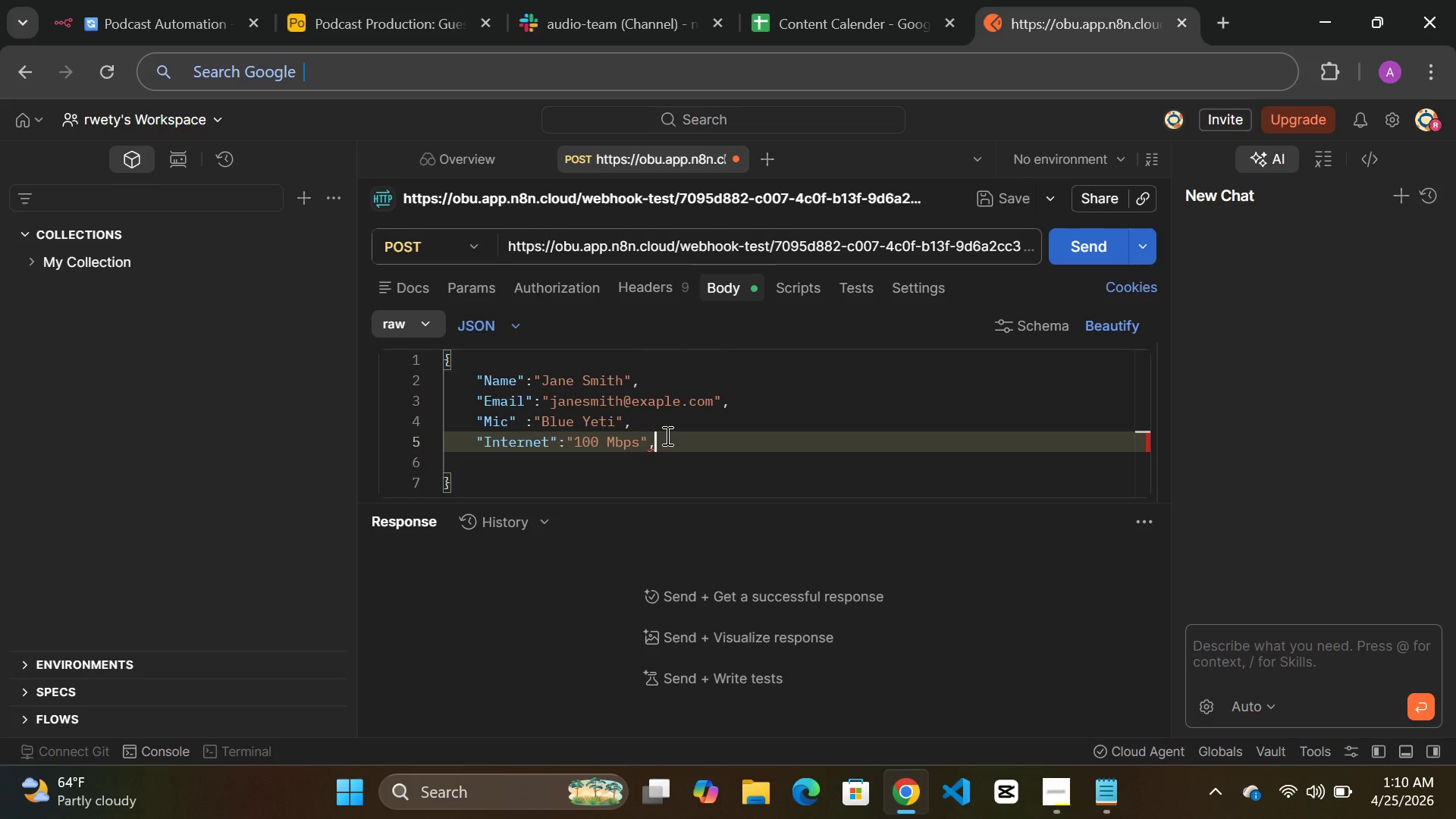 
key(Enter)
 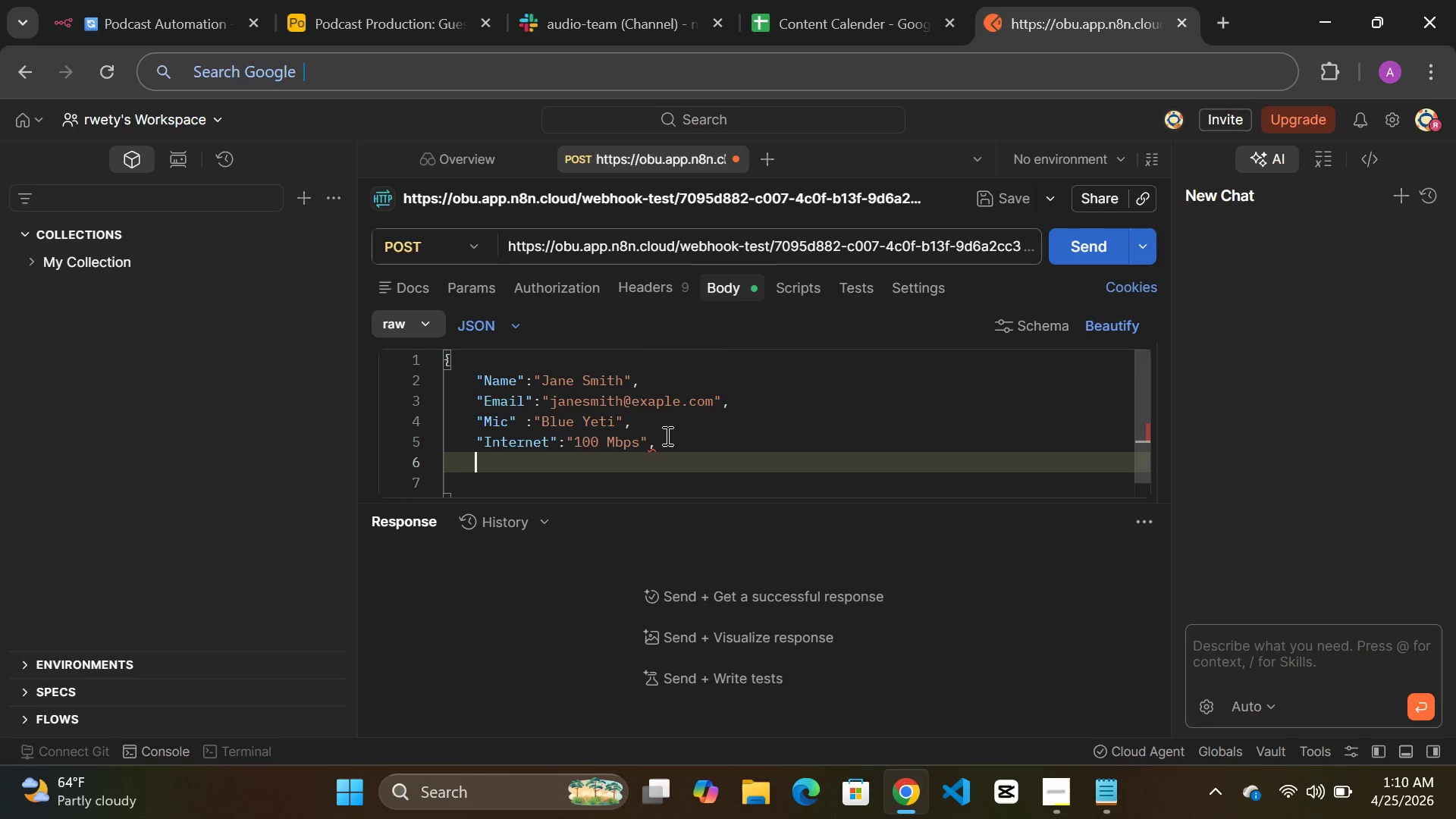 
type("Scheduled_time)
 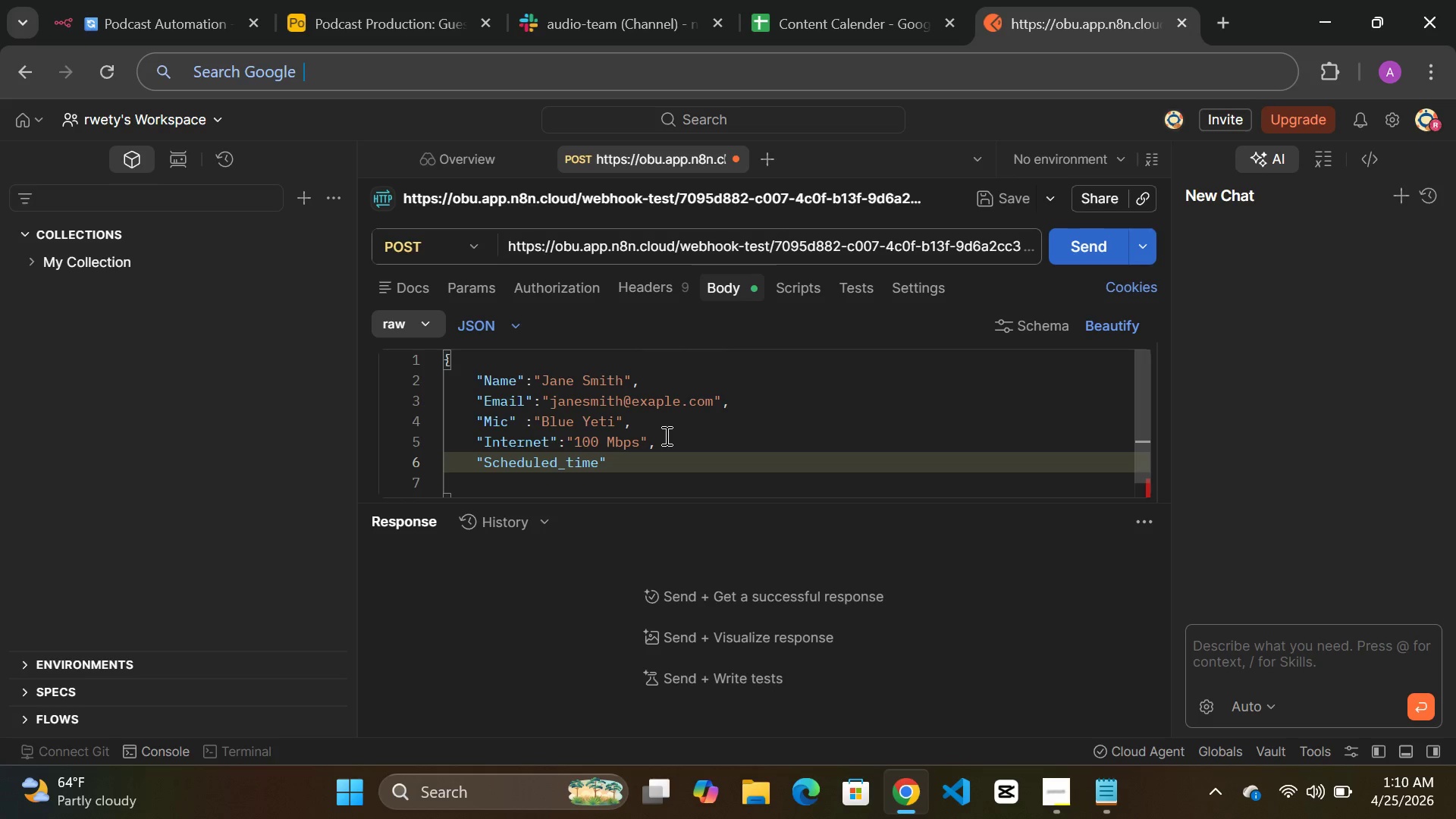 
key(ArrowRight)
 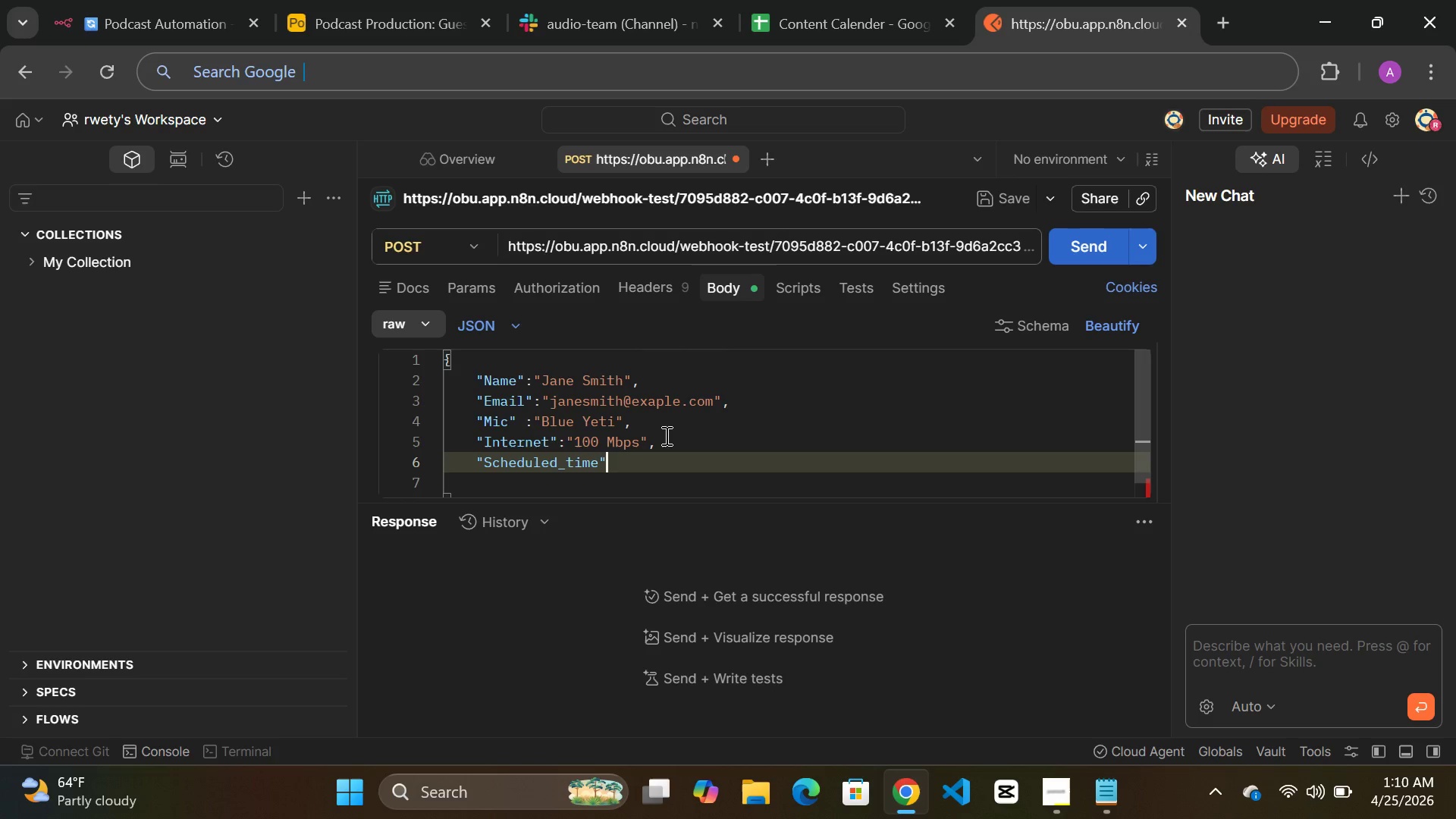 
key(Shift+Semicolon)
 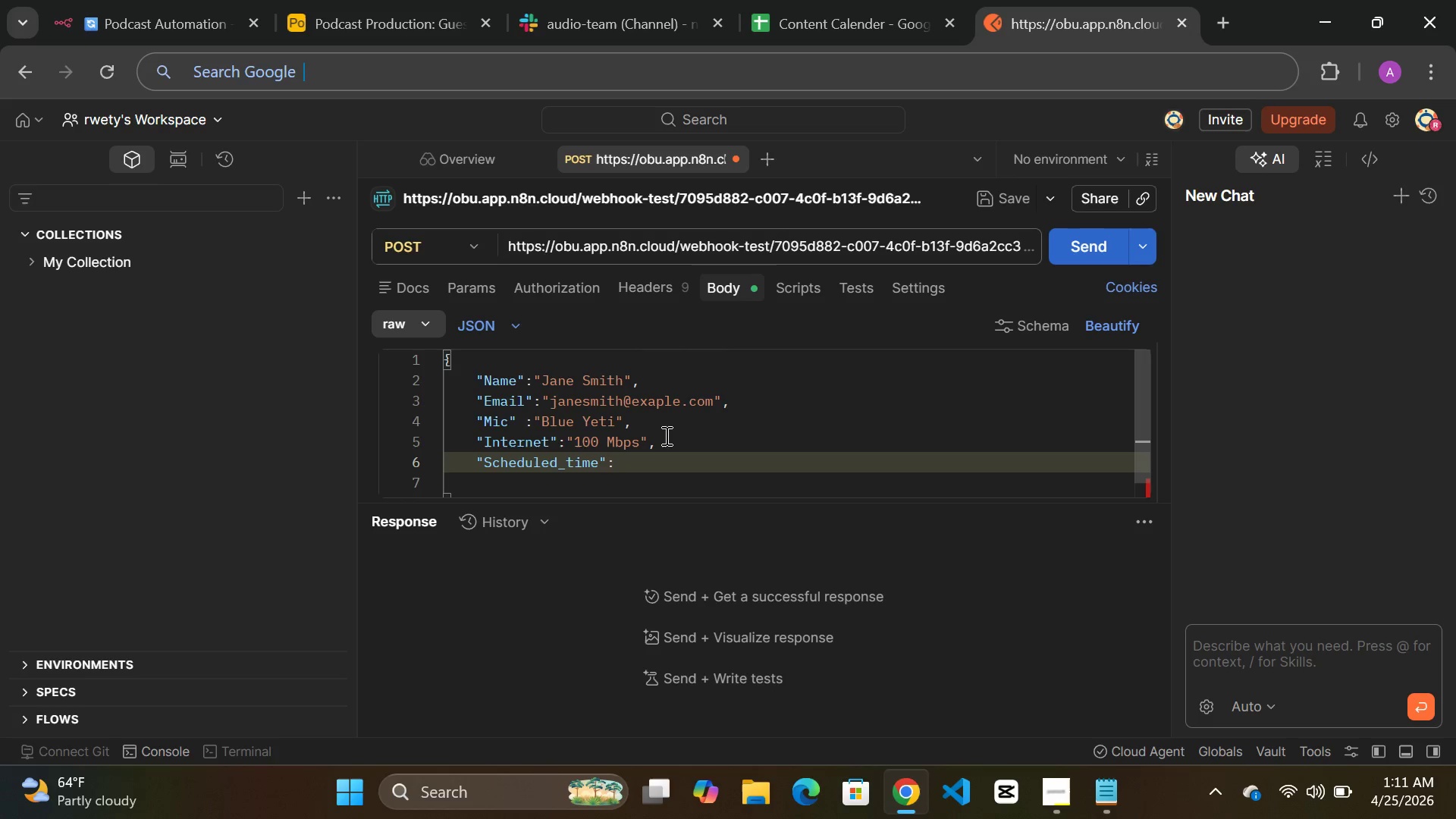 
type("2026-04-)
 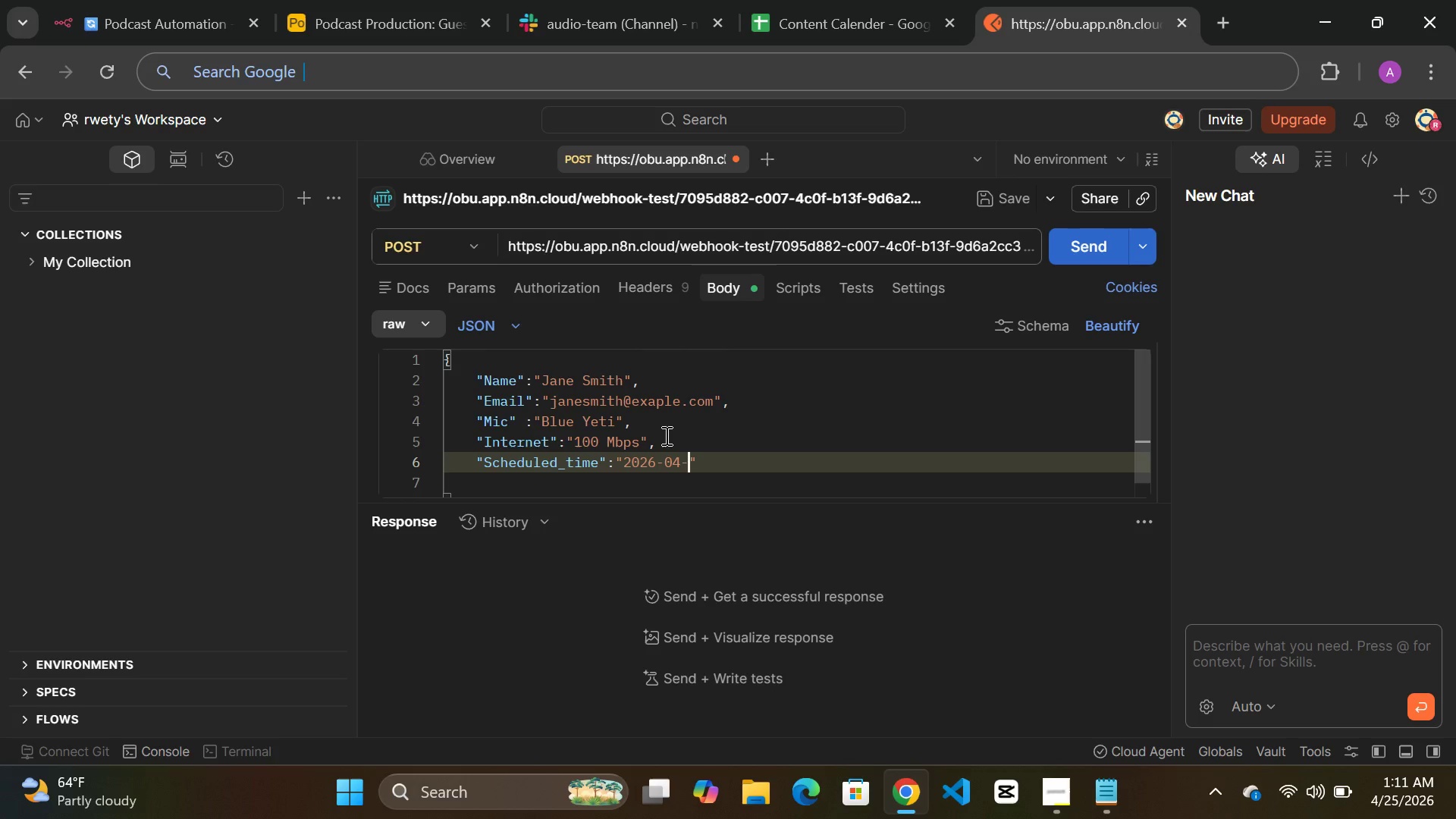 
type(25T12:00:00Z)
 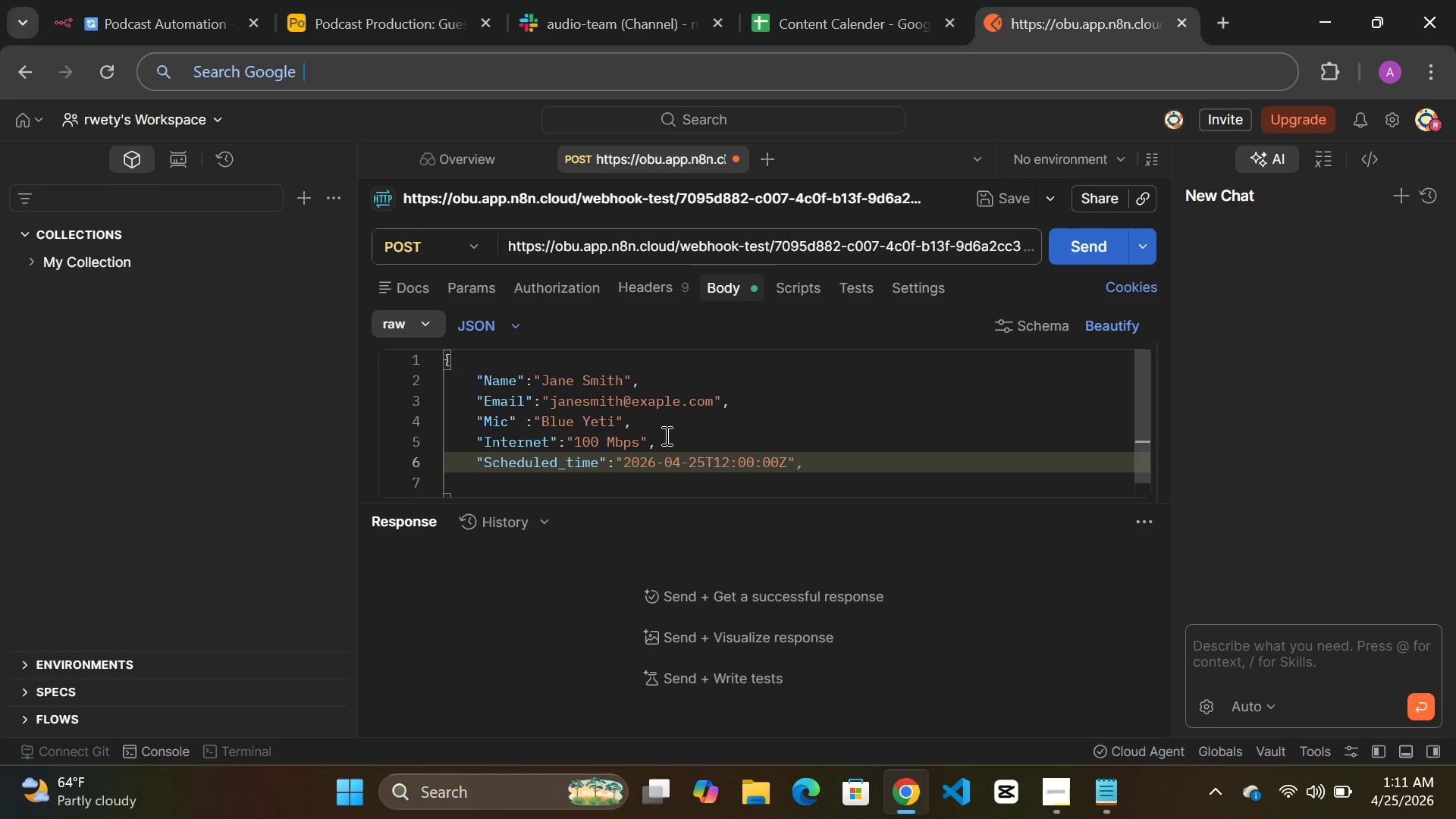 
key(ArrowRight)
 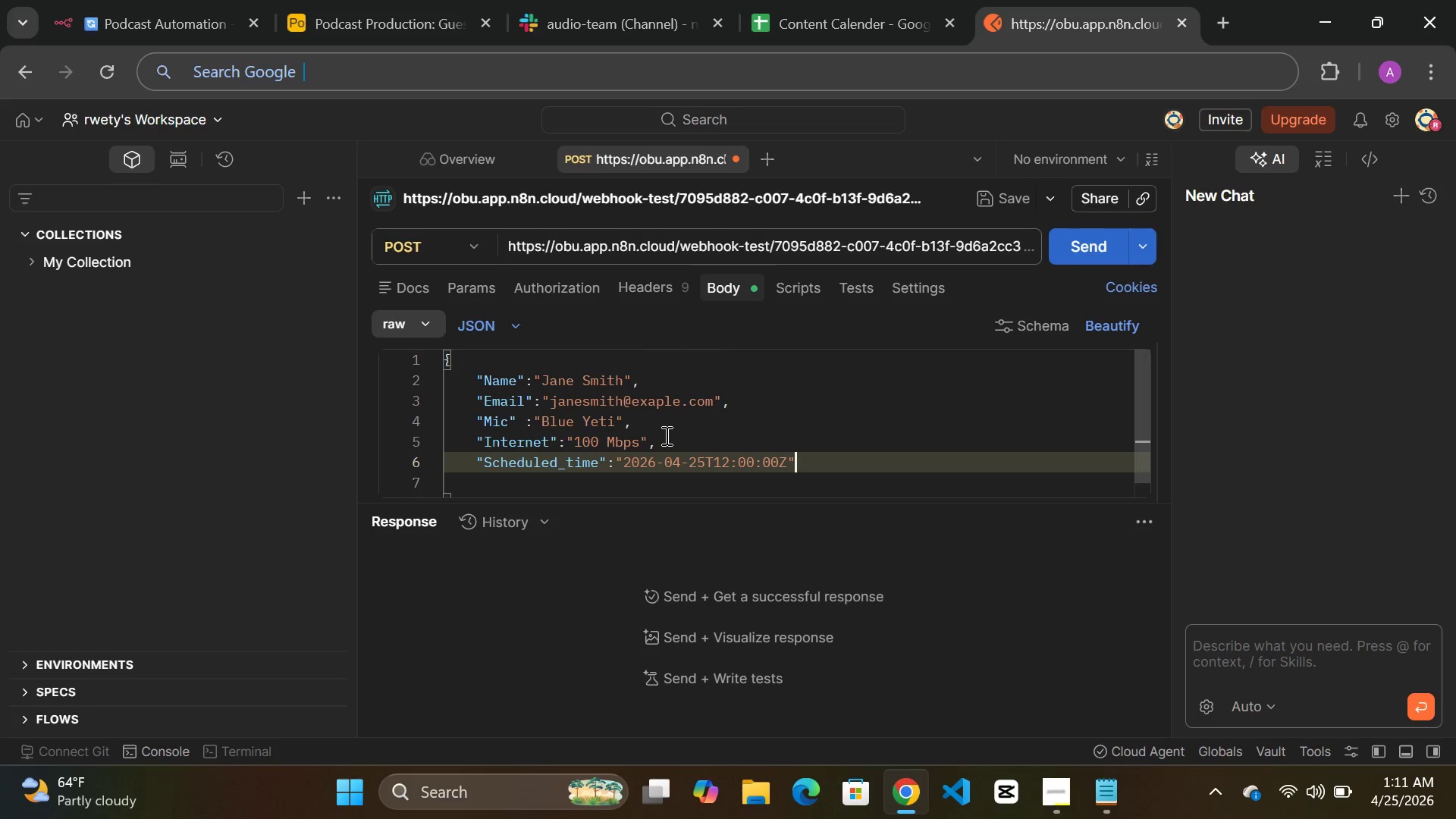 
scroll: coordinate [665, 435], scroll_direction: down, amount: 3.0
 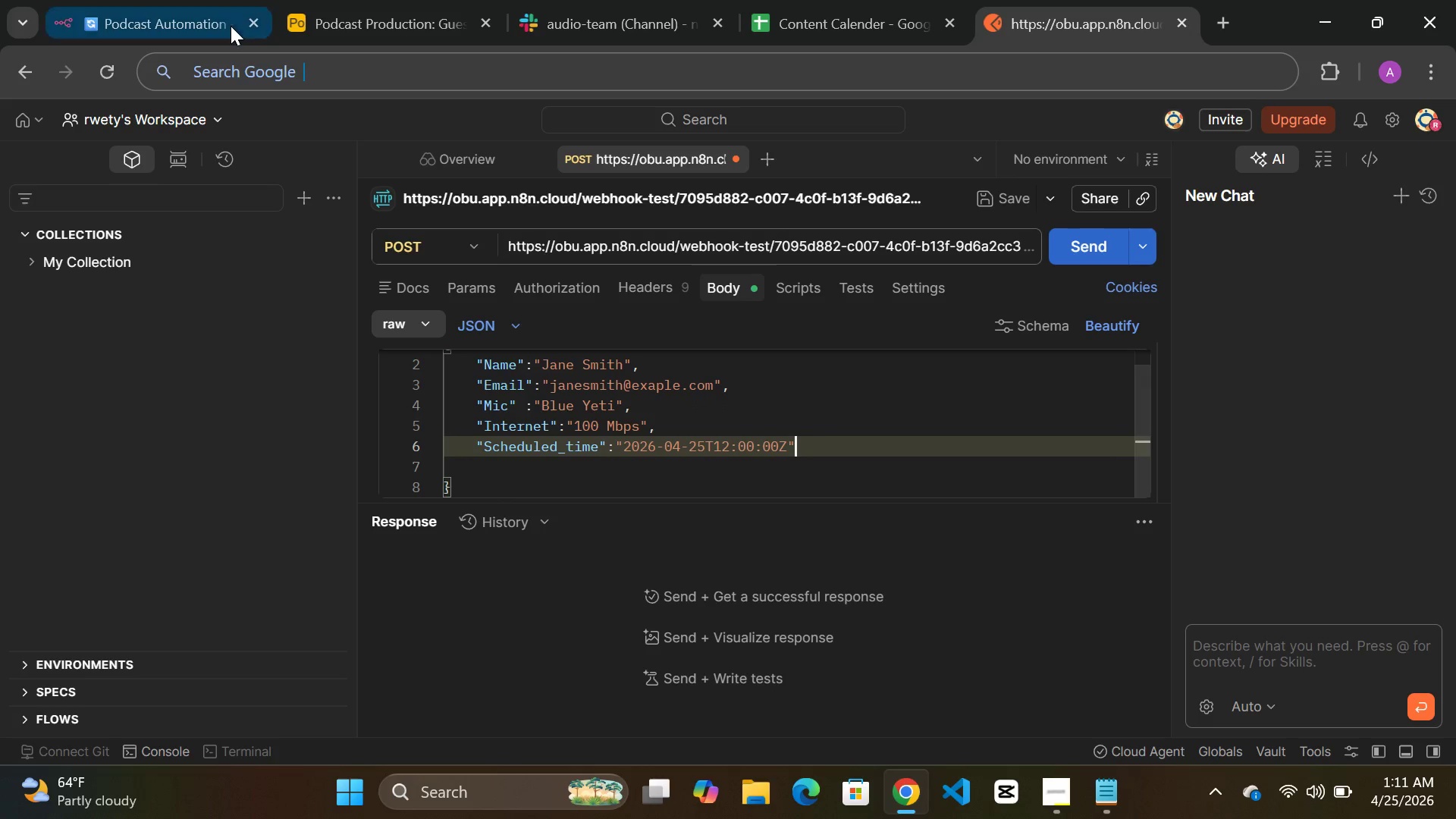 
left_click([212, 26])
 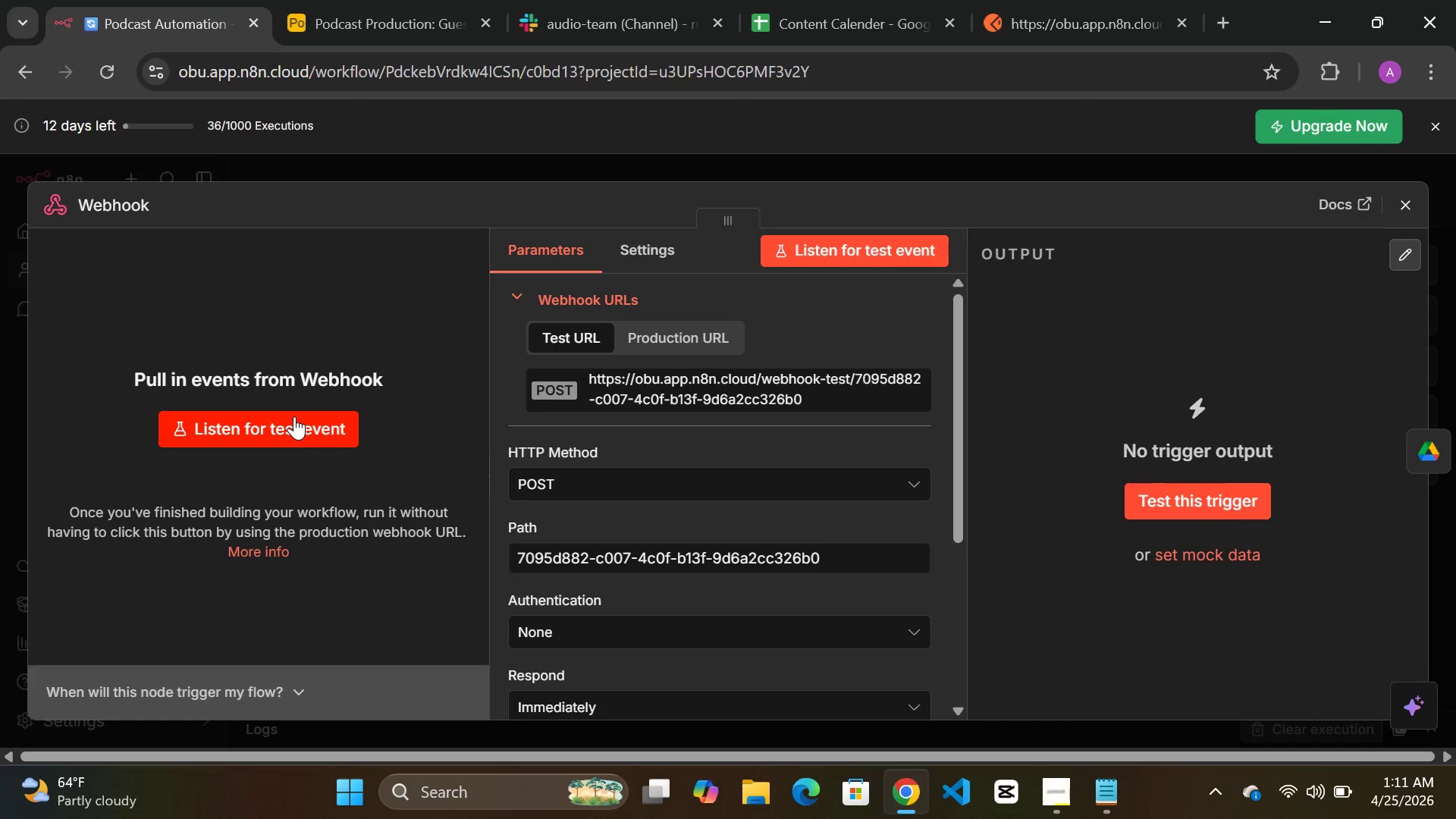 
wait(12.12)
 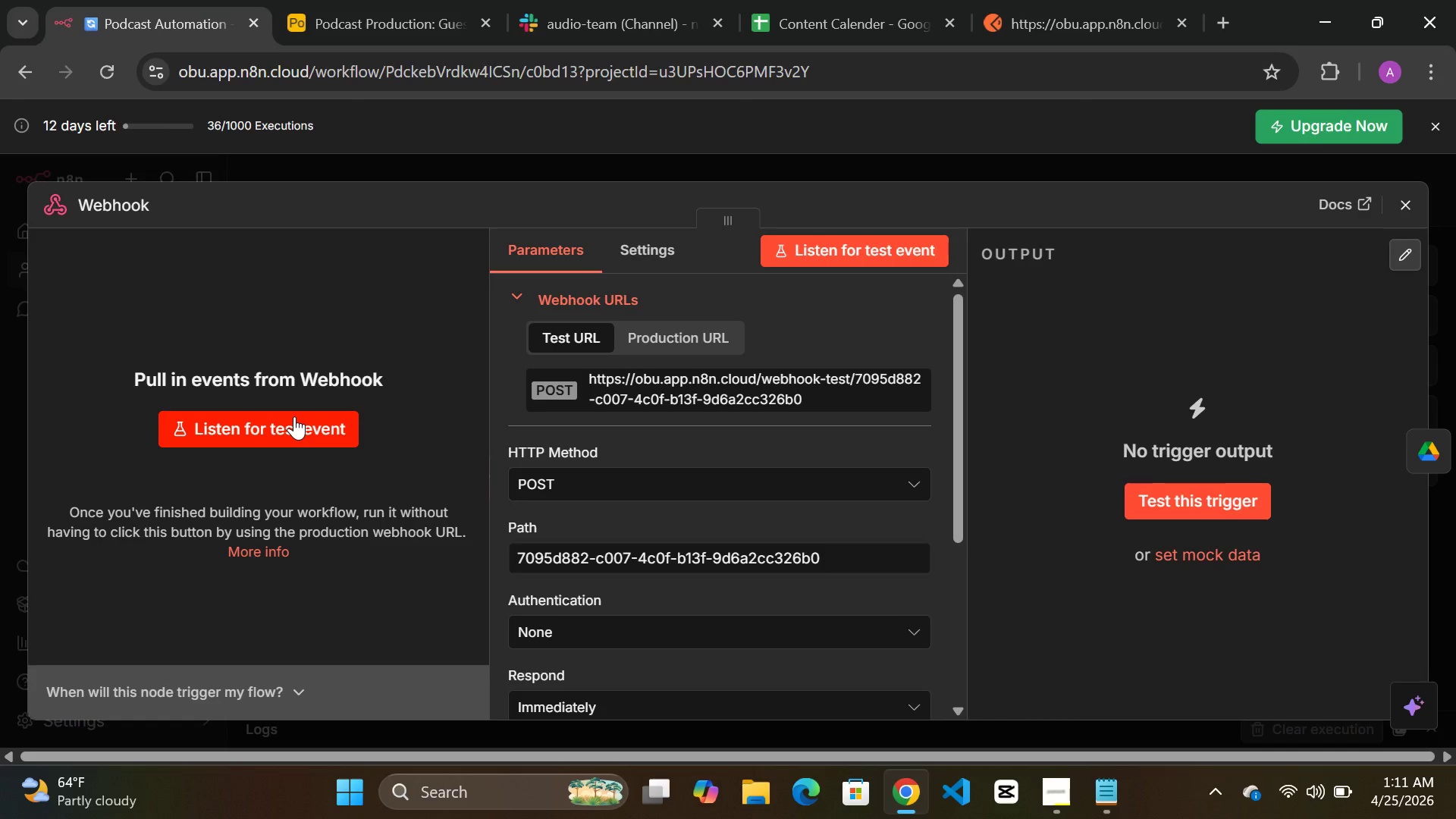 
left_click([324, 435])
 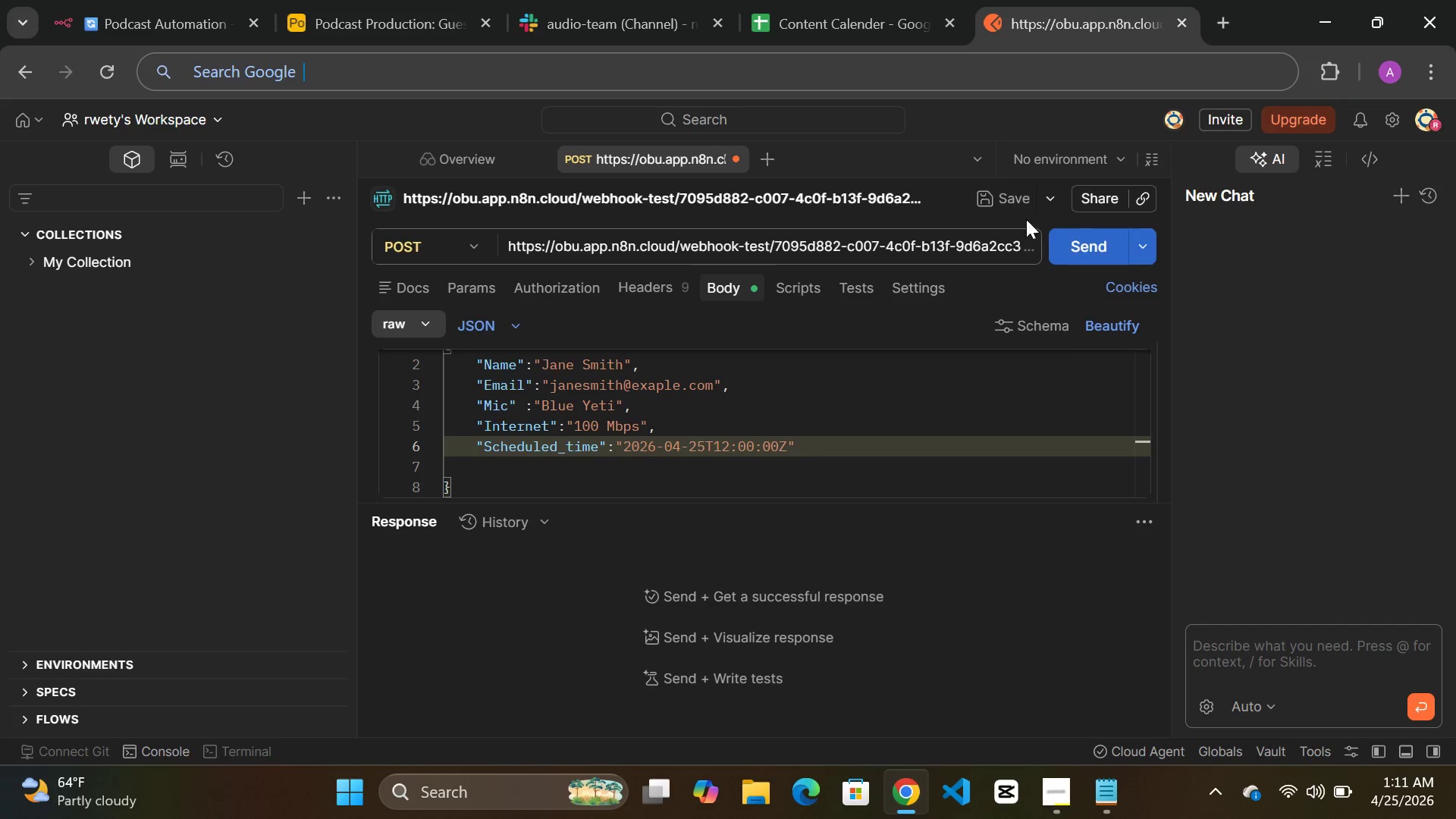 
left_click([1093, 243])
 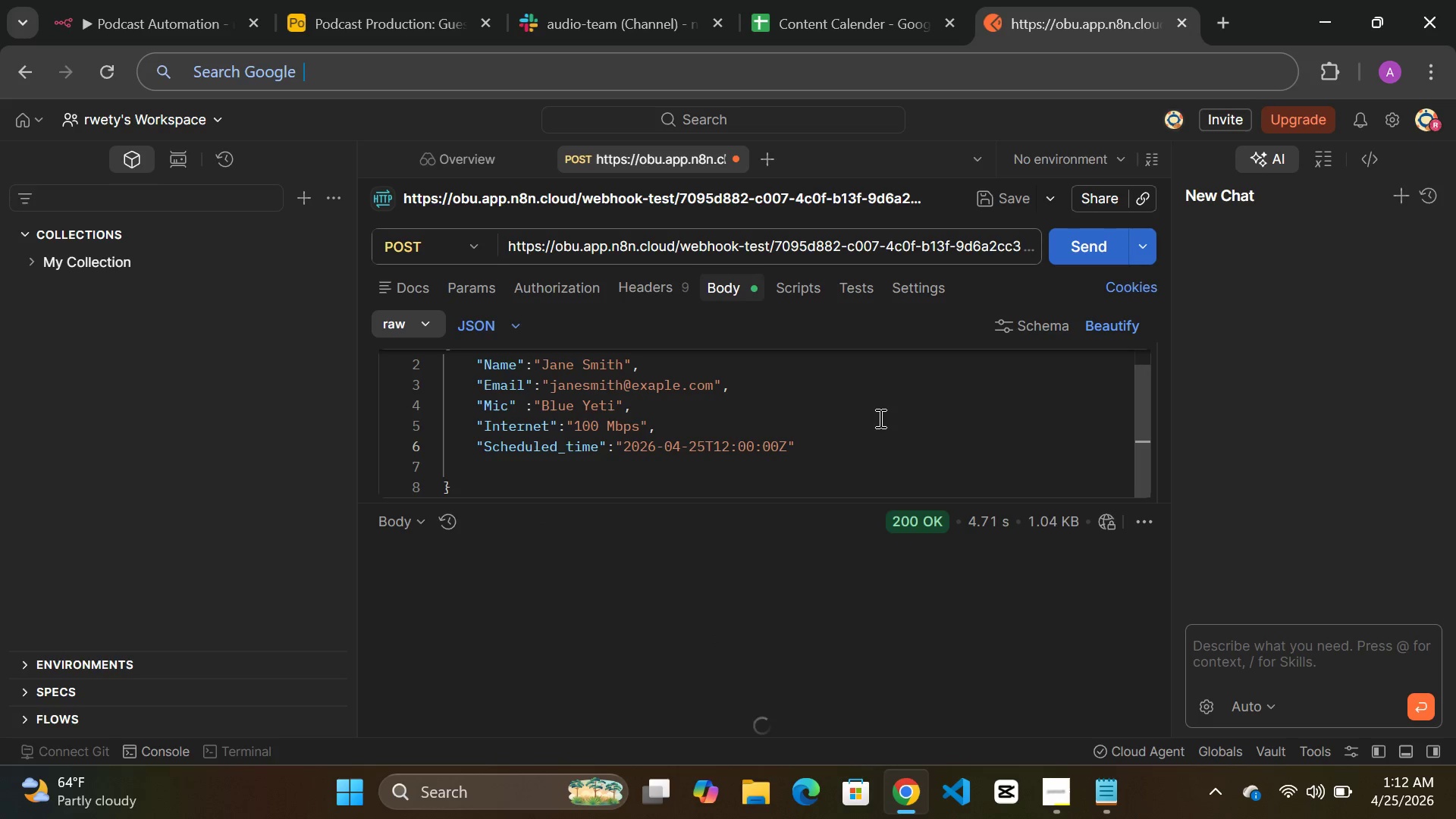 
wait(12.16)
 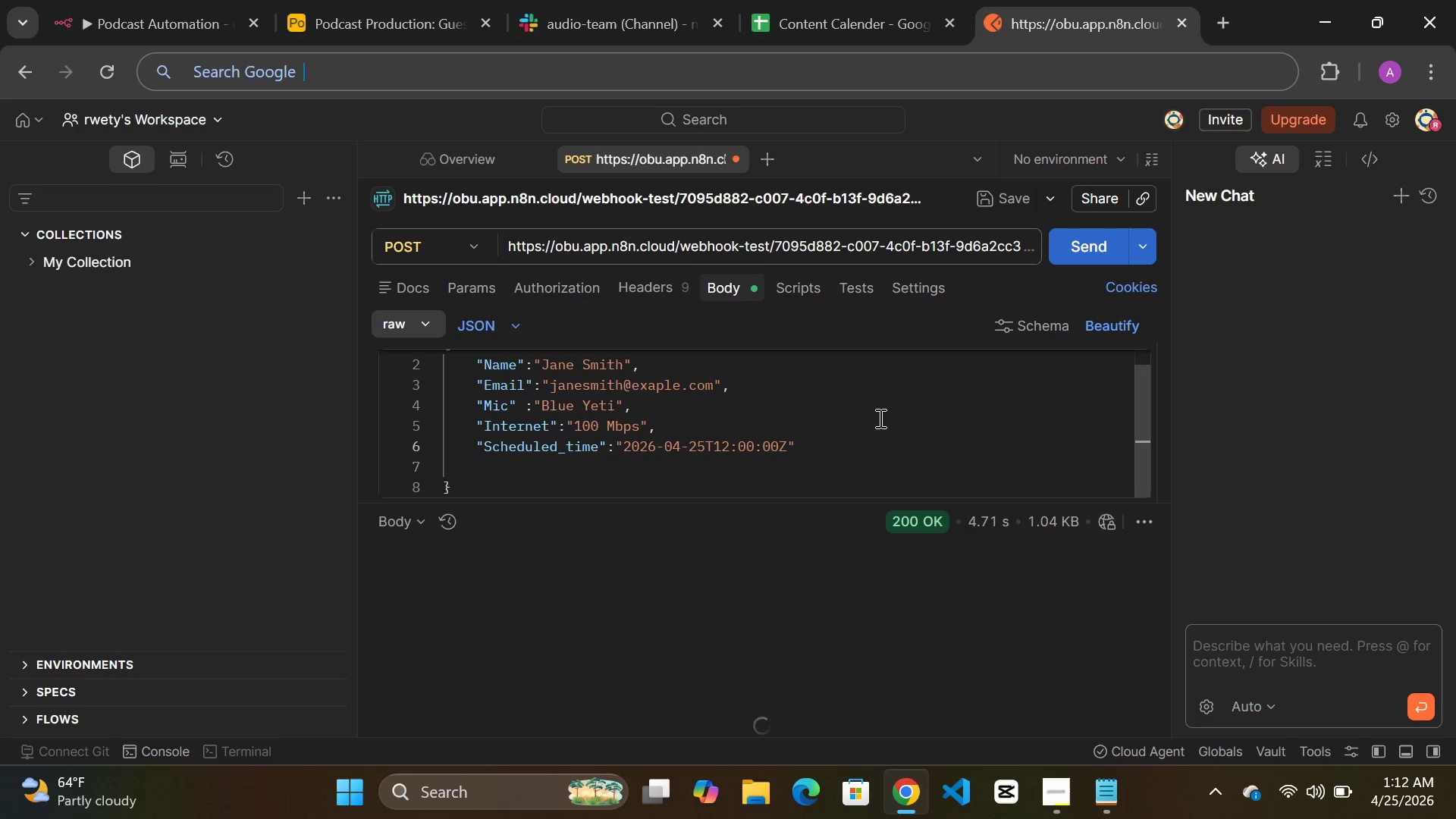 
left_click([168, 28])
 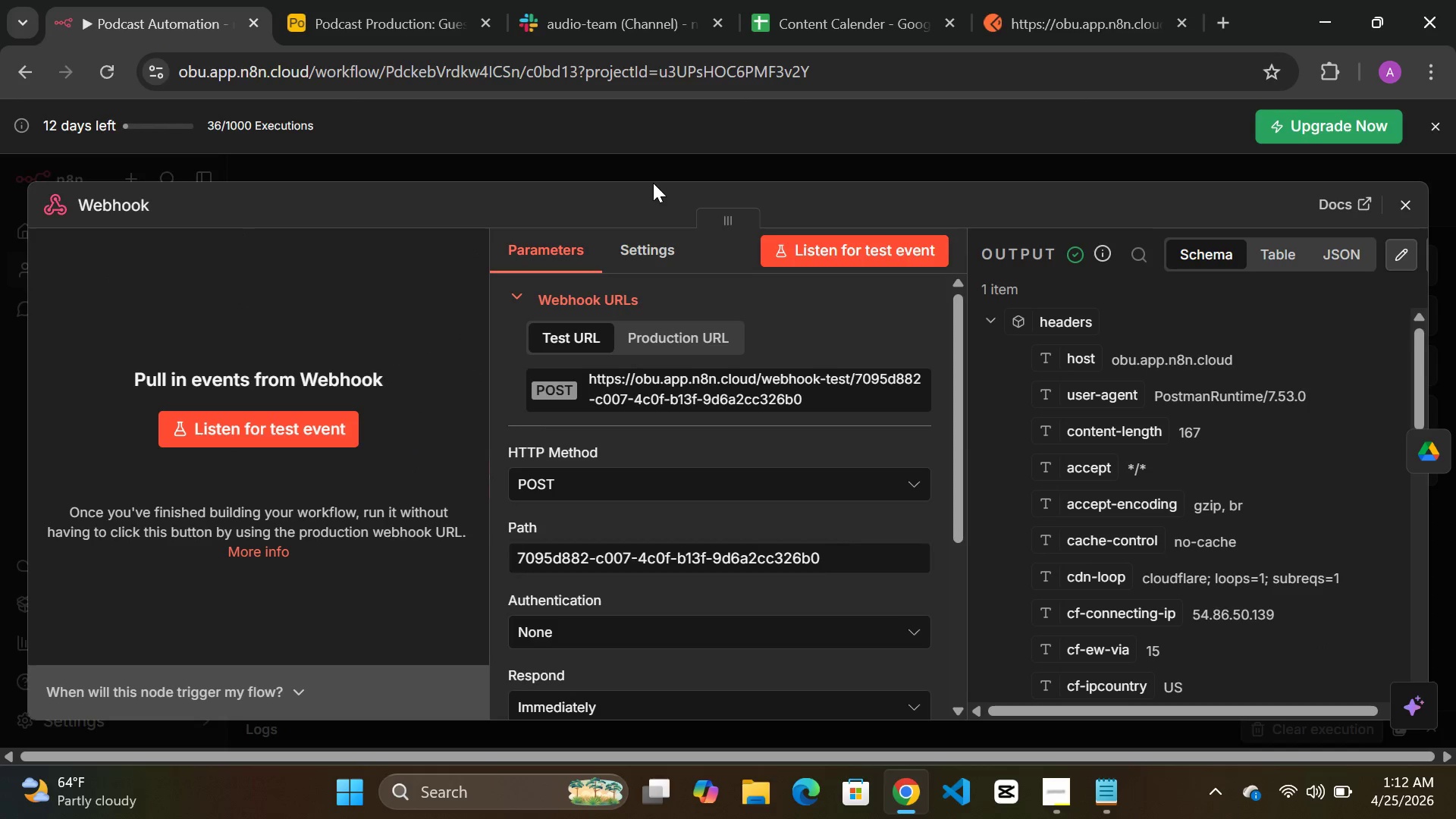 
left_click([645, 167])
 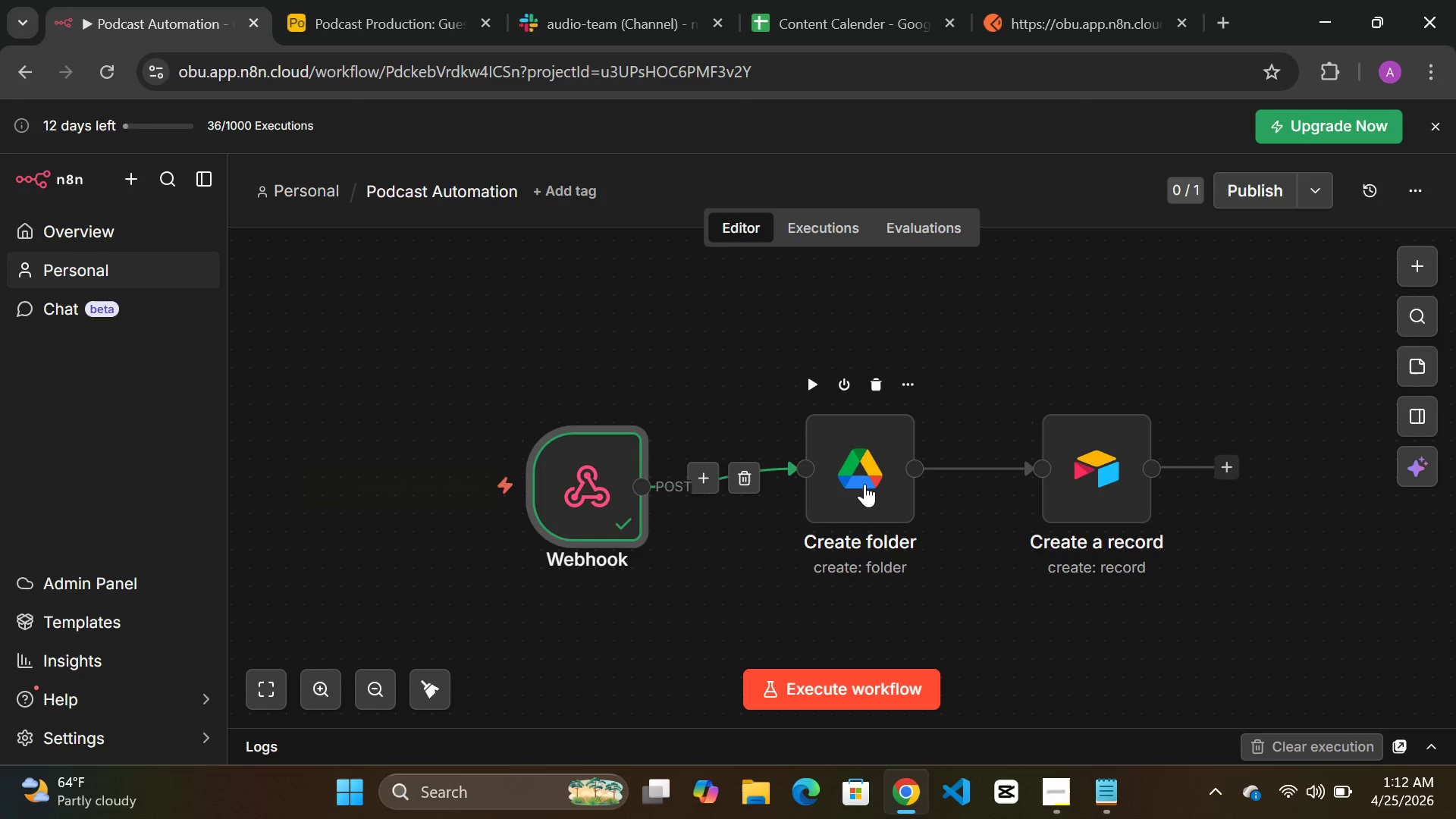 
double_click([866, 484])
 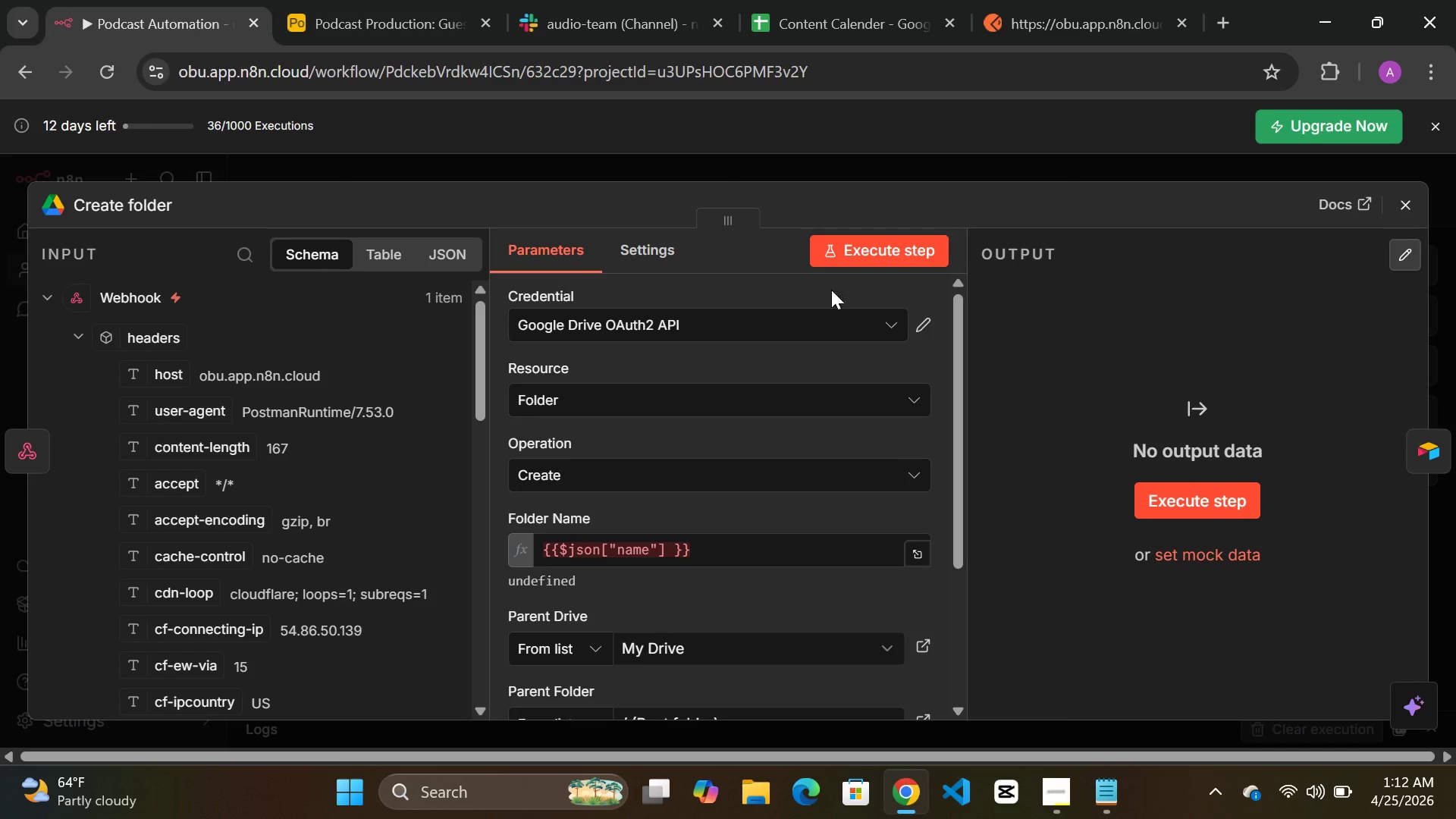 
left_click([864, 250])
 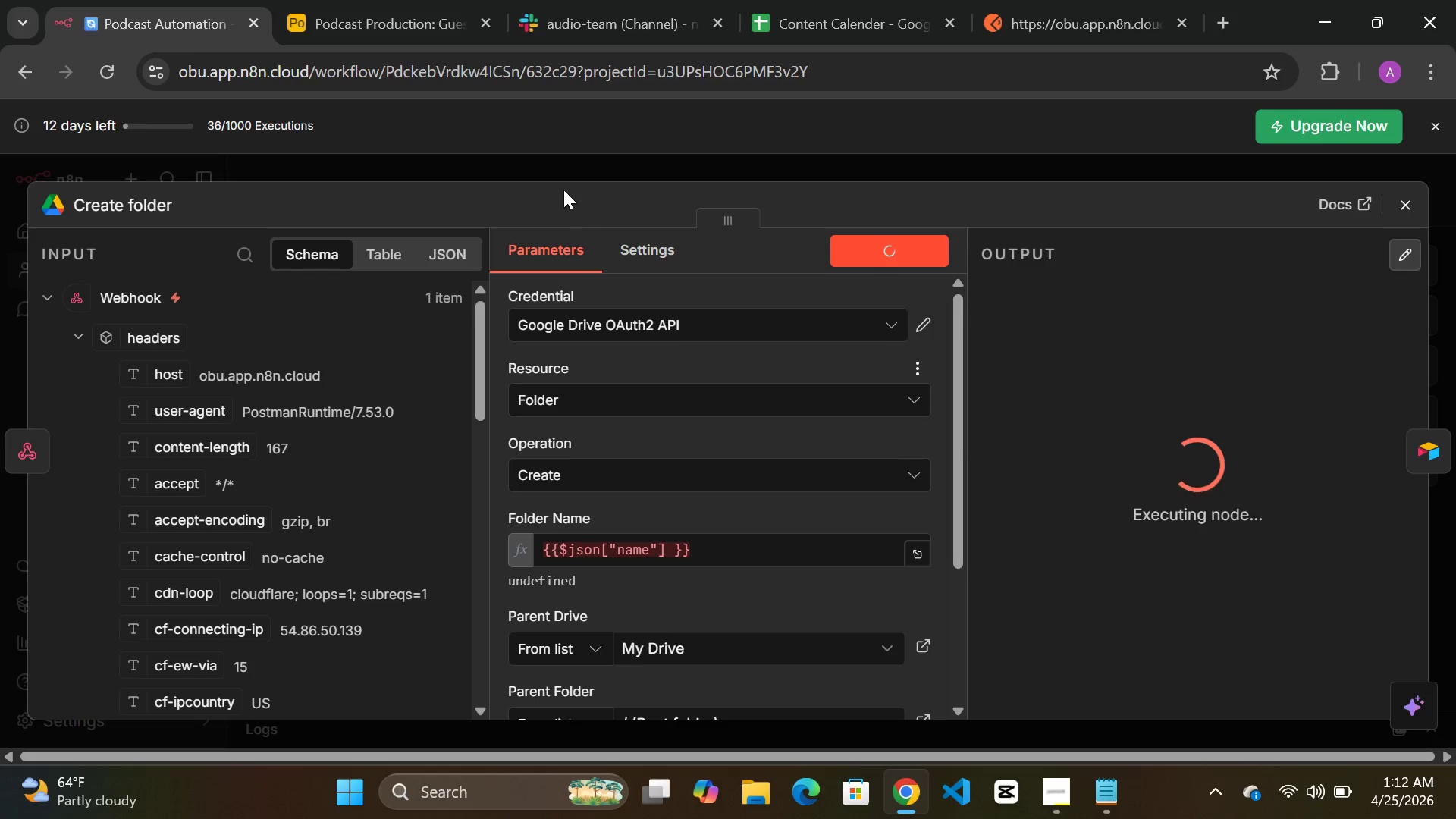 
wait(10.16)
 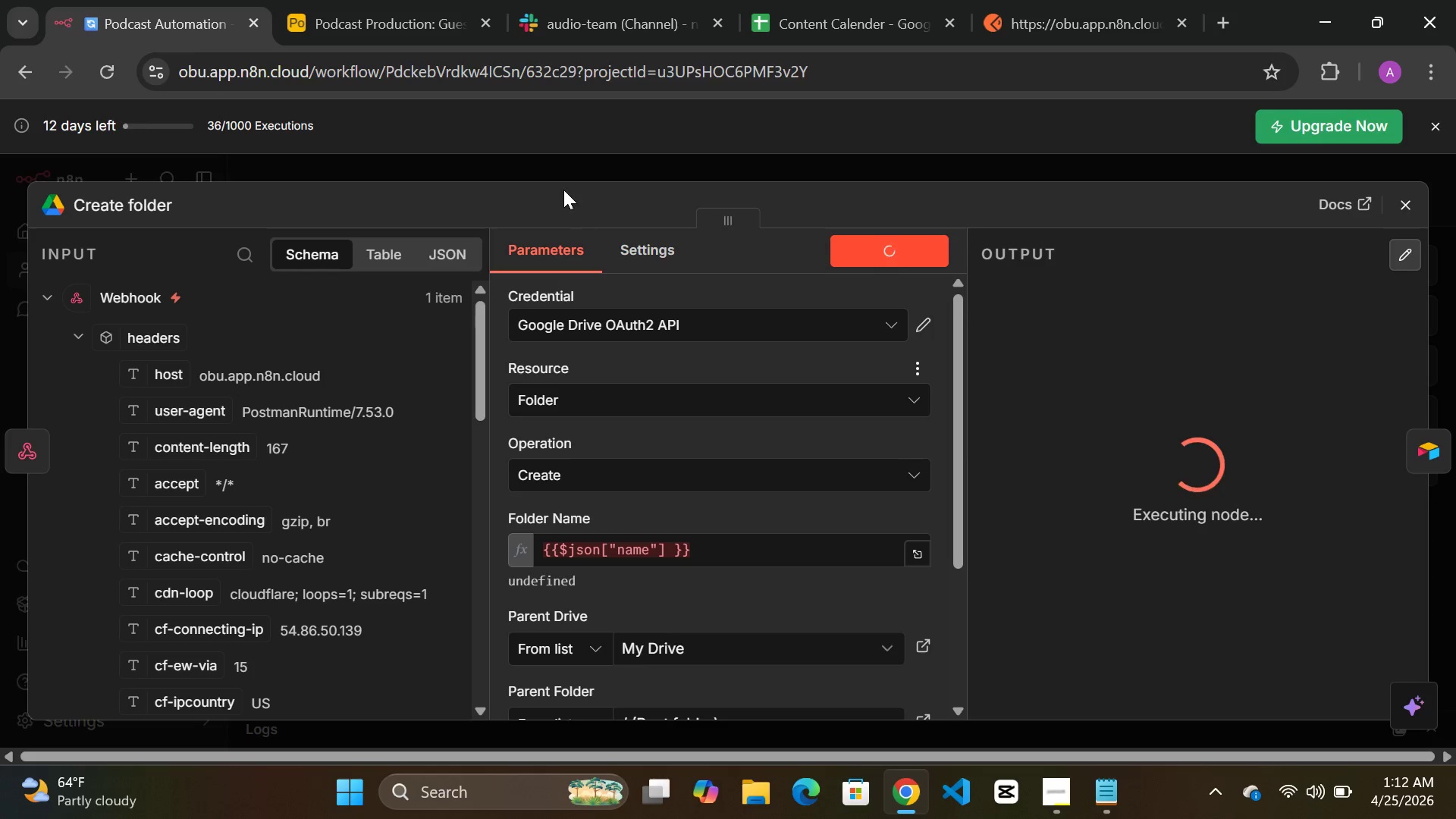 
double_click([1077, 477])
 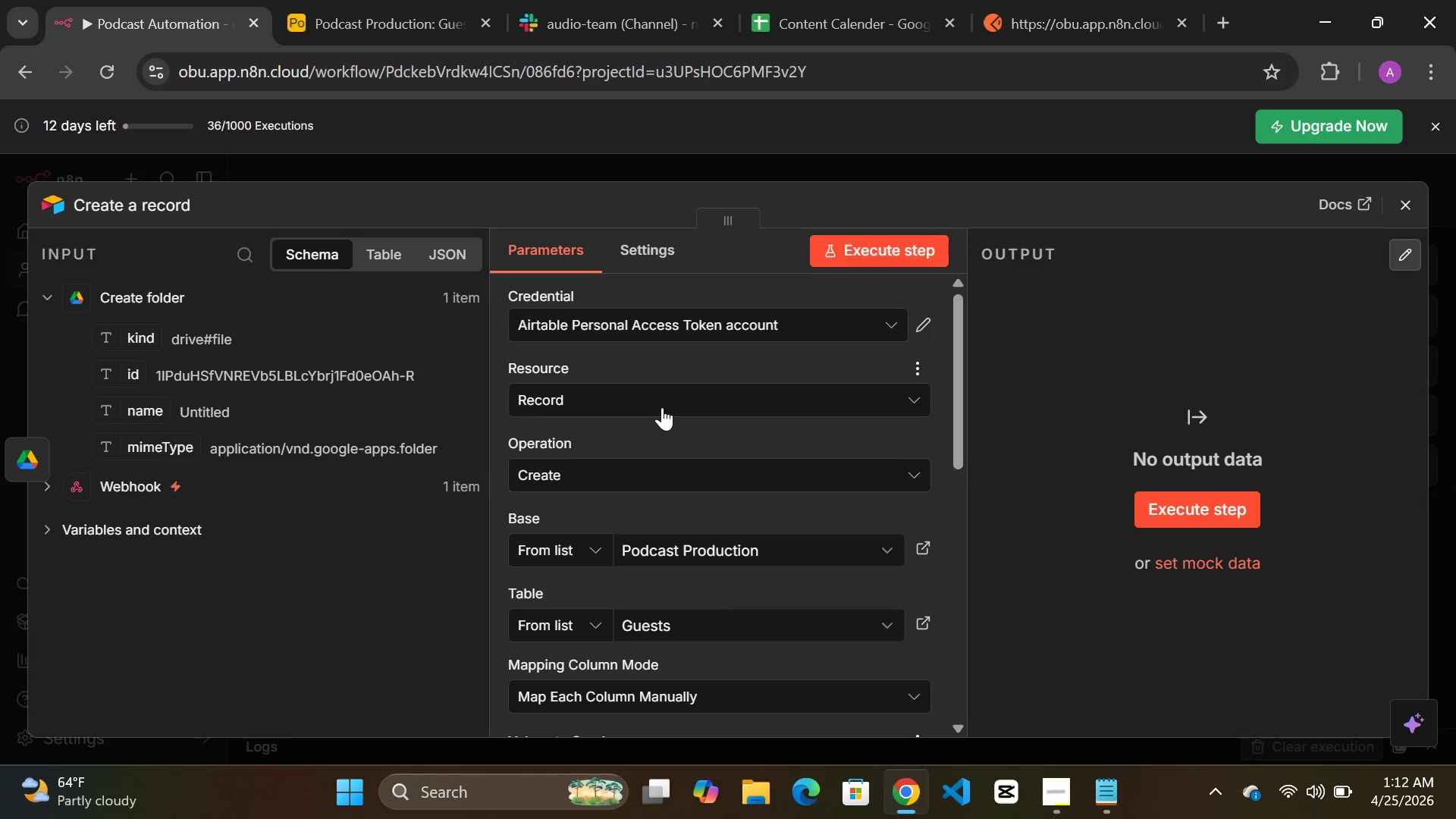 
scroll: coordinate [662, 407], scroll_direction: down, amount: 2.0
 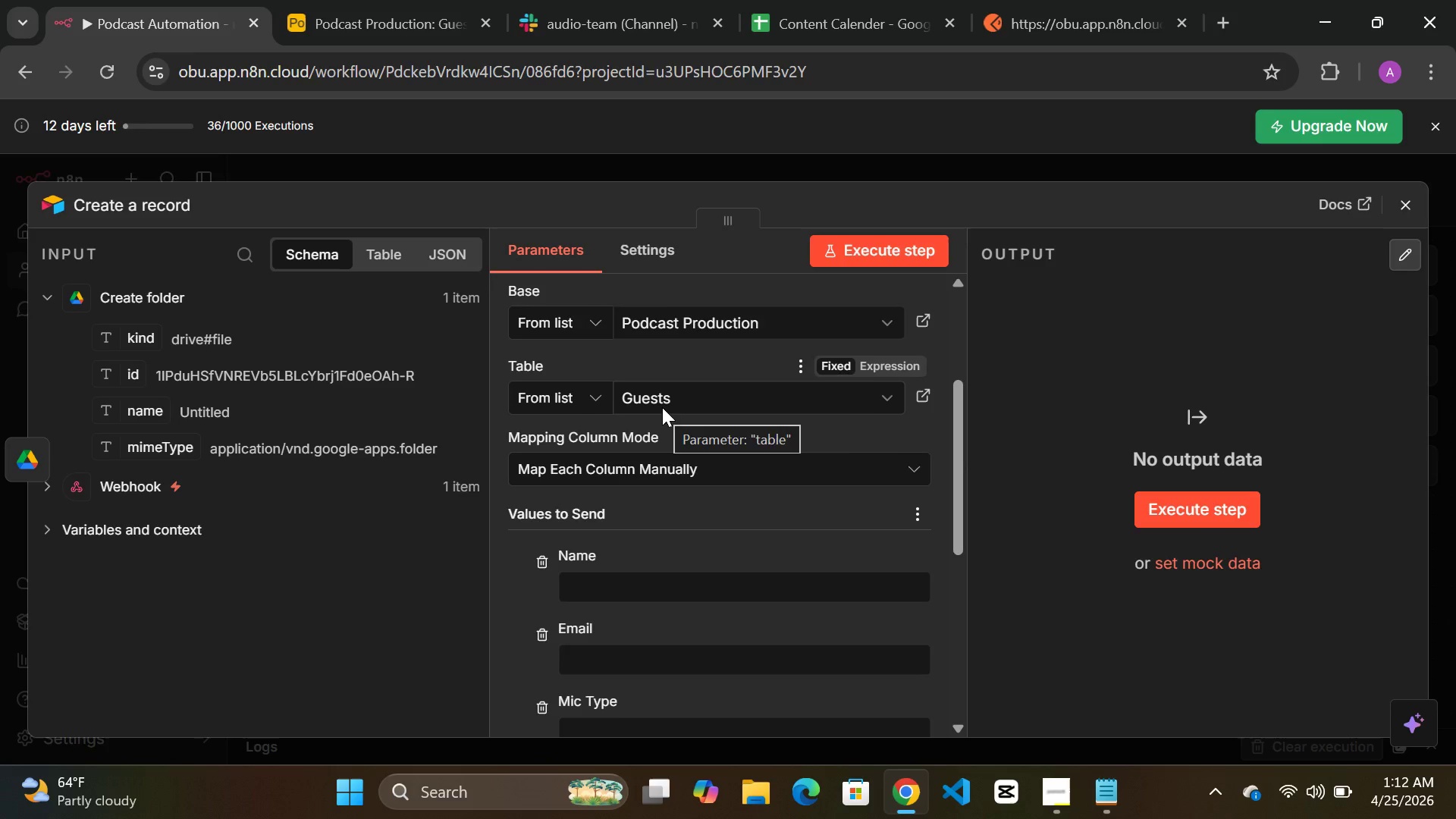 
scroll: coordinate [662, 407], scroll_direction: up, amount: 1.0
 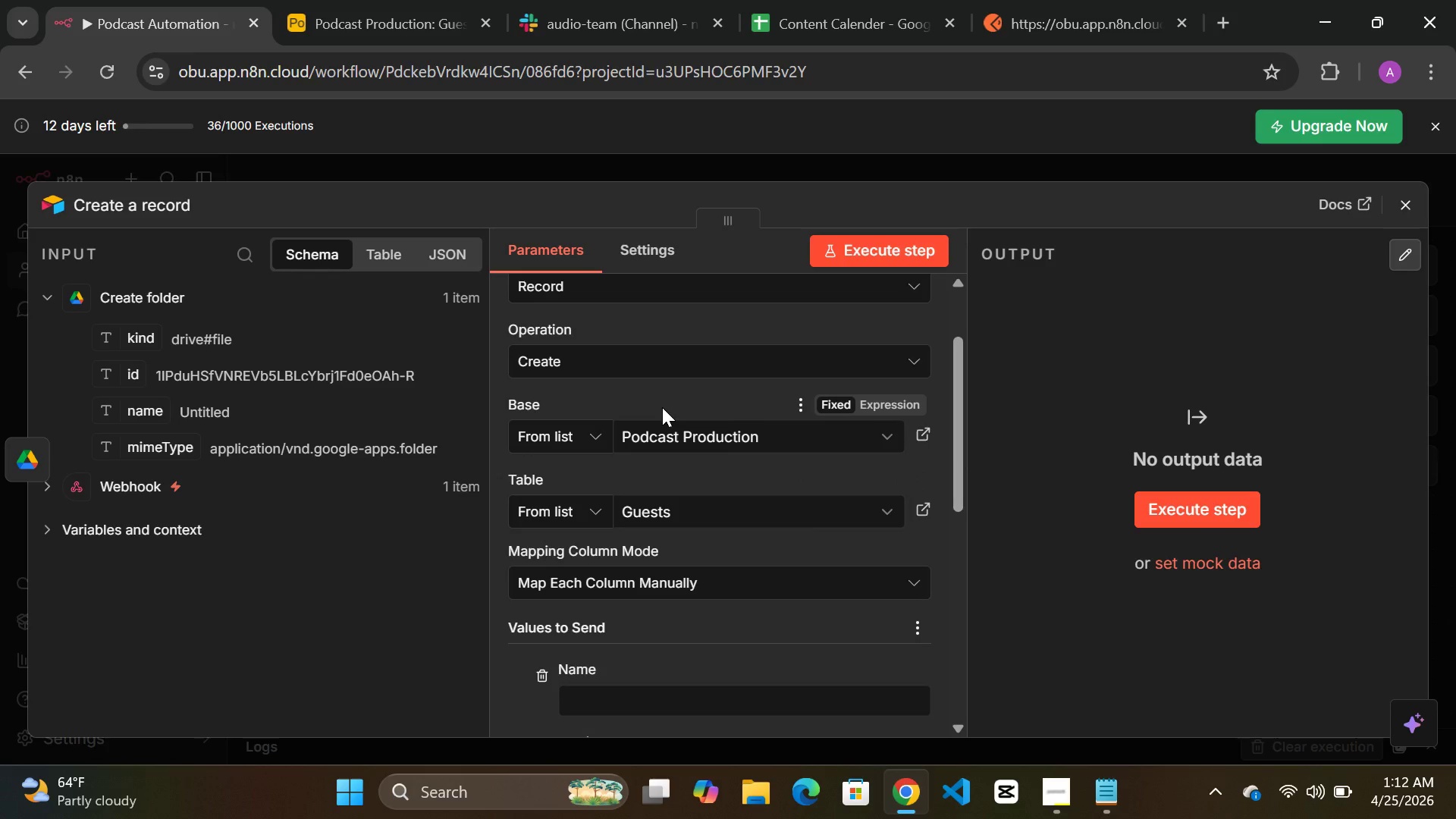 
wait(9.04)
 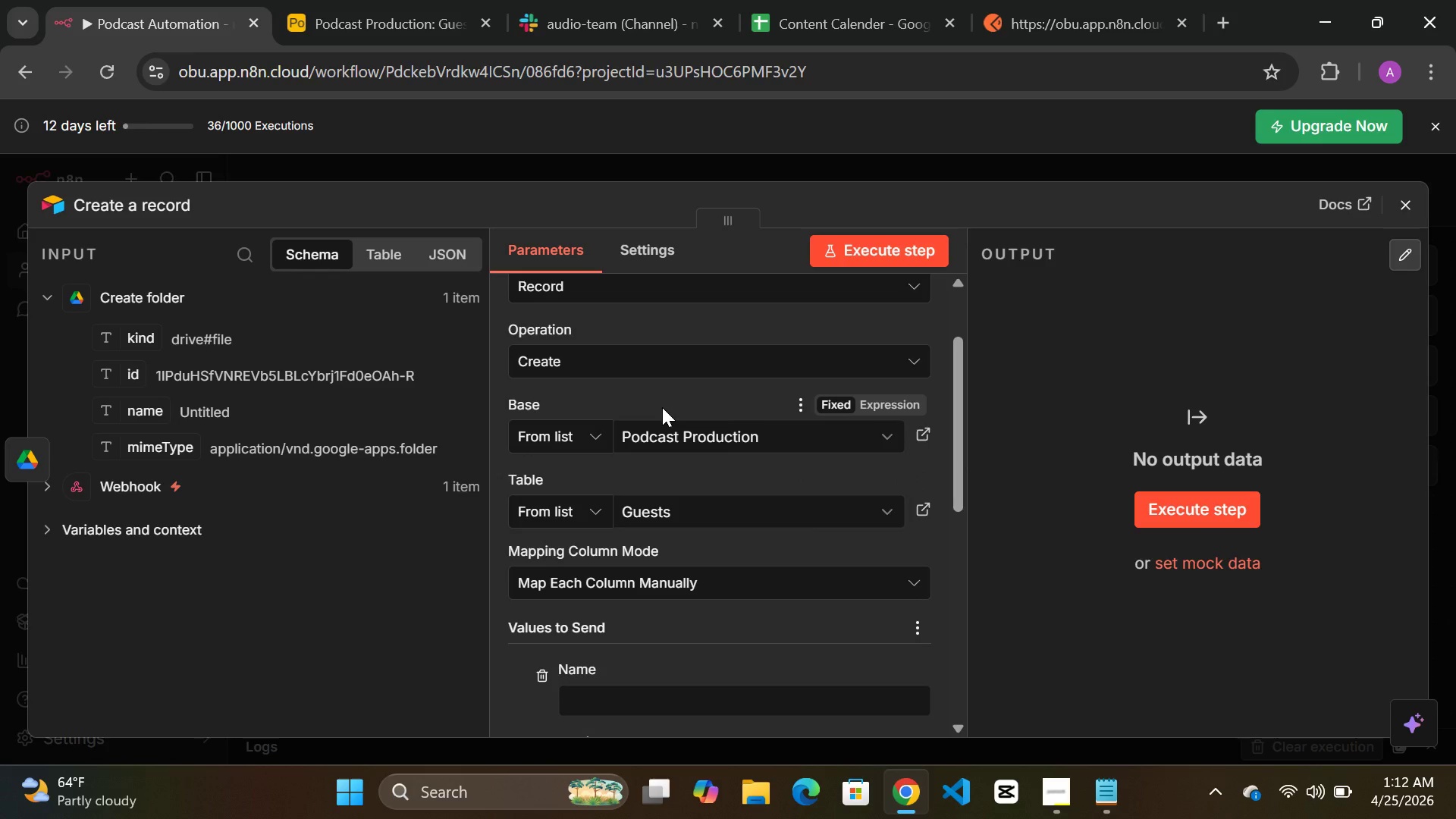 
scroll: coordinate [662, 407], scroll_direction: down, amount: 1.0
 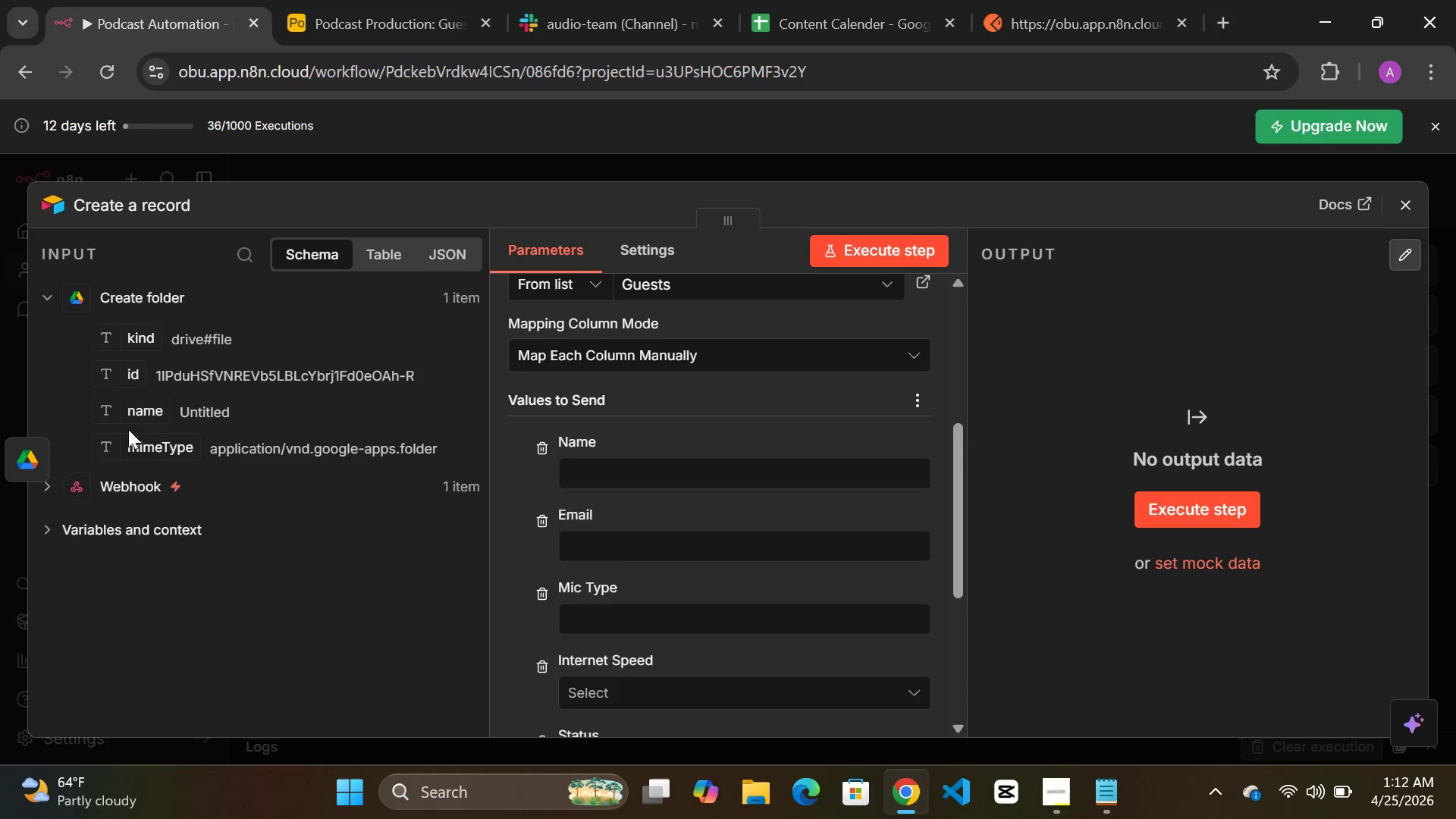 
left_click([50, 485])
 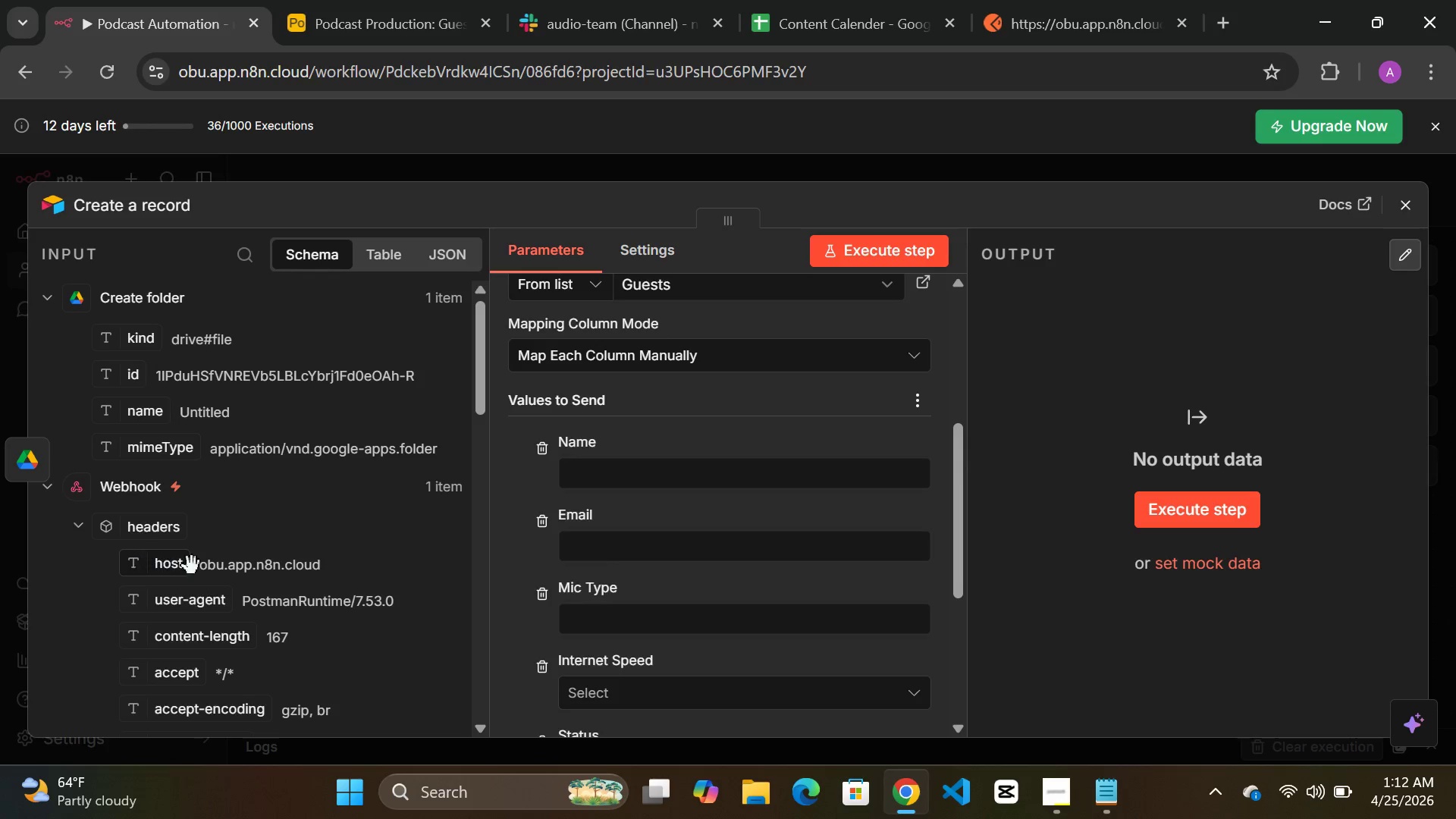 
scroll: coordinate [226, 566], scroll_direction: down, amount: 1.0
 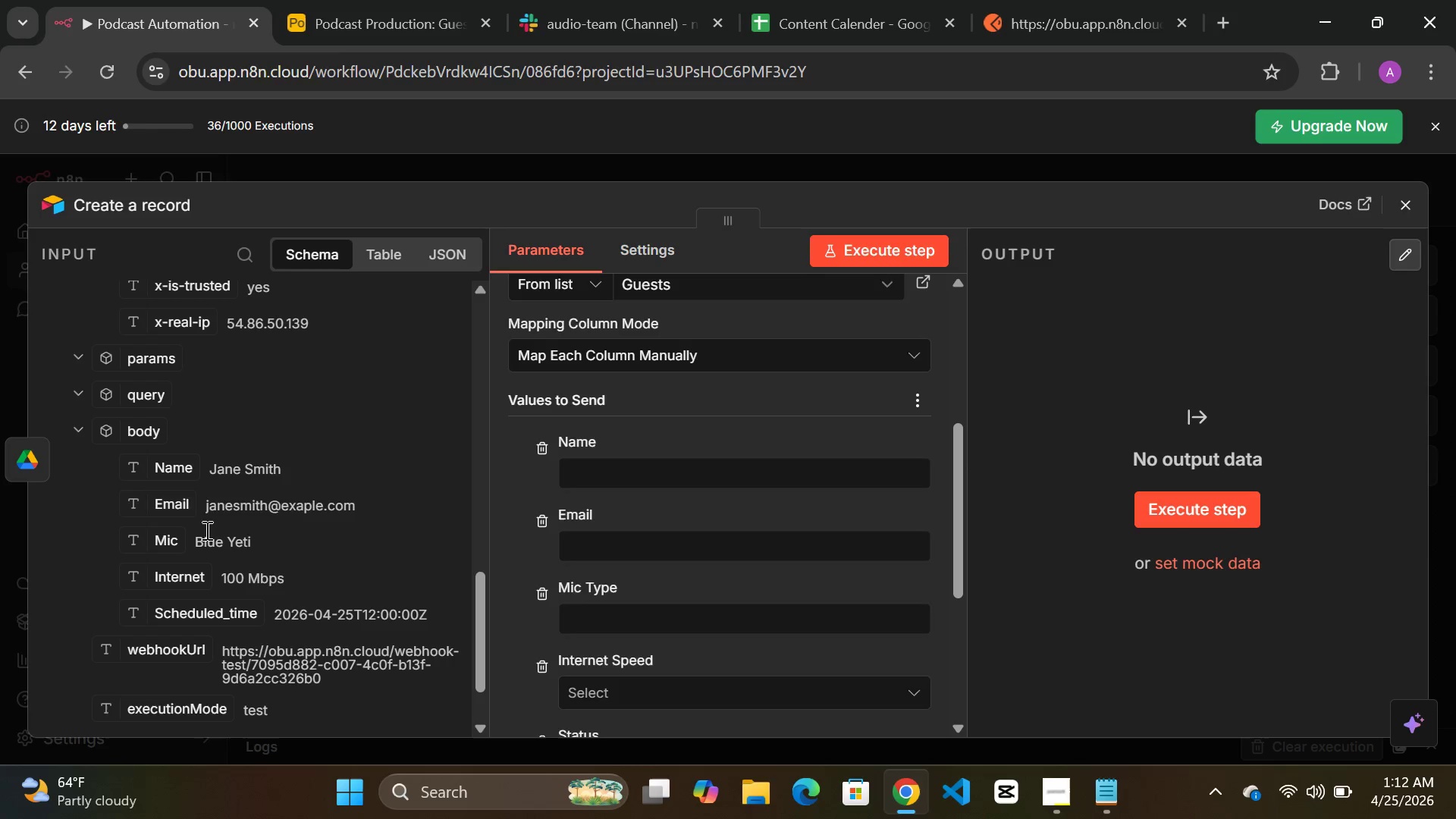 
left_click_drag(start_coordinate=[171, 481], to_coordinate=[595, 510])
 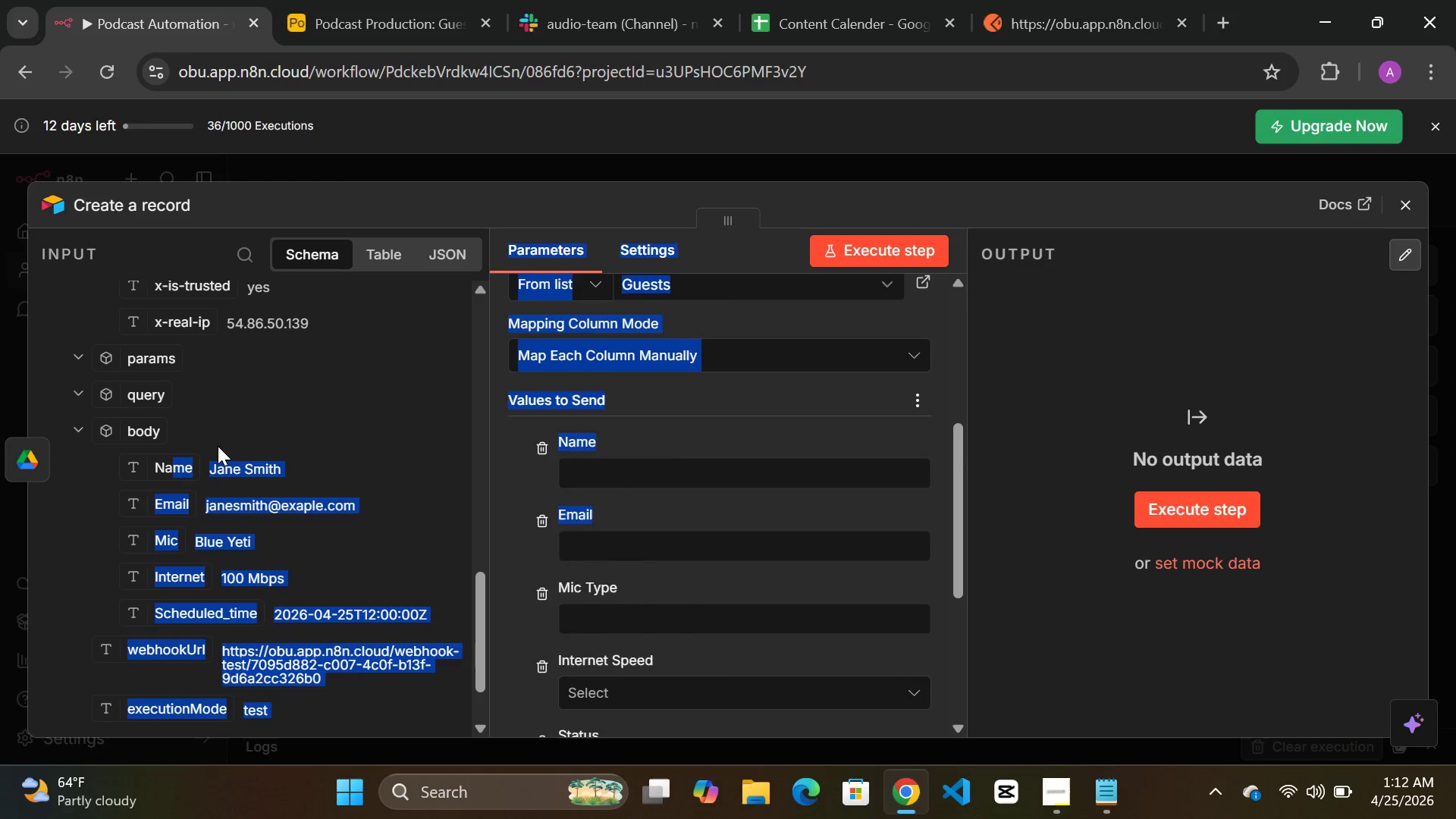 
left_click([223, 441])
 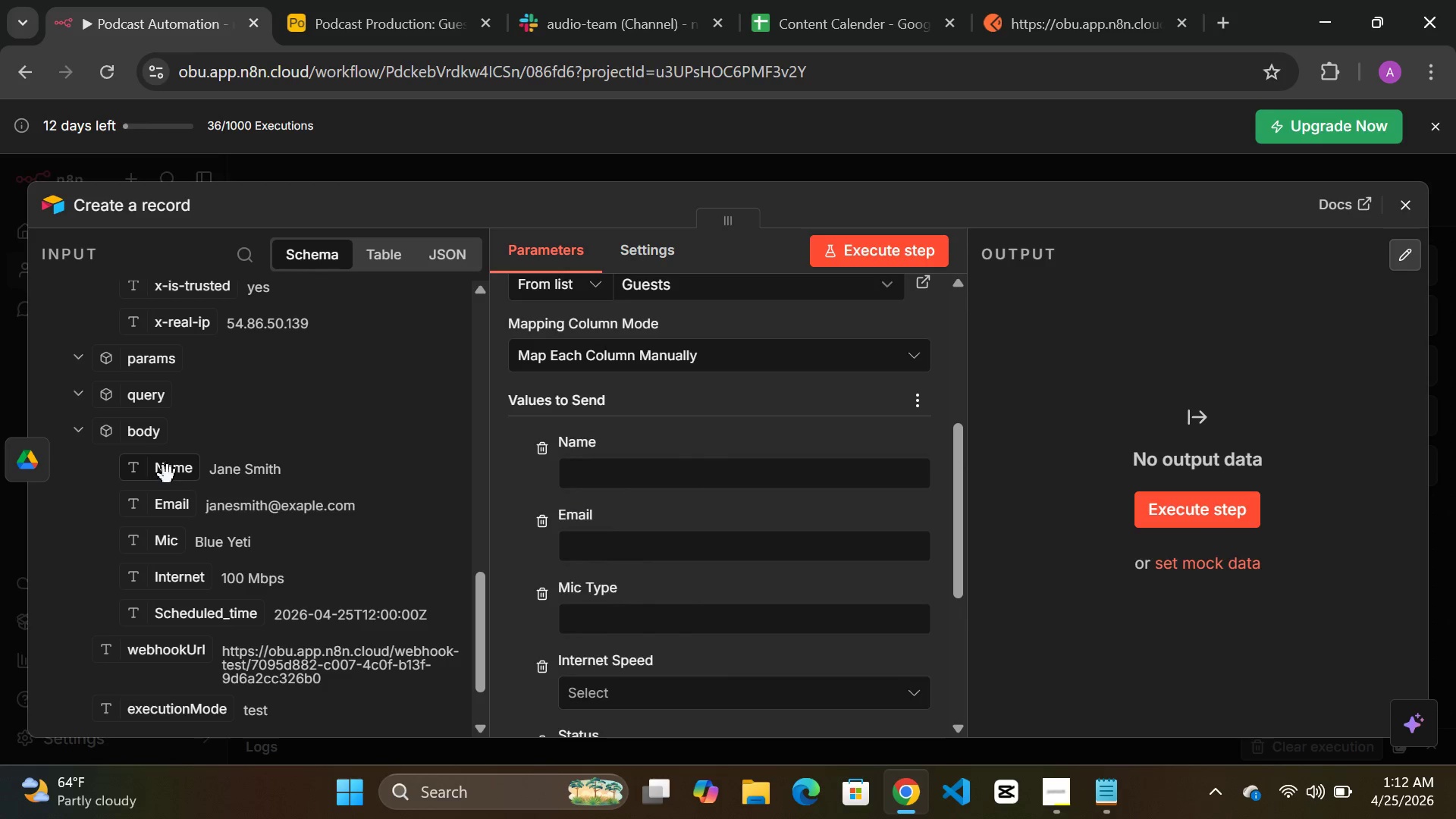 
left_click_drag(start_coordinate=[169, 473], to_coordinate=[601, 473])
 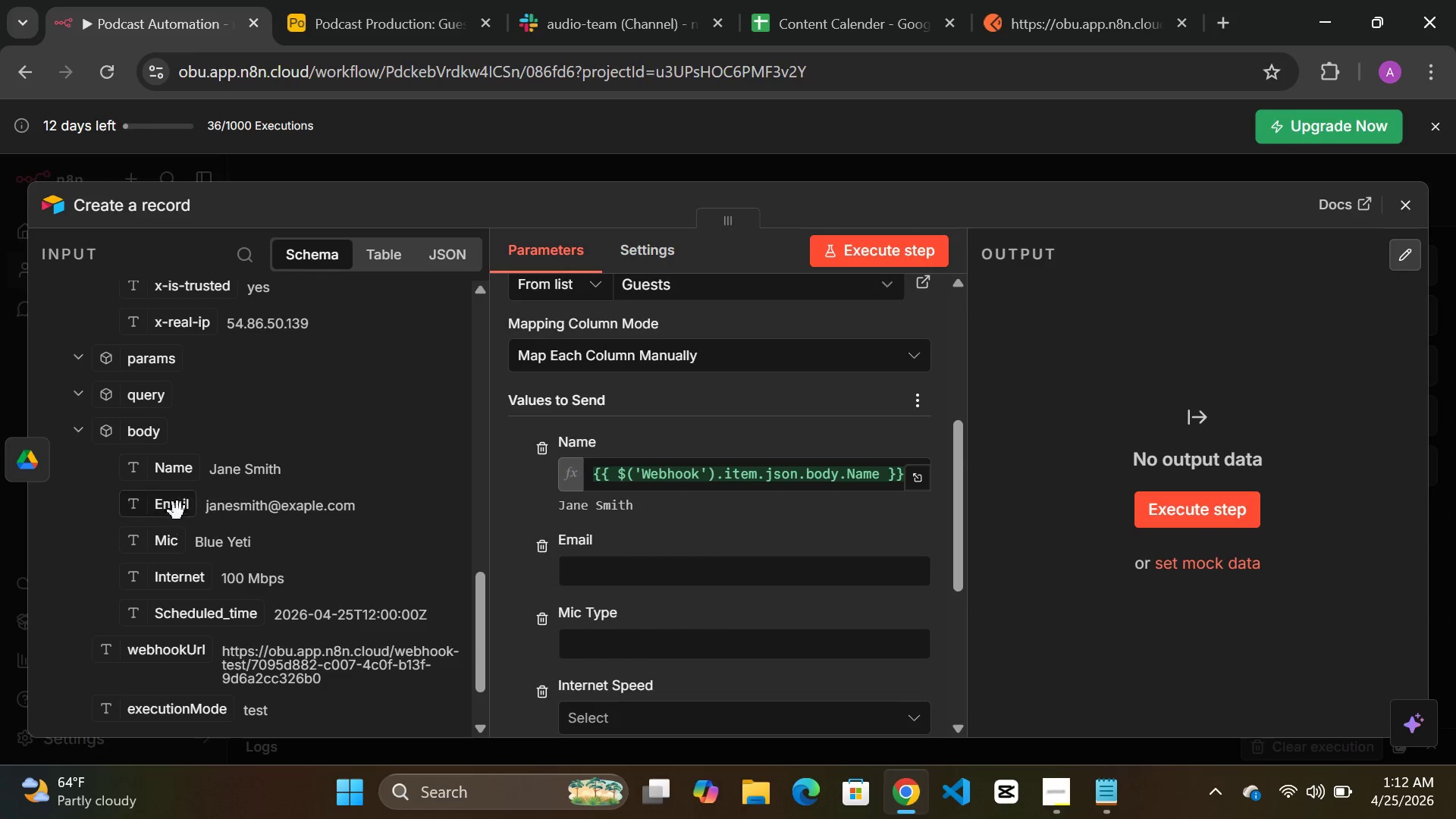 
left_click_drag(start_coordinate=[177, 507], to_coordinate=[618, 583])
 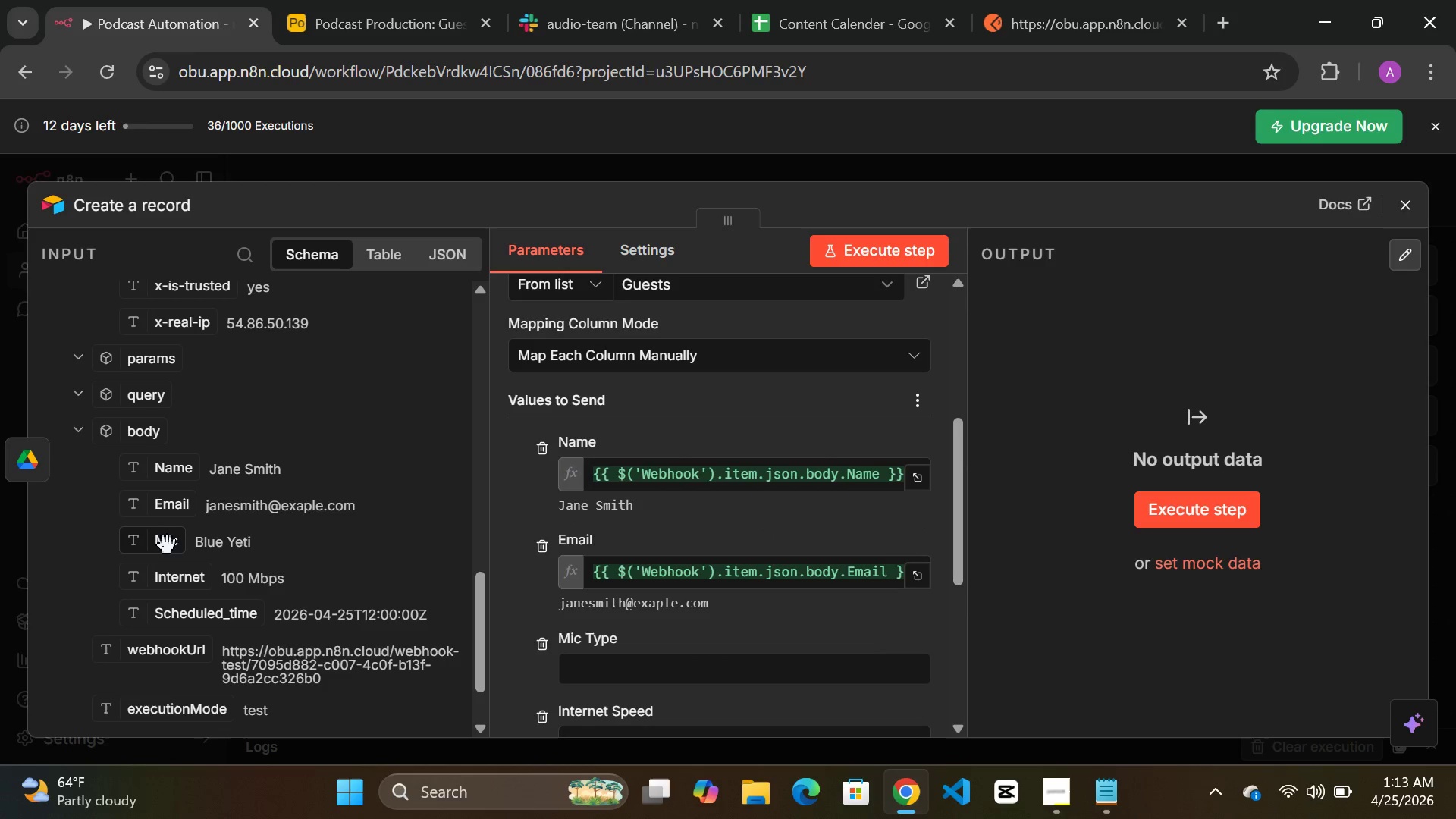 
left_click_drag(start_coordinate=[164, 542], to_coordinate=[598, 679])
 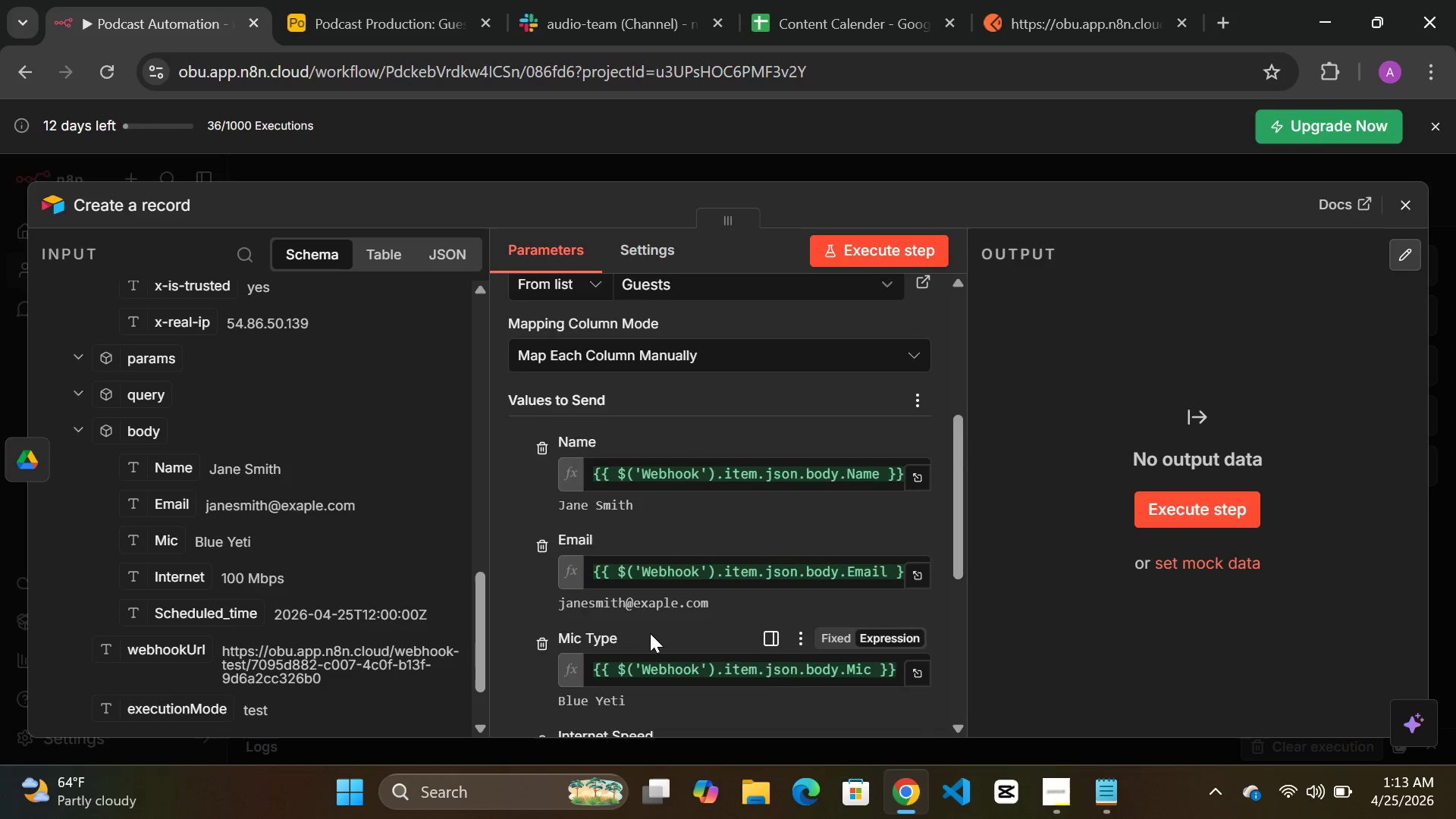 
scroll: coordinate [650, 633], scroll_direction: down, amount: 3.0
 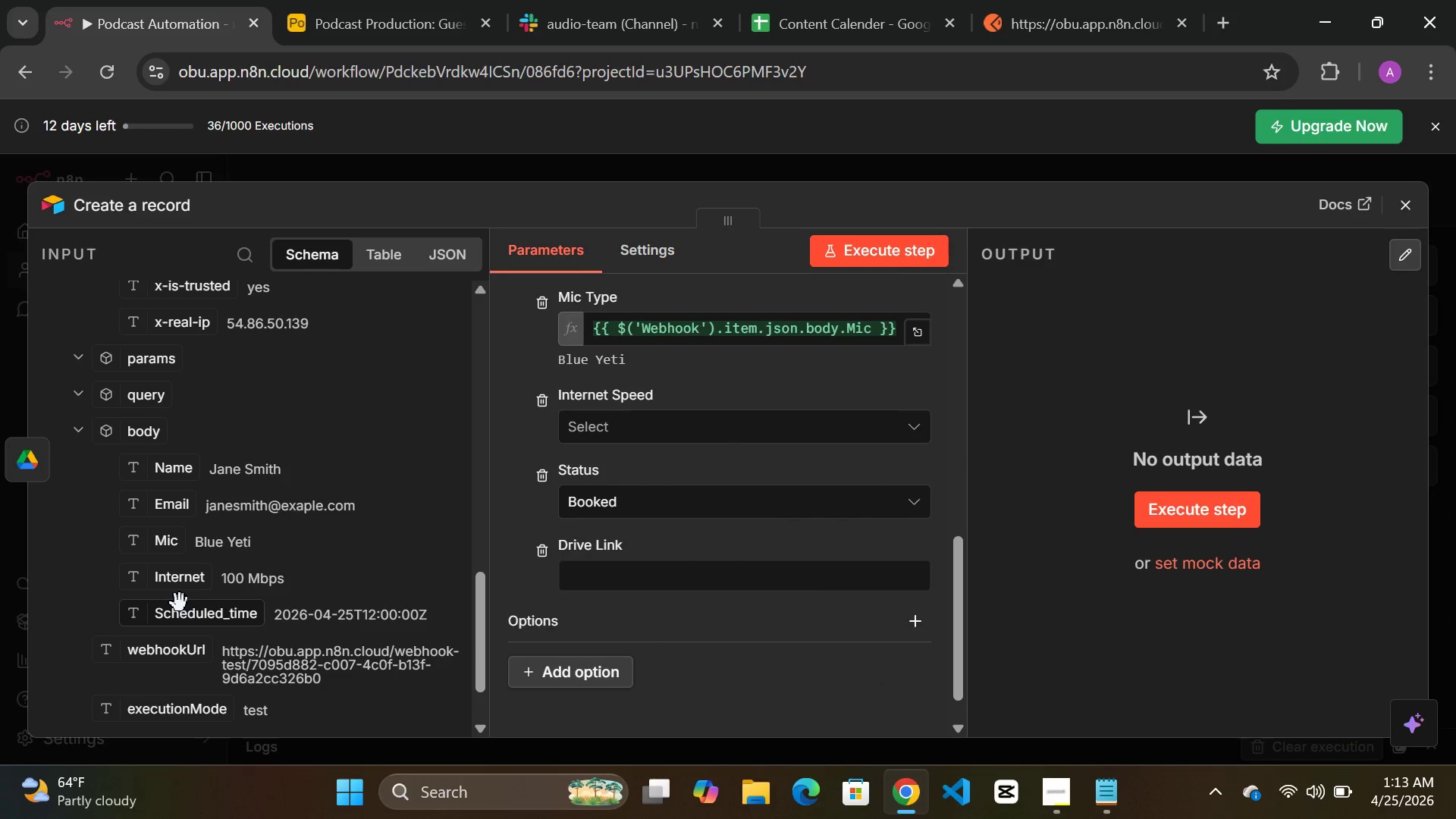 
left_click_drag(start_coordinate=[177, 582], to_coordinate=[621, 441])
 